 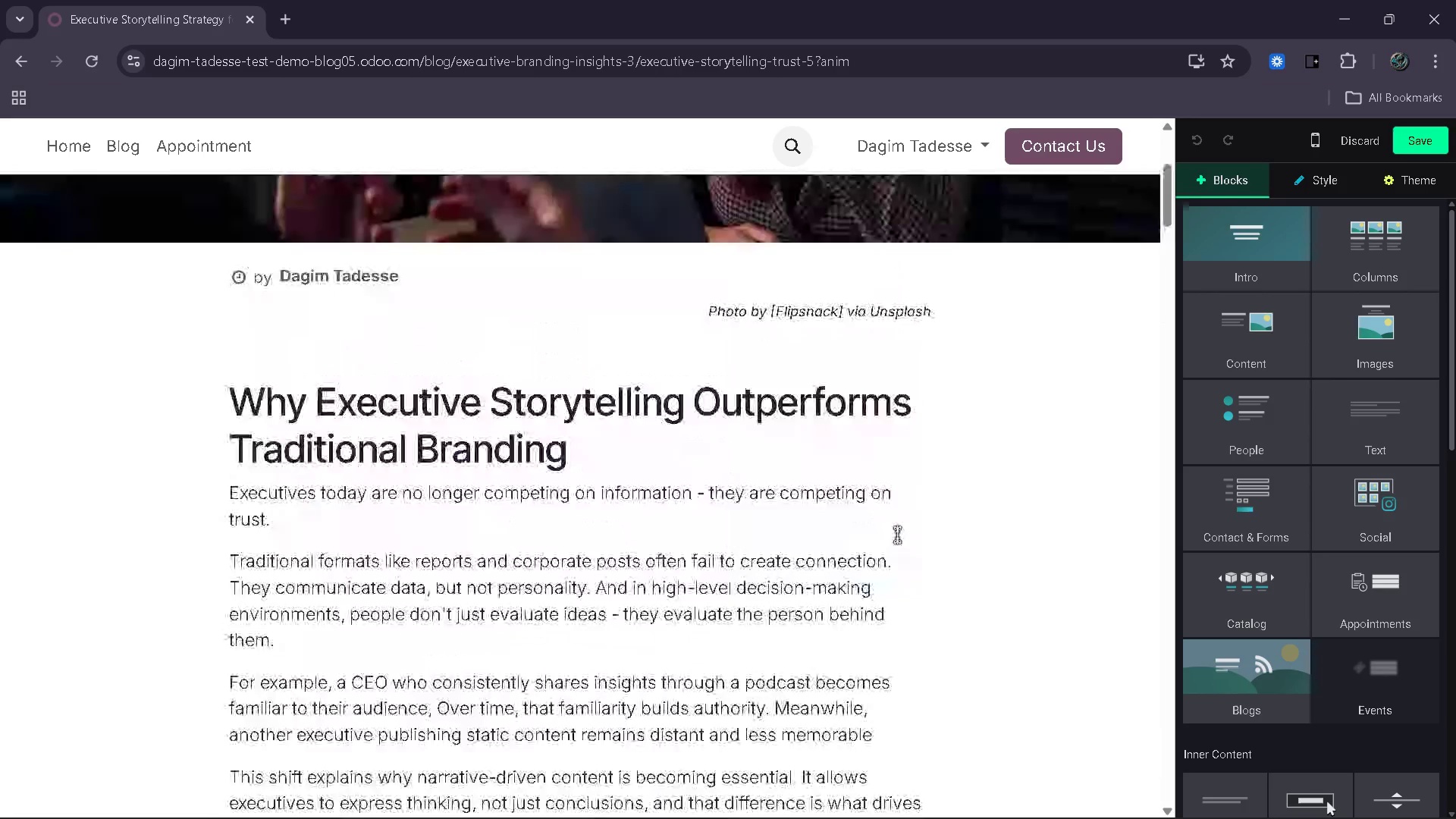 
left_click([1435, 136])
 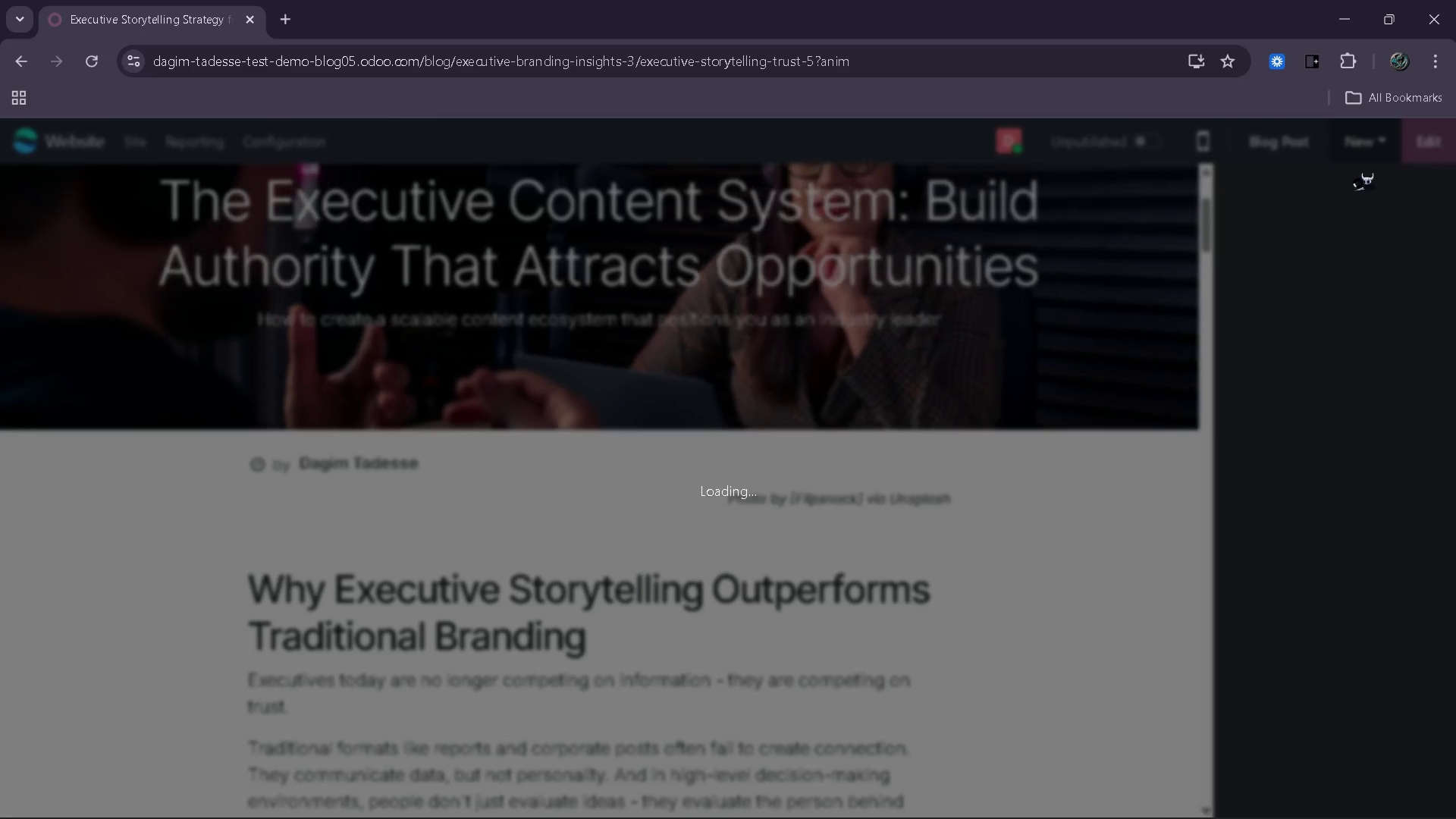 
mouse_move([1032, 631])
 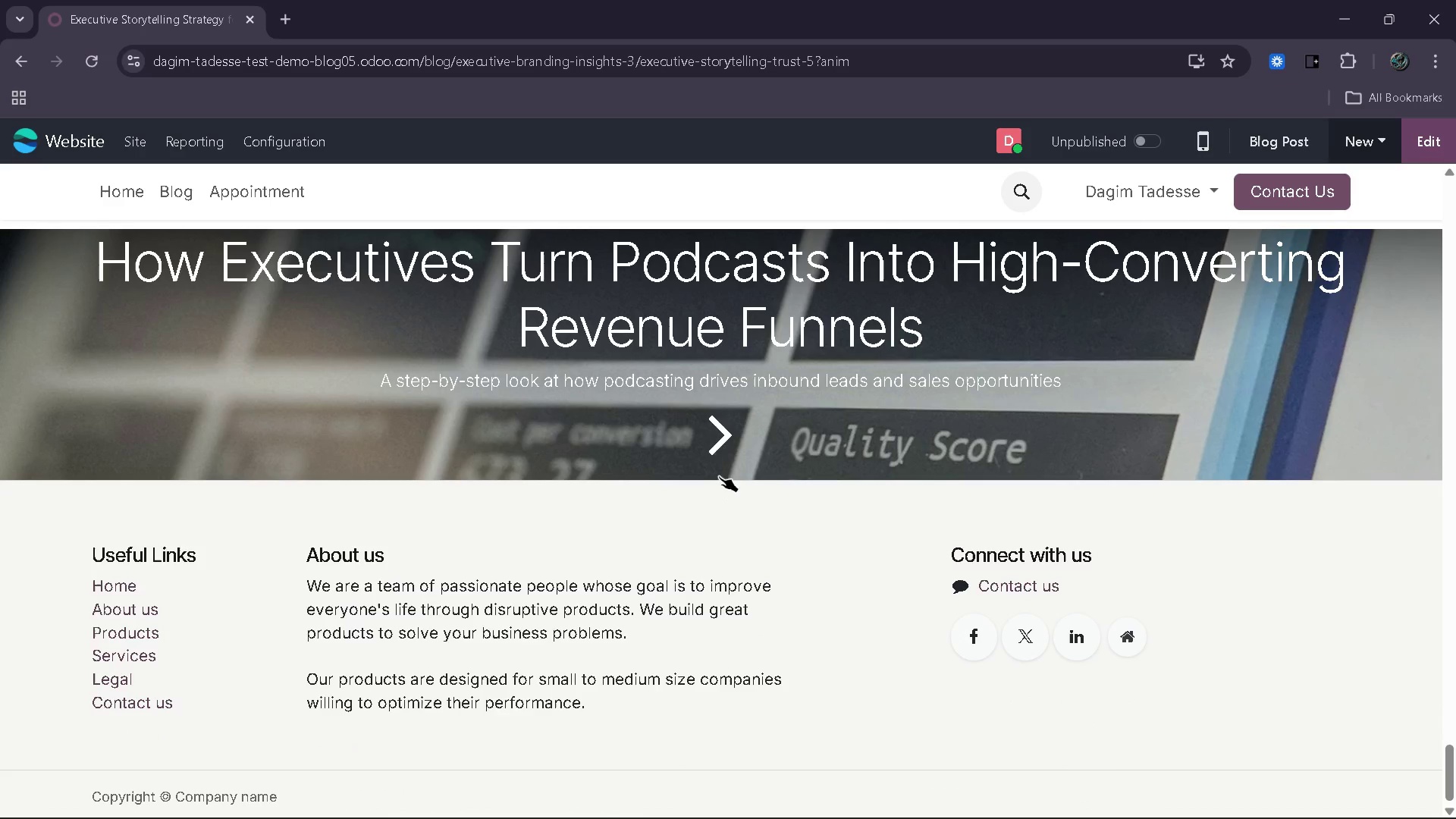 
left_click([720, 463])
 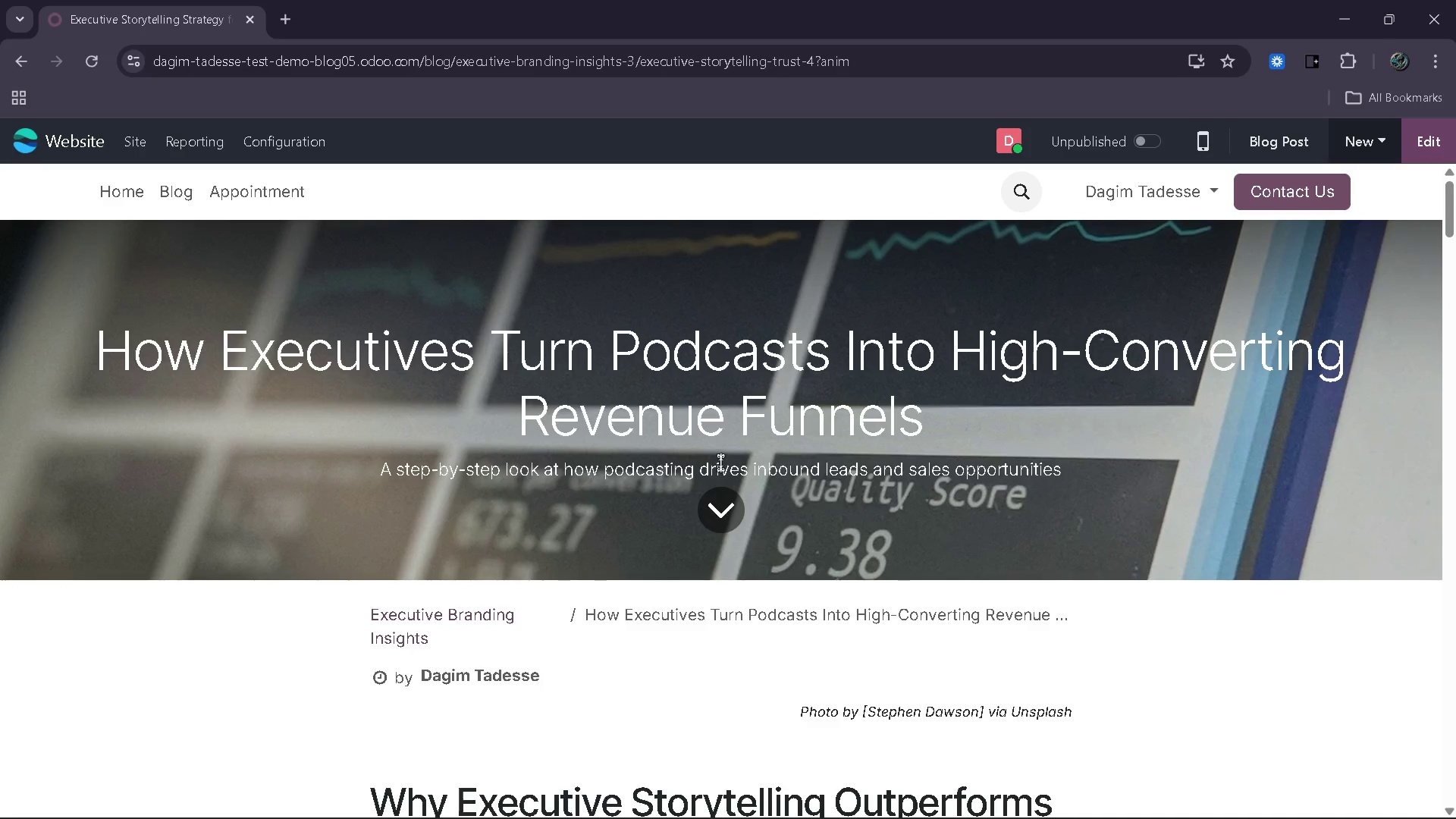 
wait(7.16)
 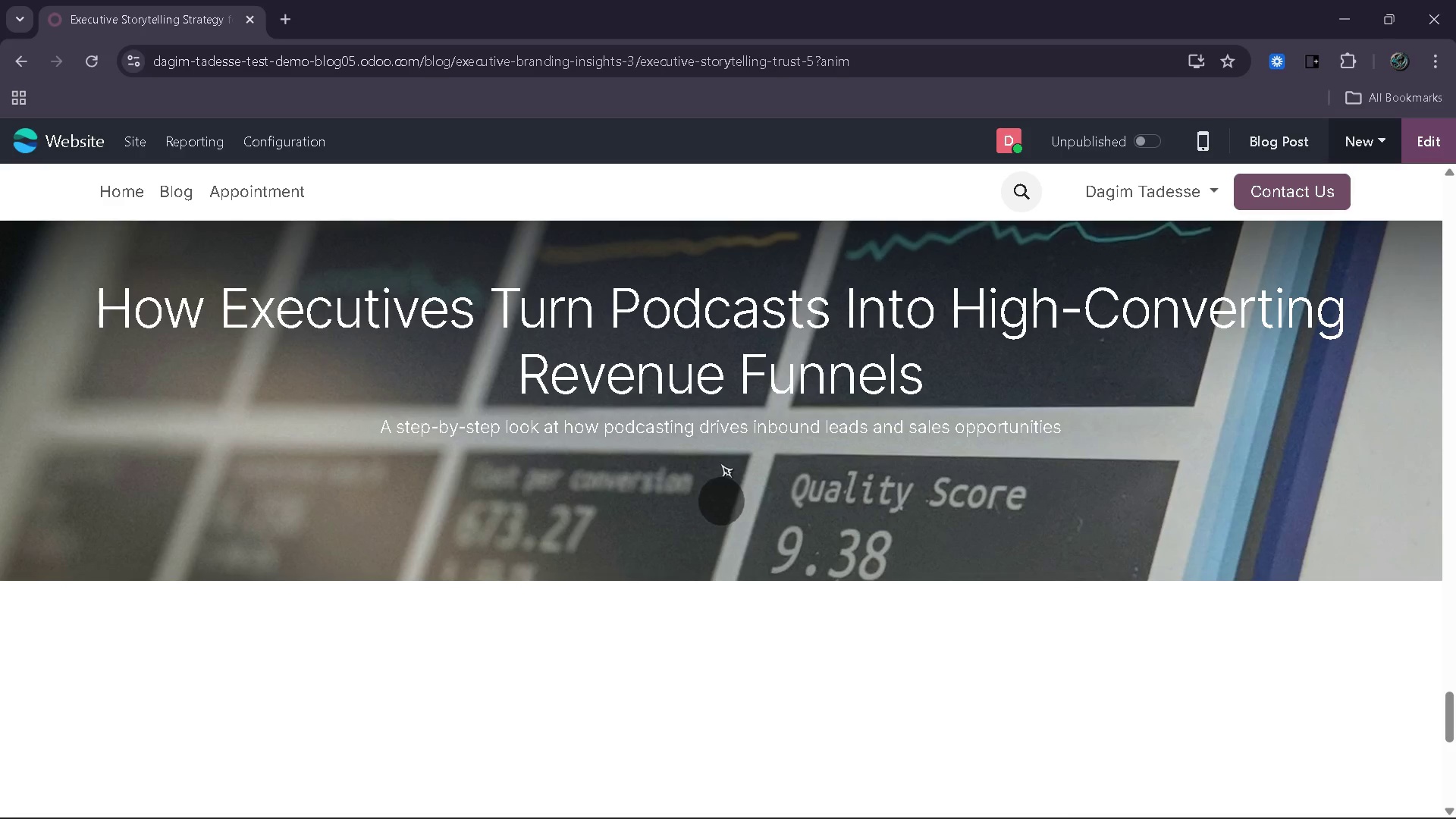 
left_click([304, 140])
 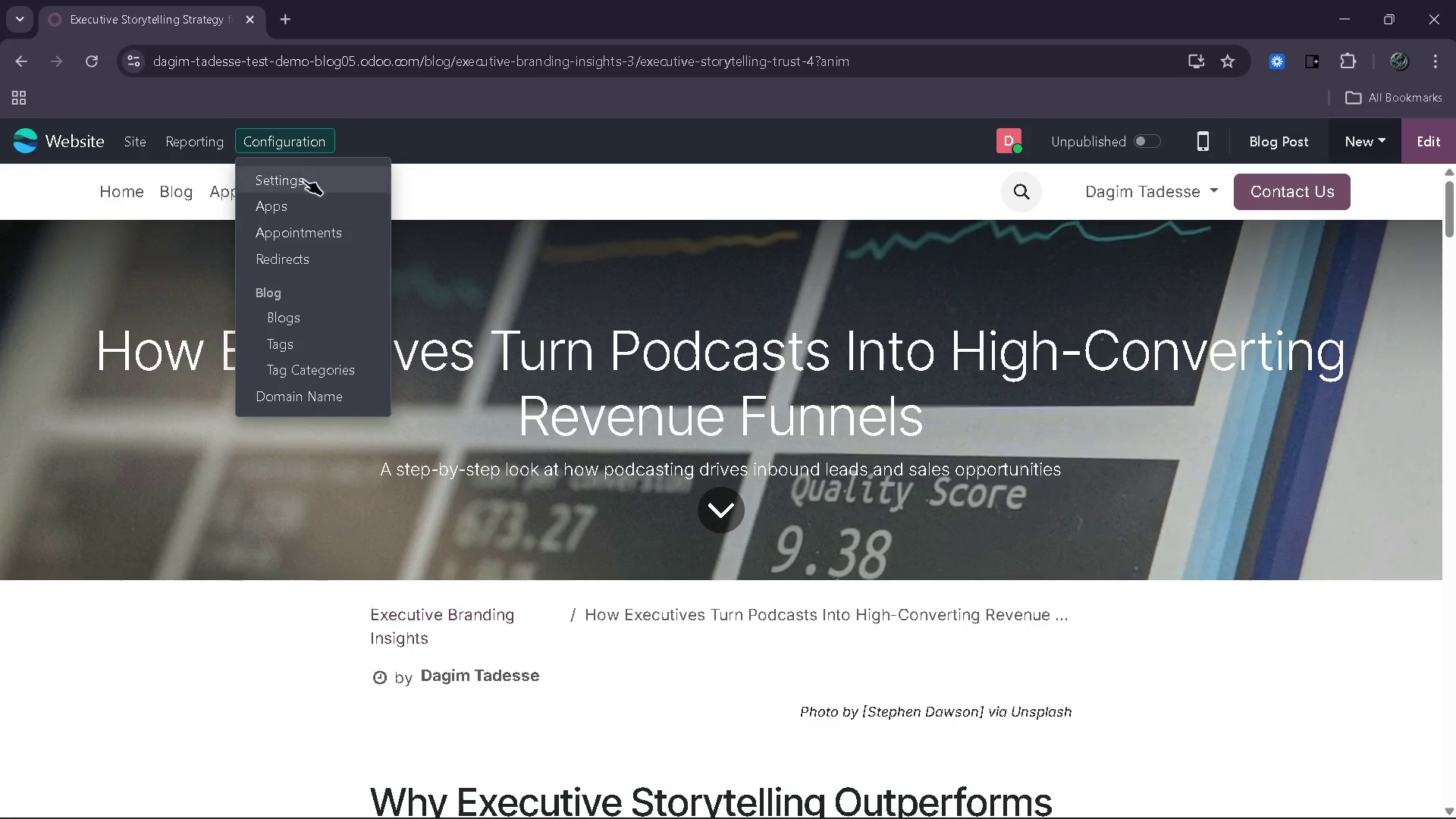 
left_click([303, 182])
 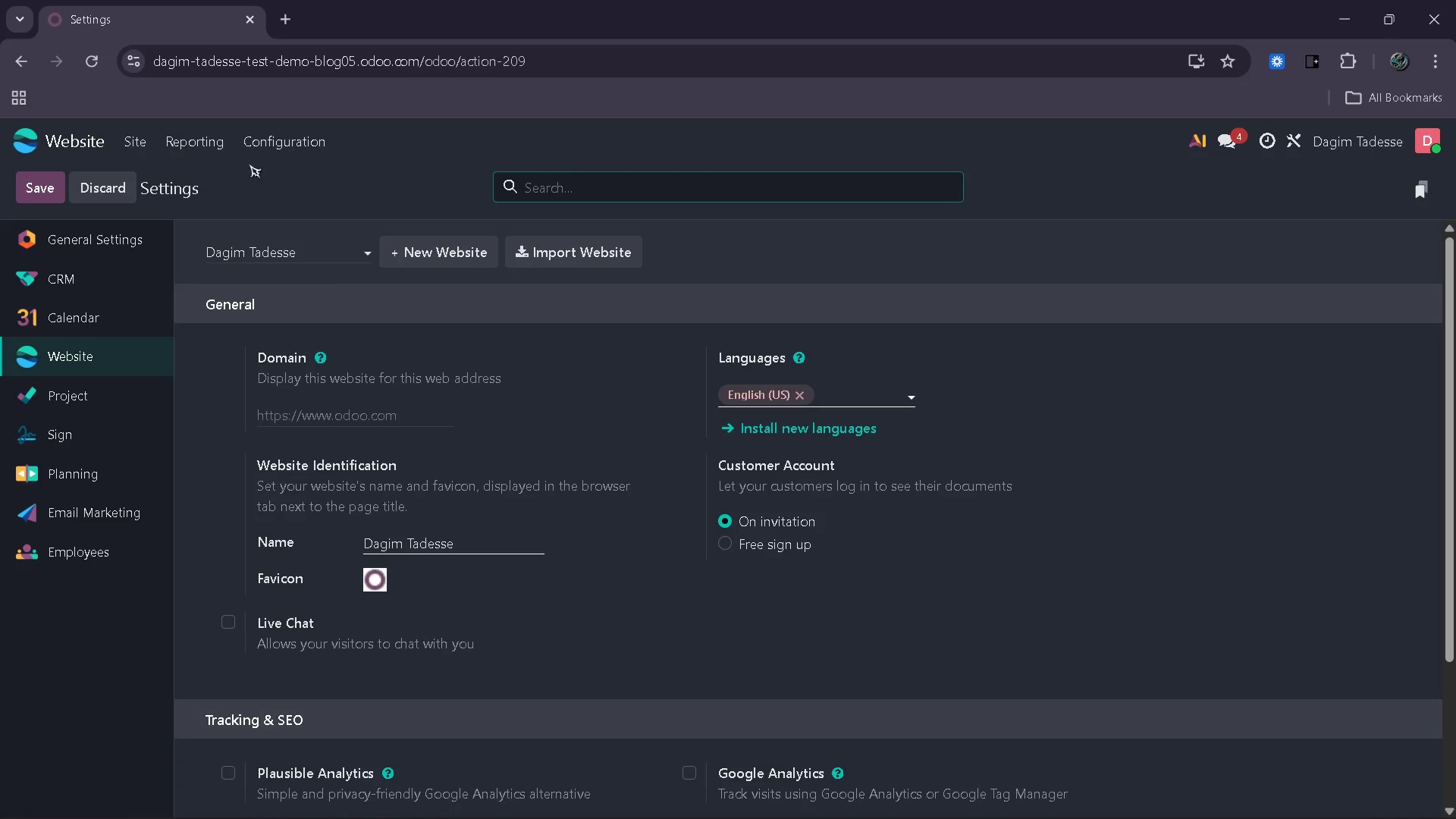 
wait(7.06)
 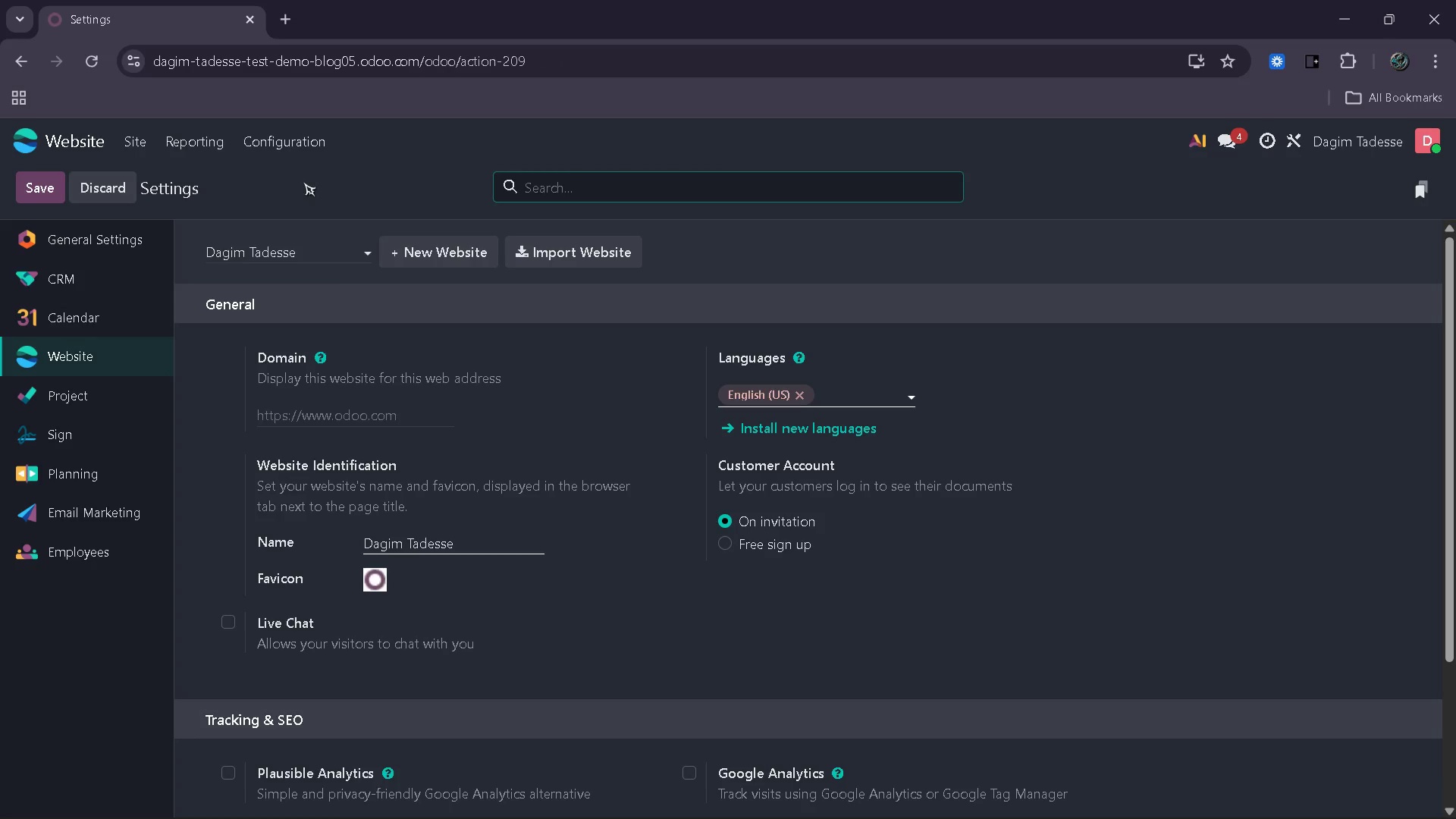 
left_click([115, 242])
 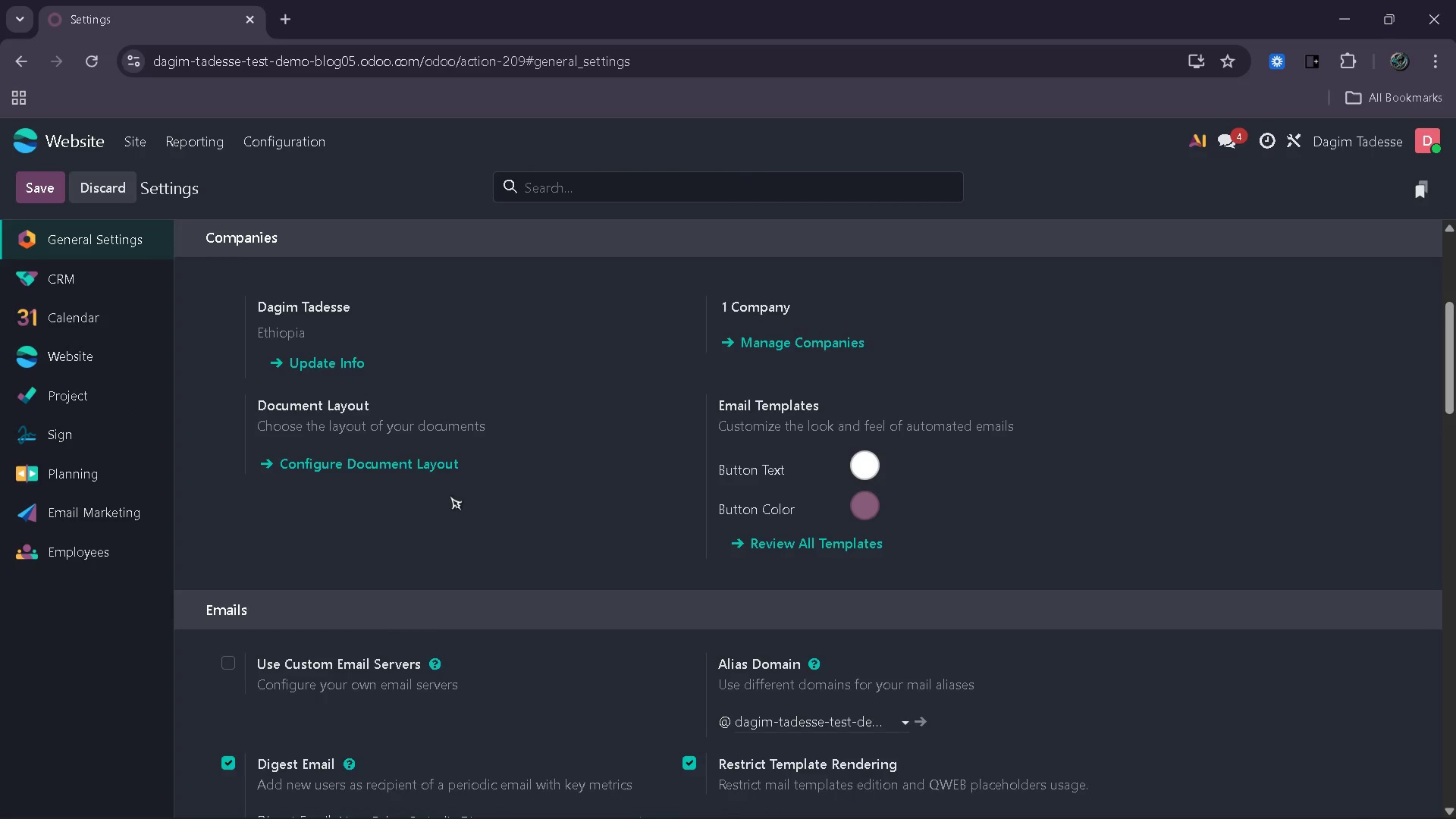 
wait(5.61)
 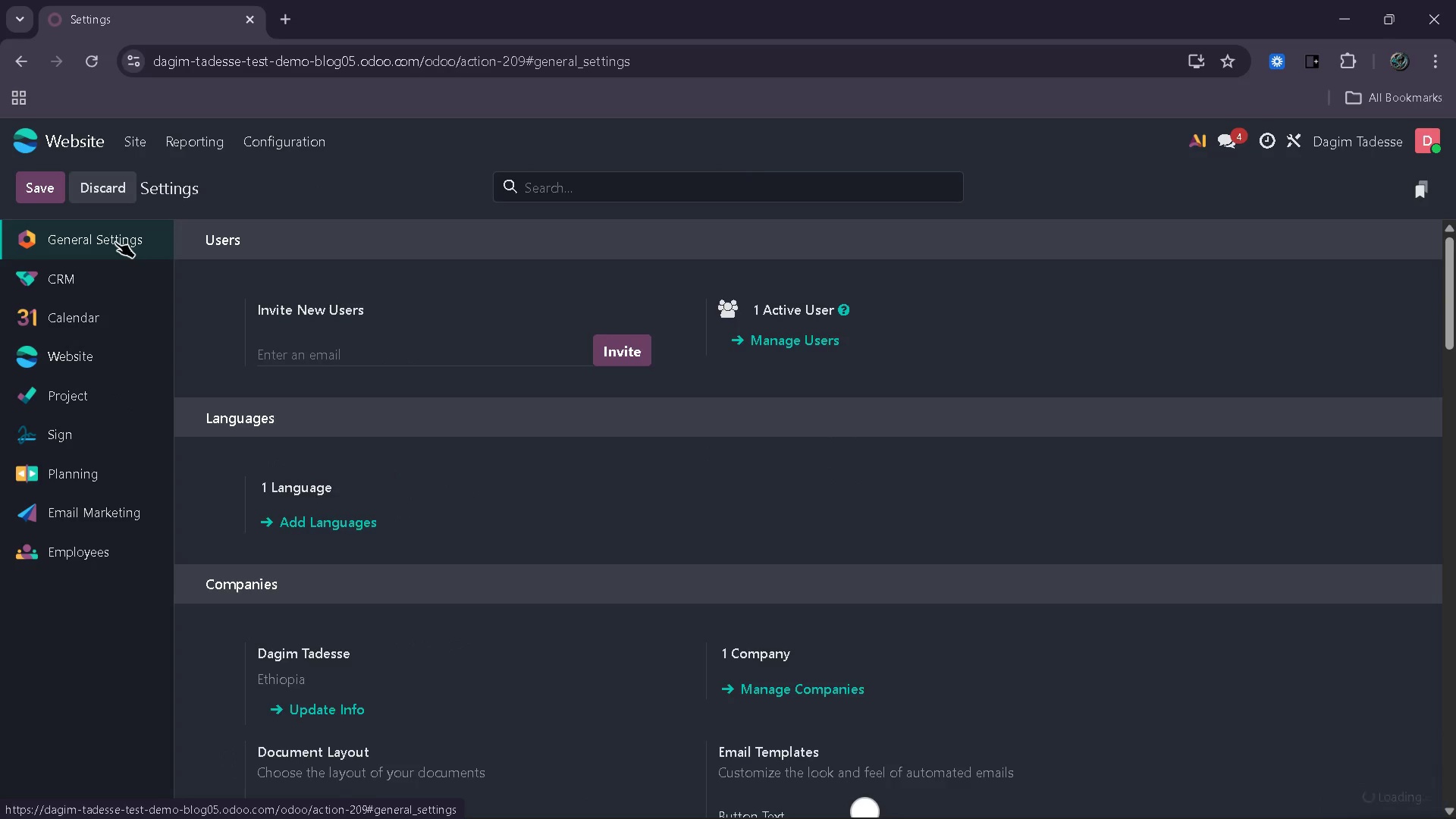 
left_click([298, 136])
 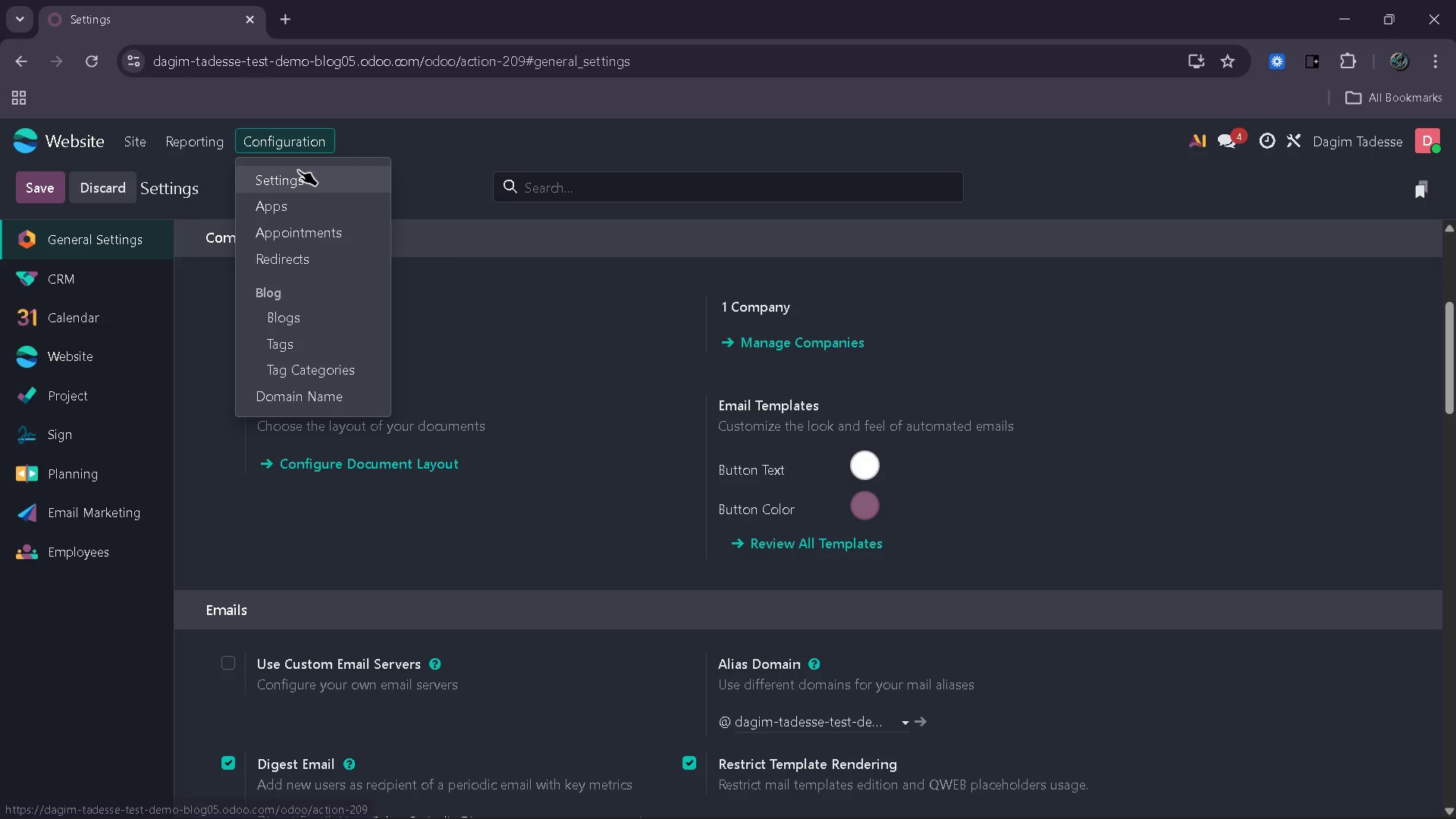 
left_click([526, 318])
 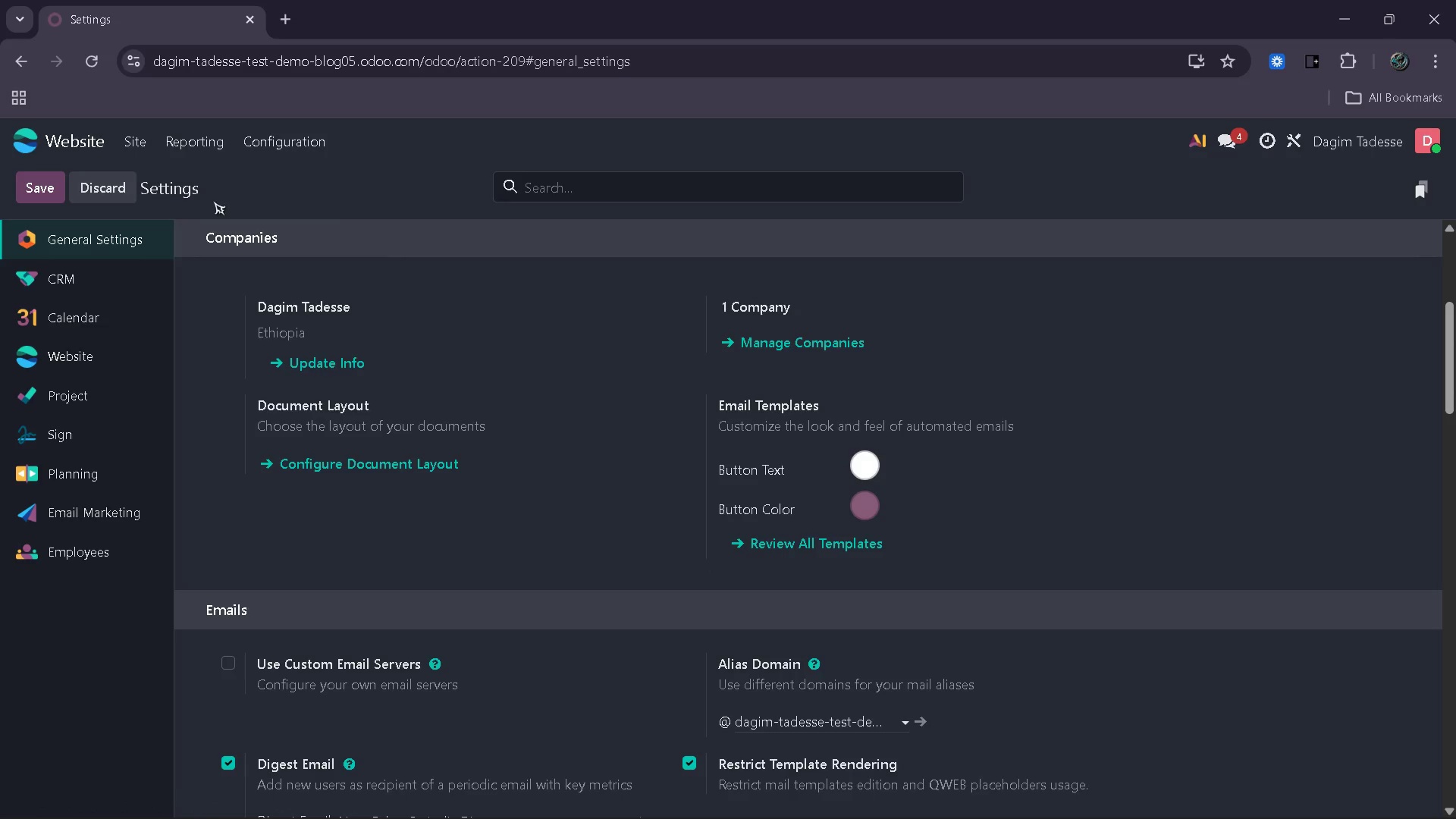 
left_click([206, 133])
 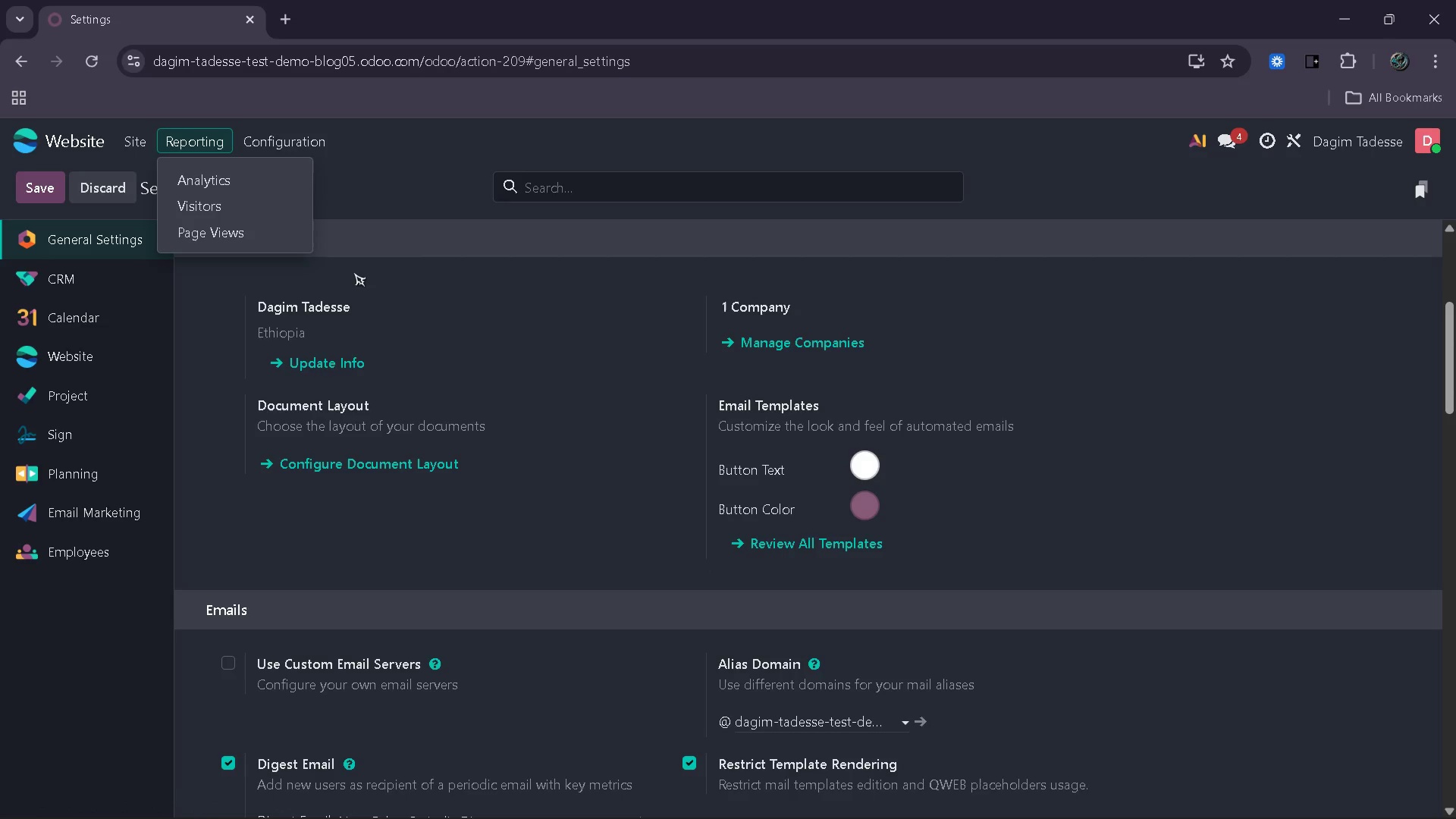 
left_click([469, 369])
 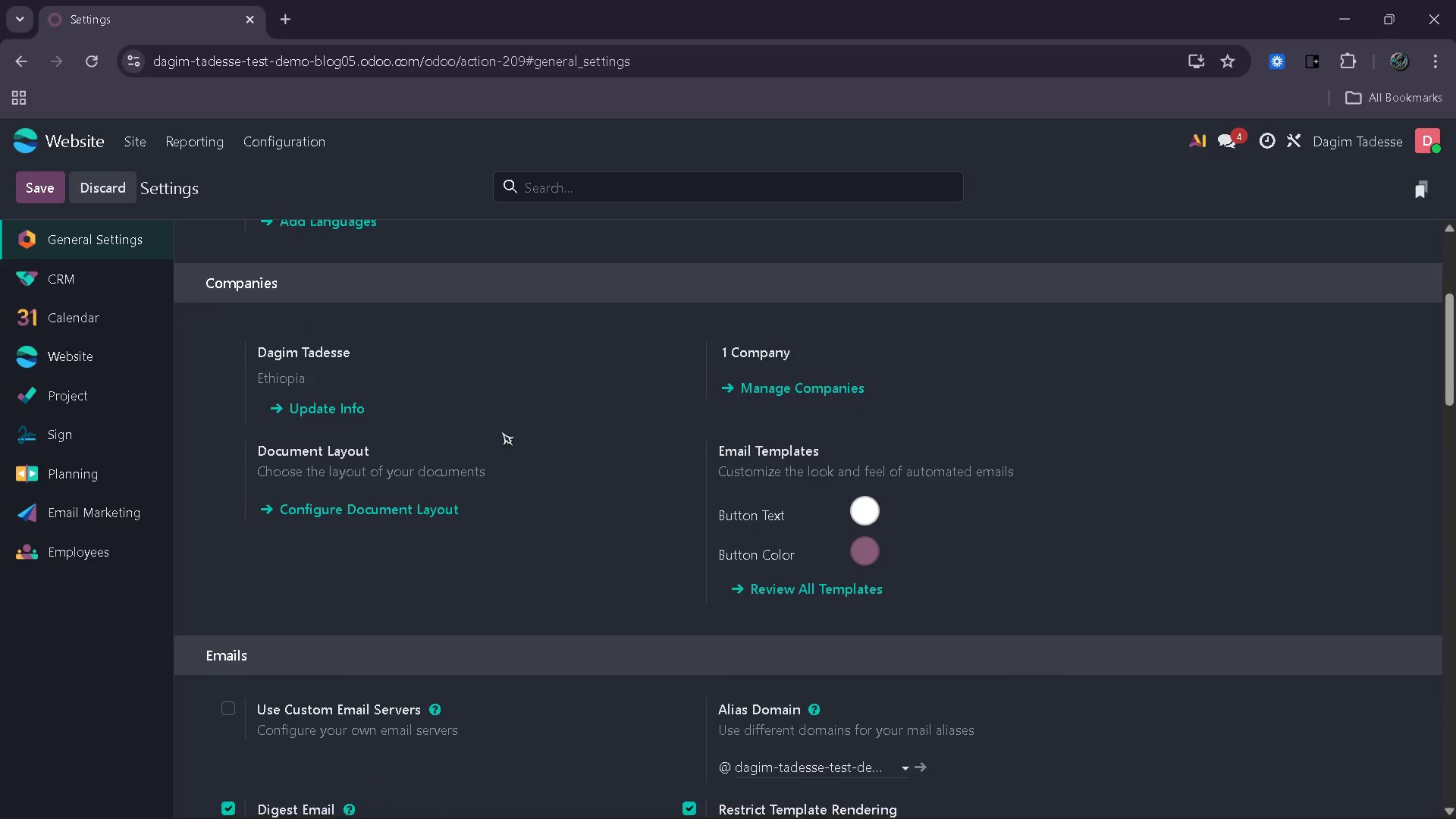 
wait(7.33)
 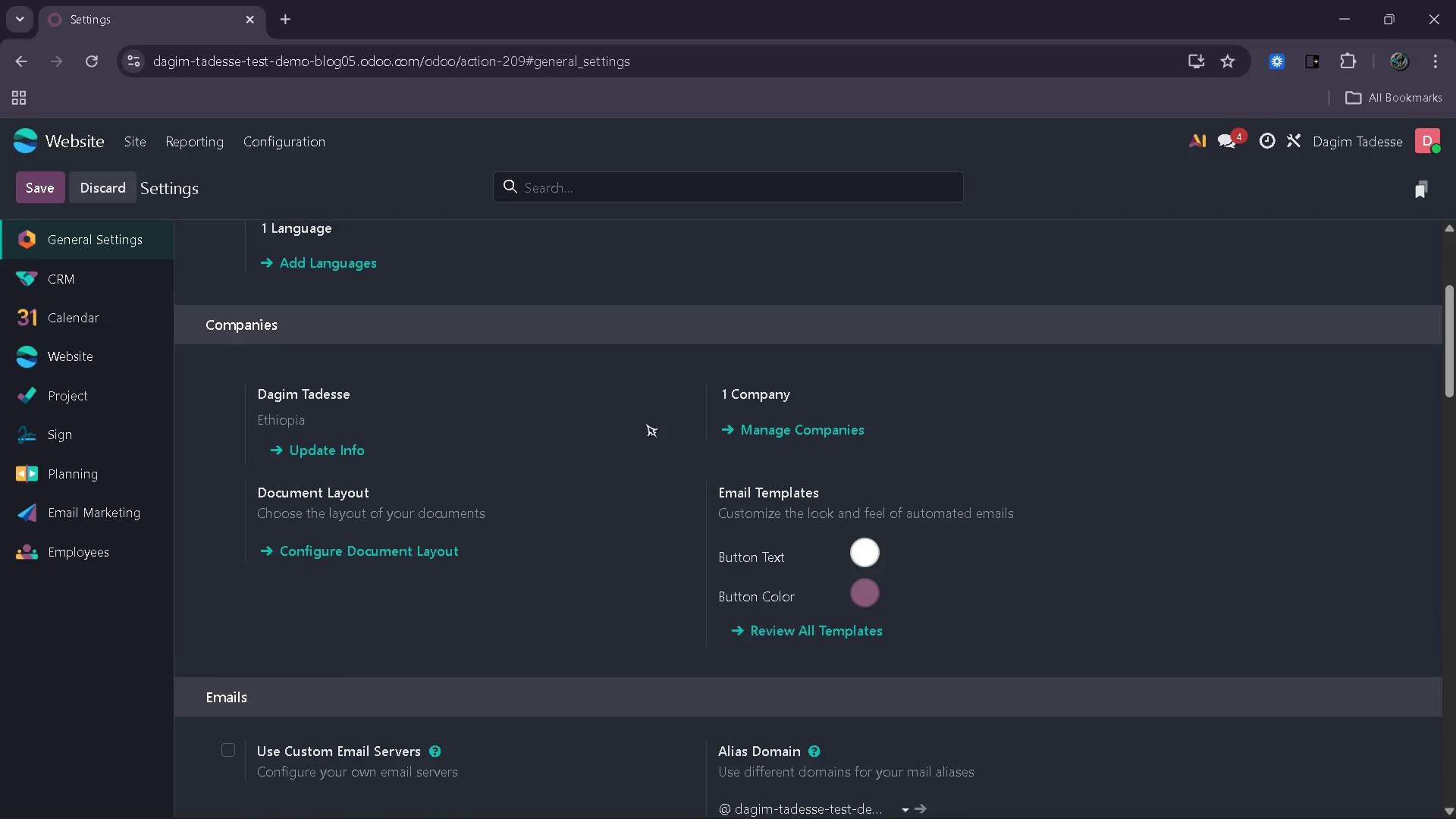 
left_click([74, 141])
 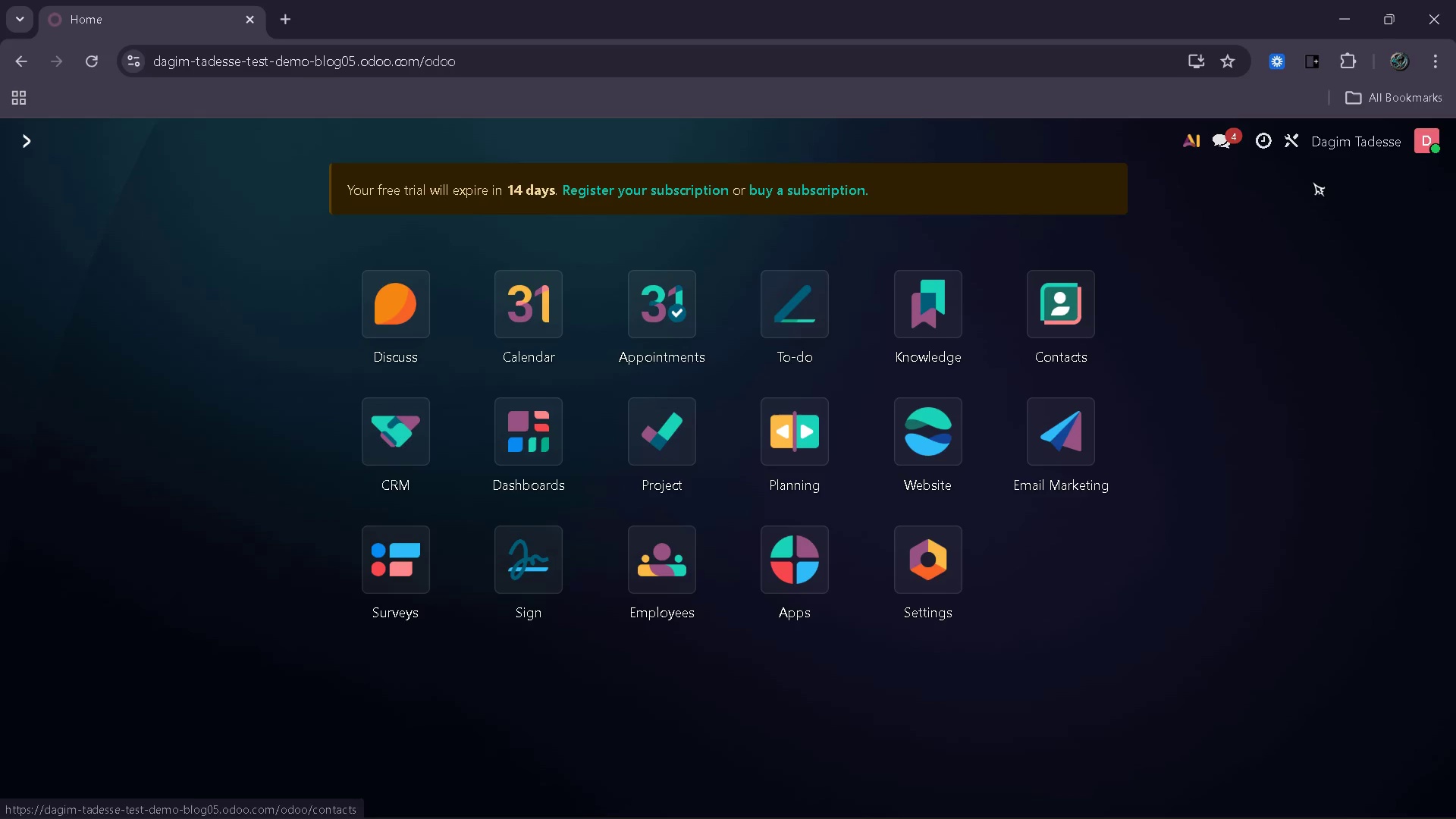 
left_click([1417, 143])
 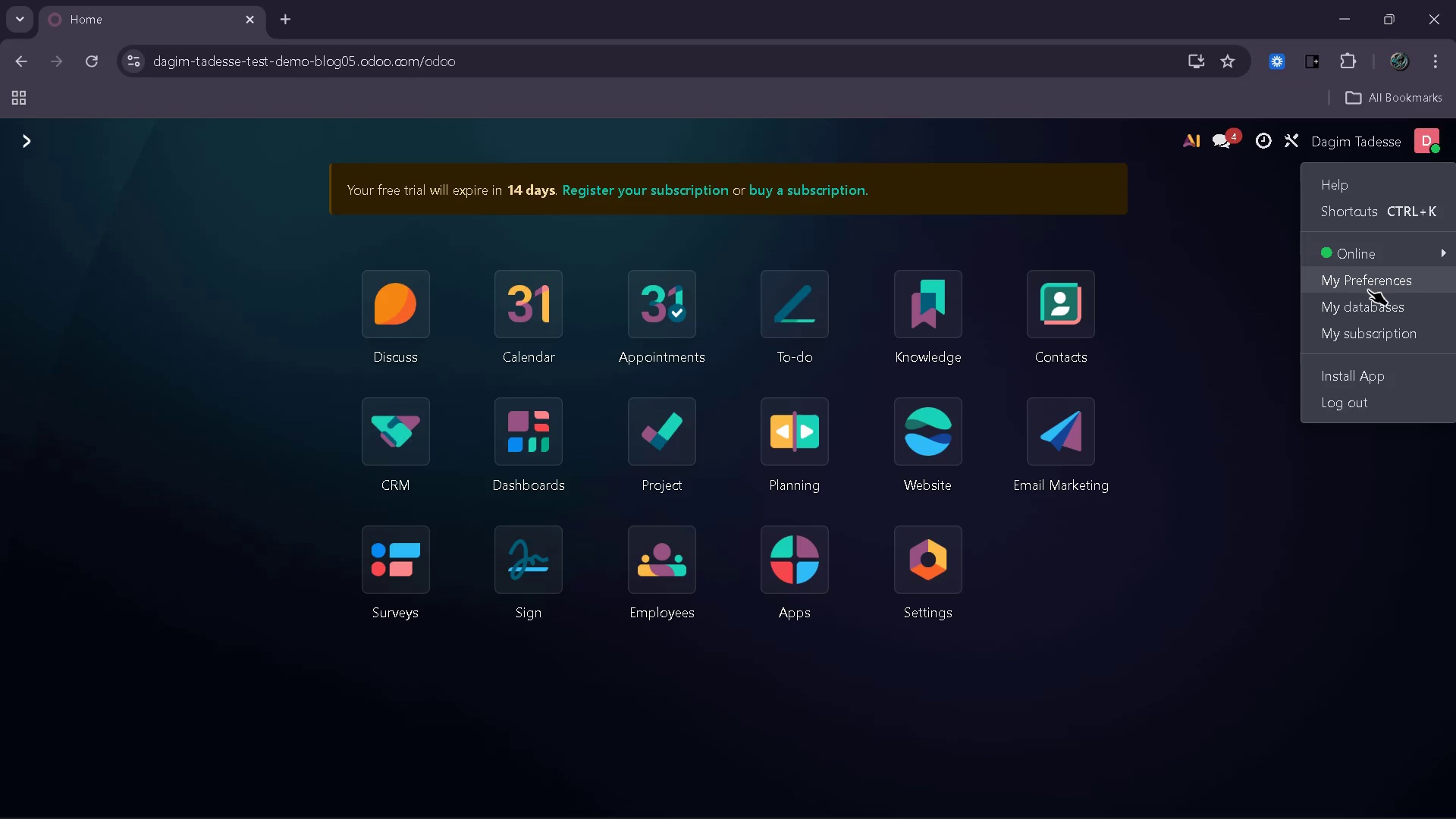 
left_click([1368, 289])
 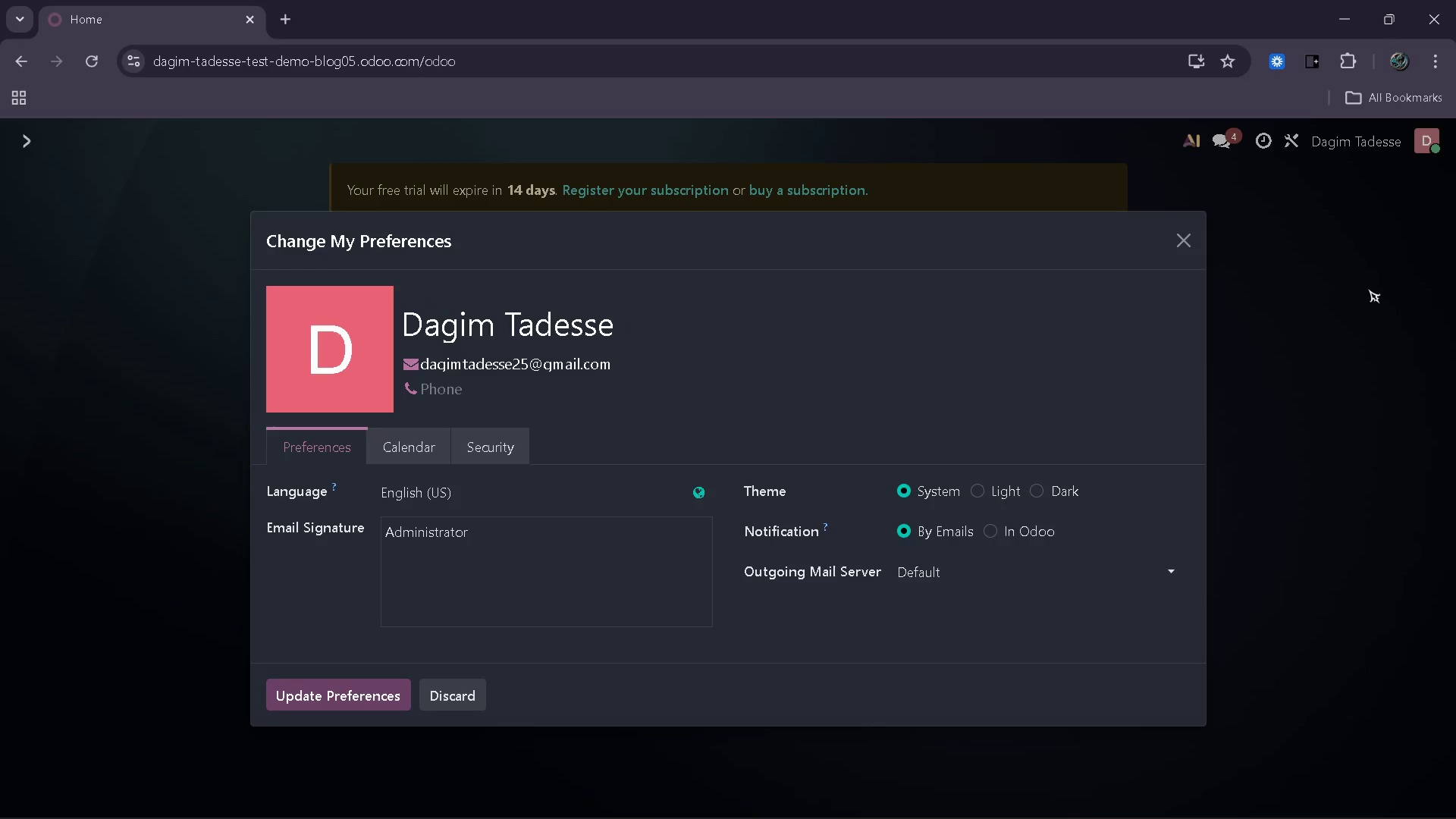 
wait(6.92)
 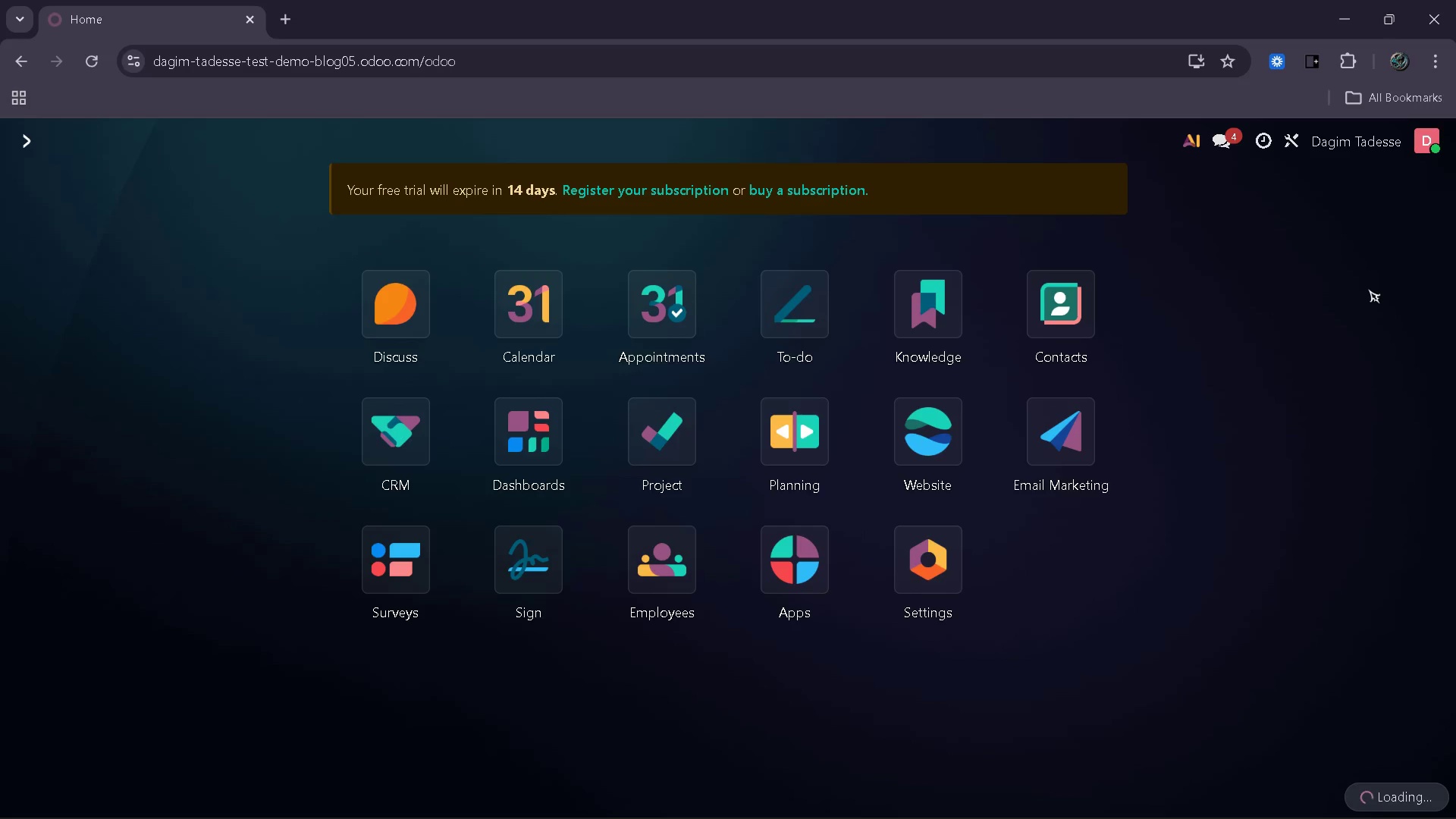 
left_click([287, 339])
 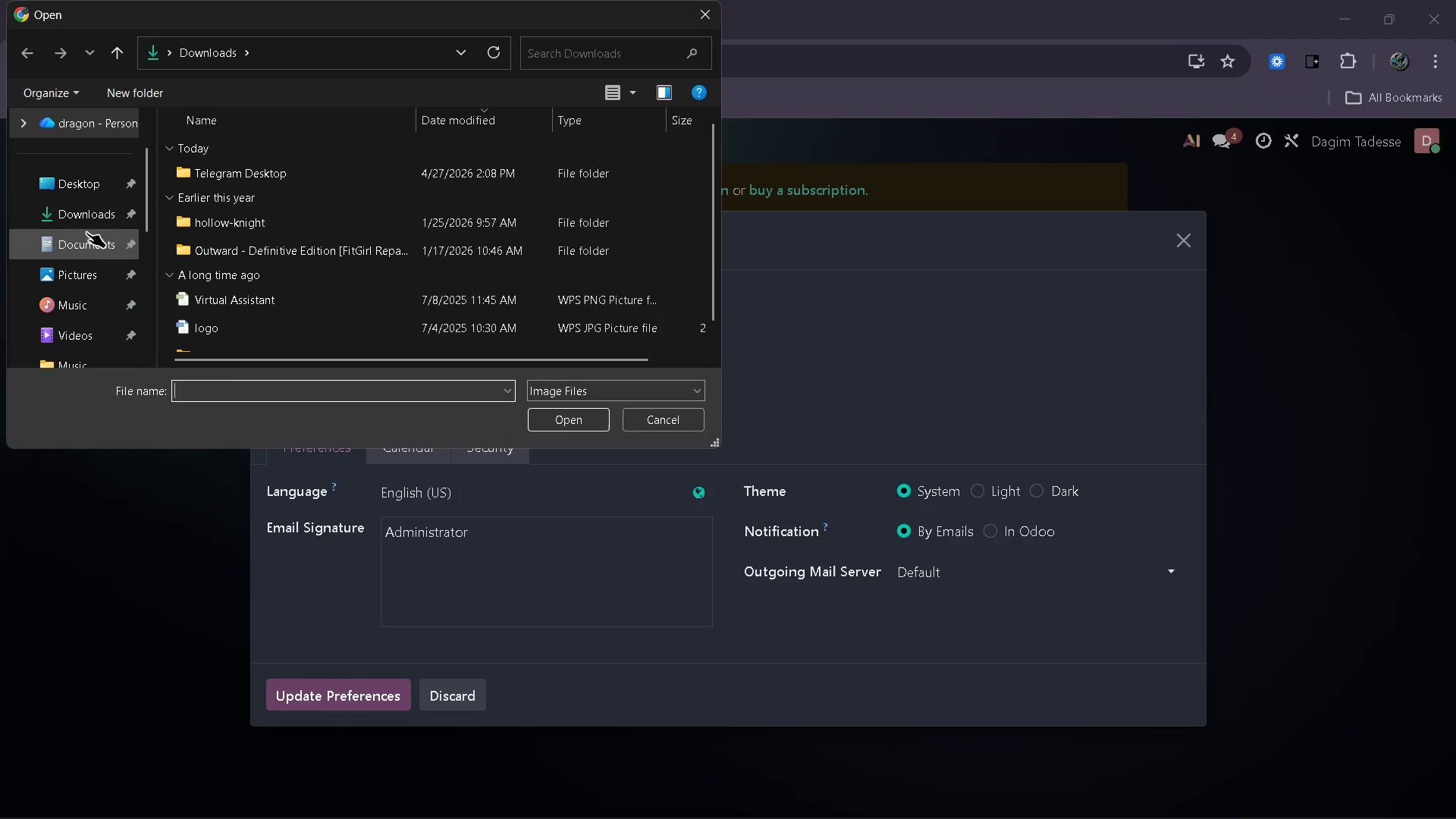 
left_click([89, 221])
 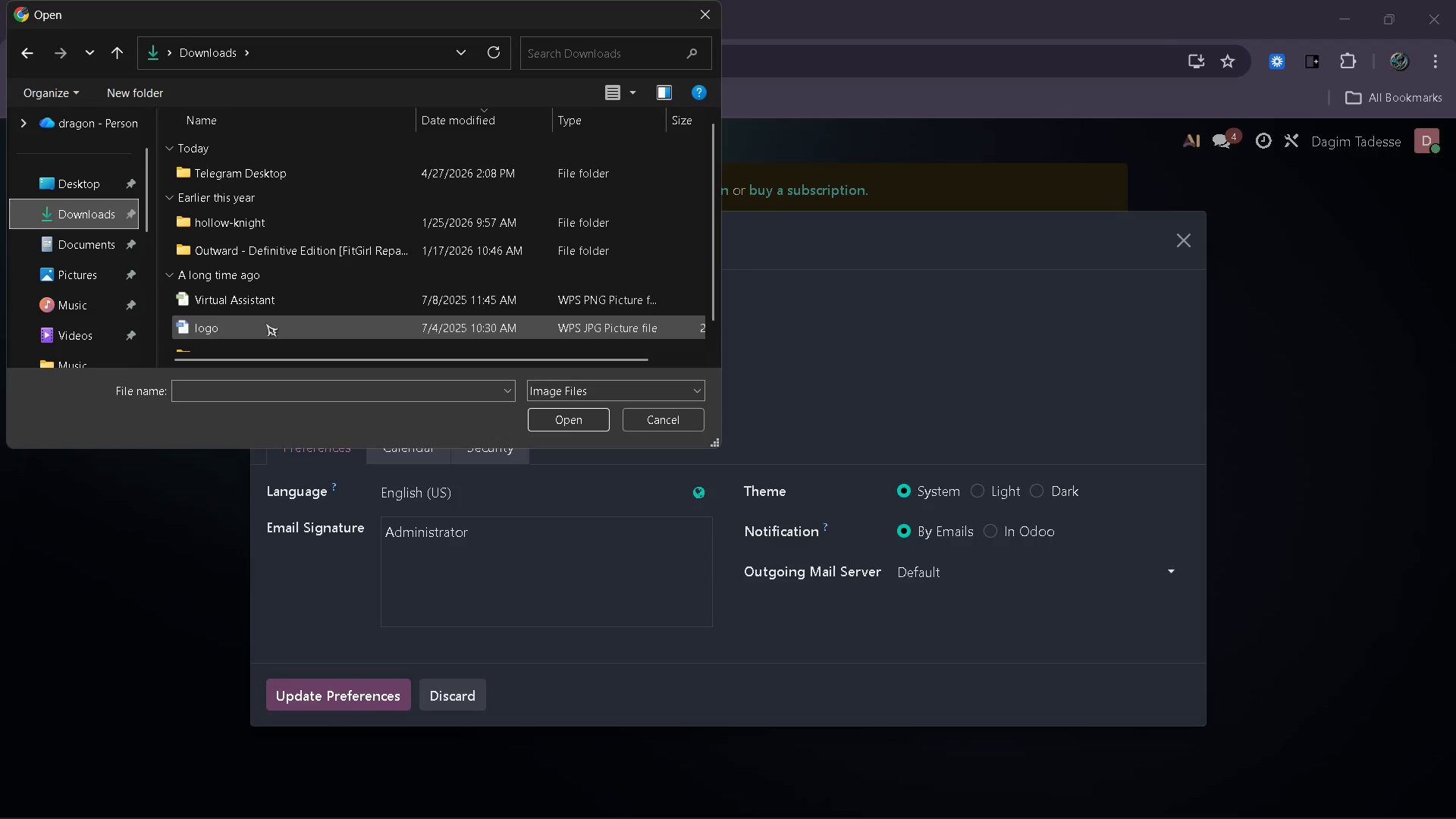 
left_click([264, 325])
 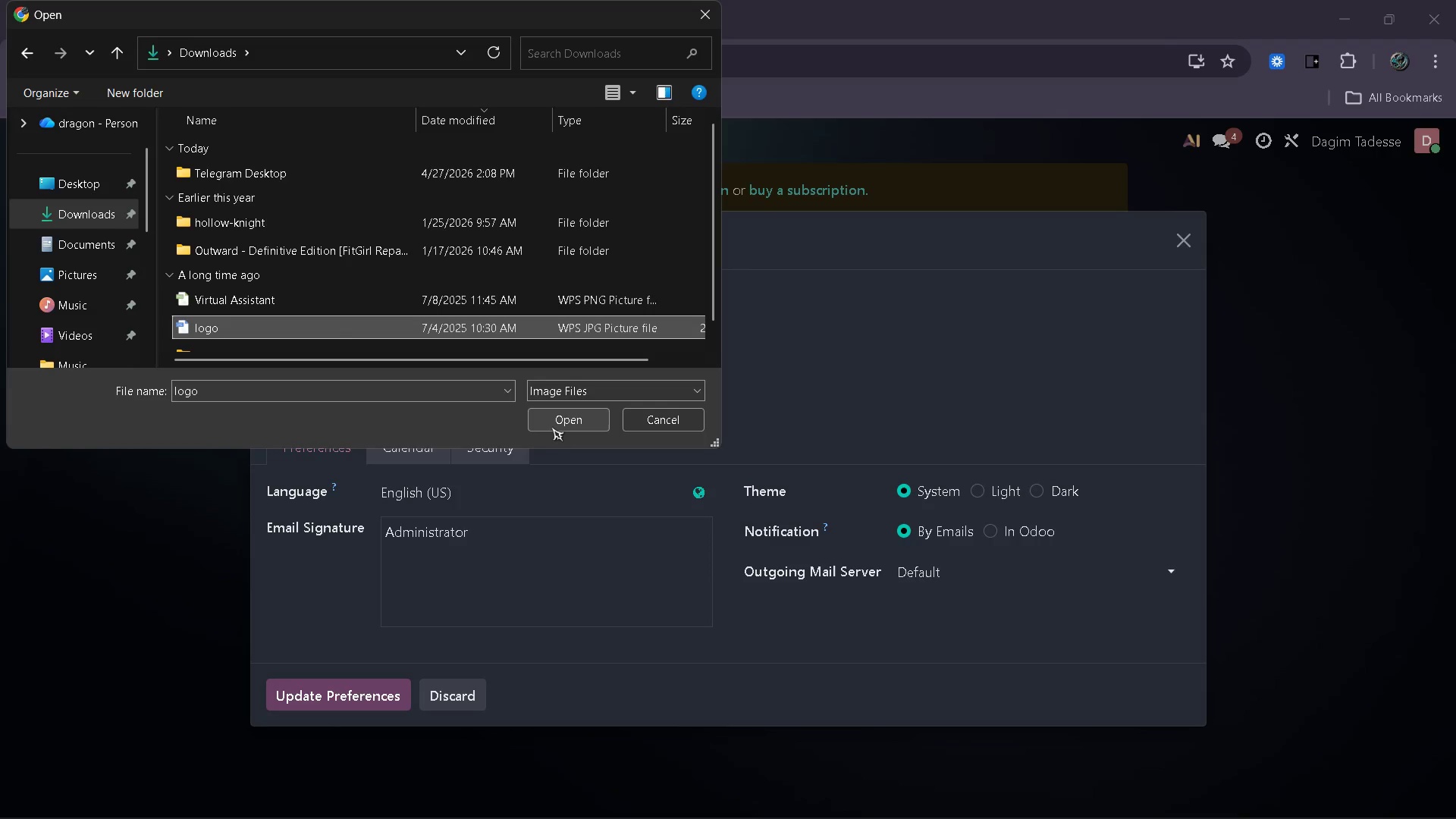 
left_click([554, 427])
 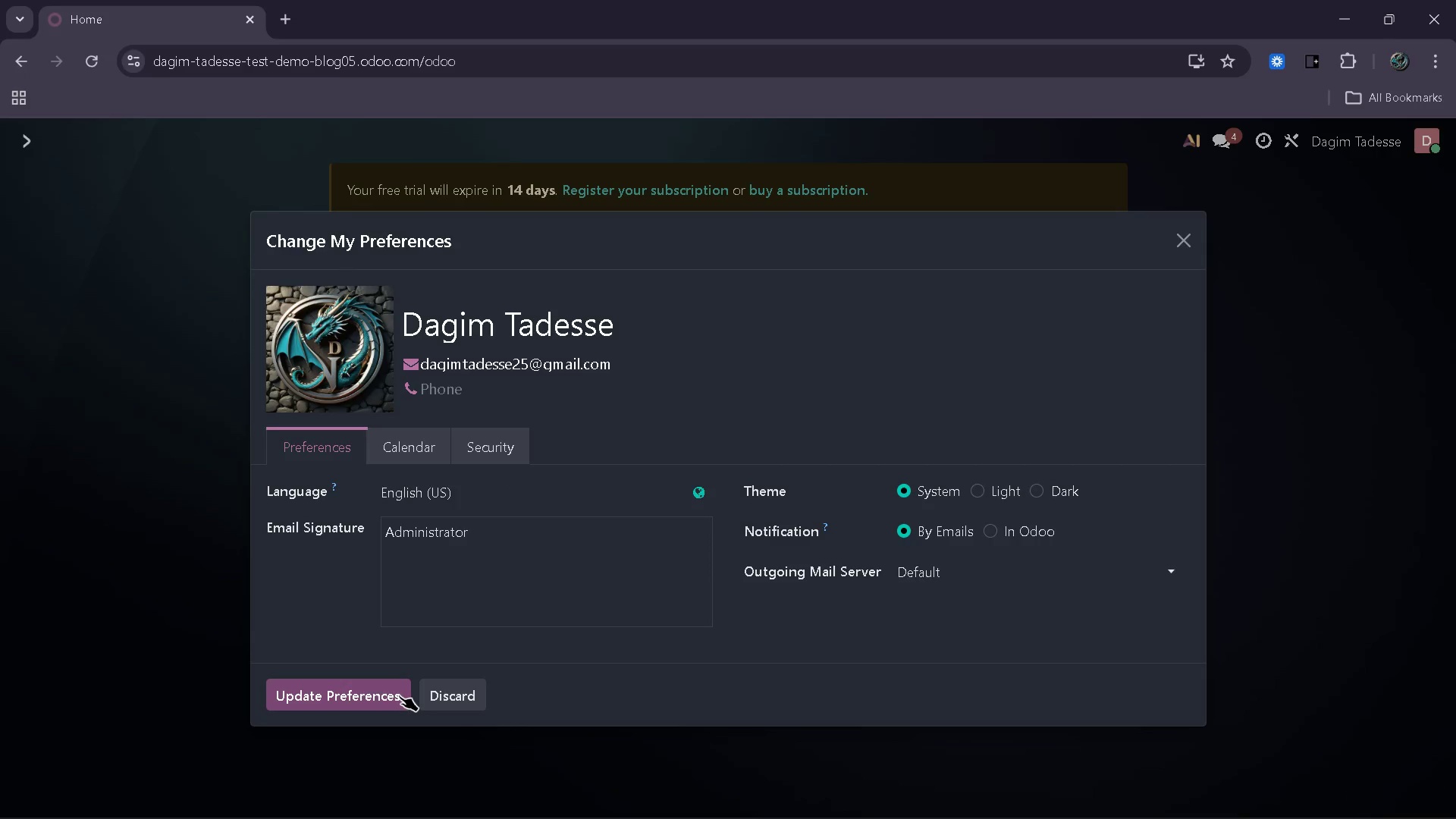 
left_click([368, 695])
 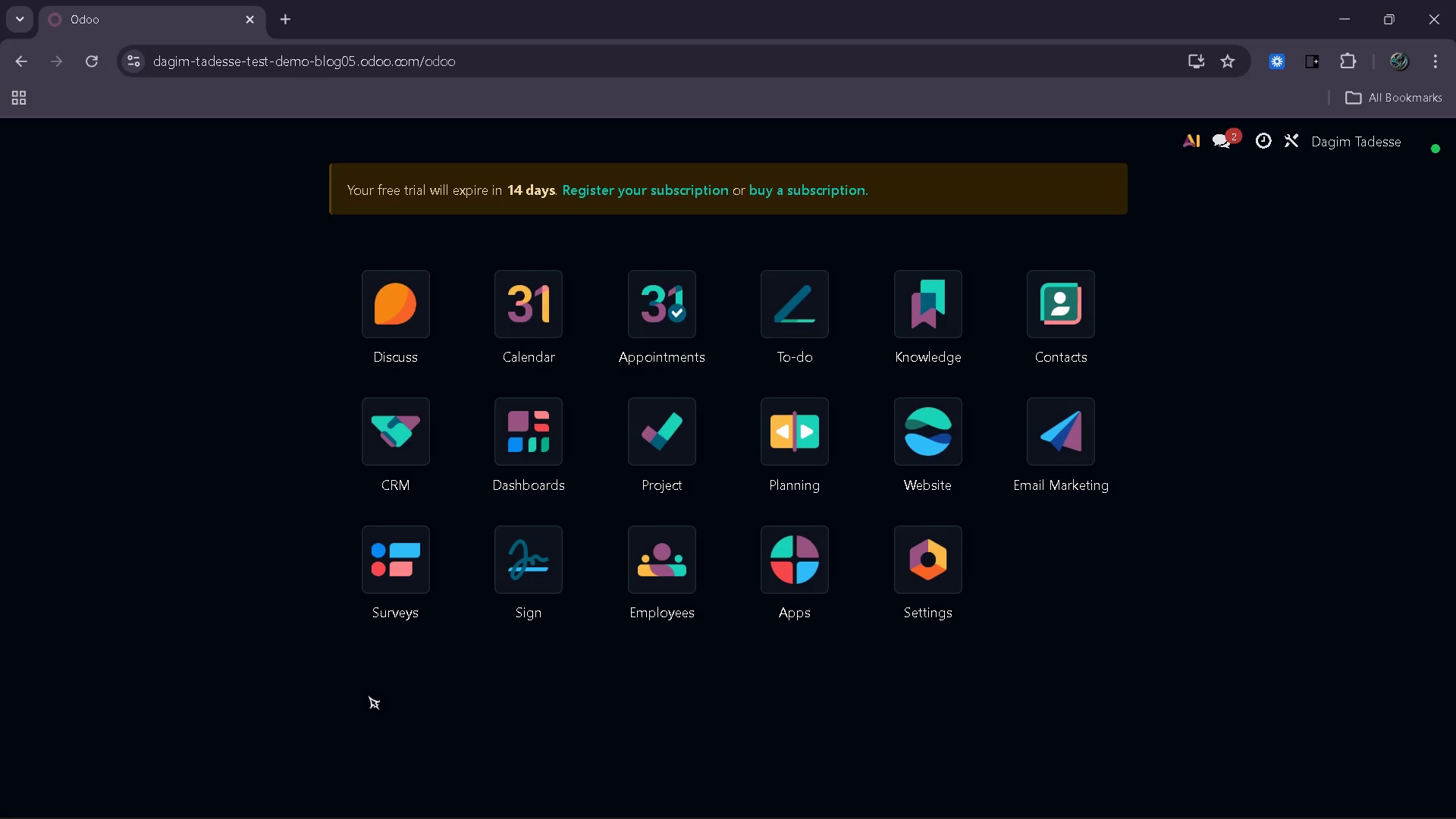 
wait(10.56)
 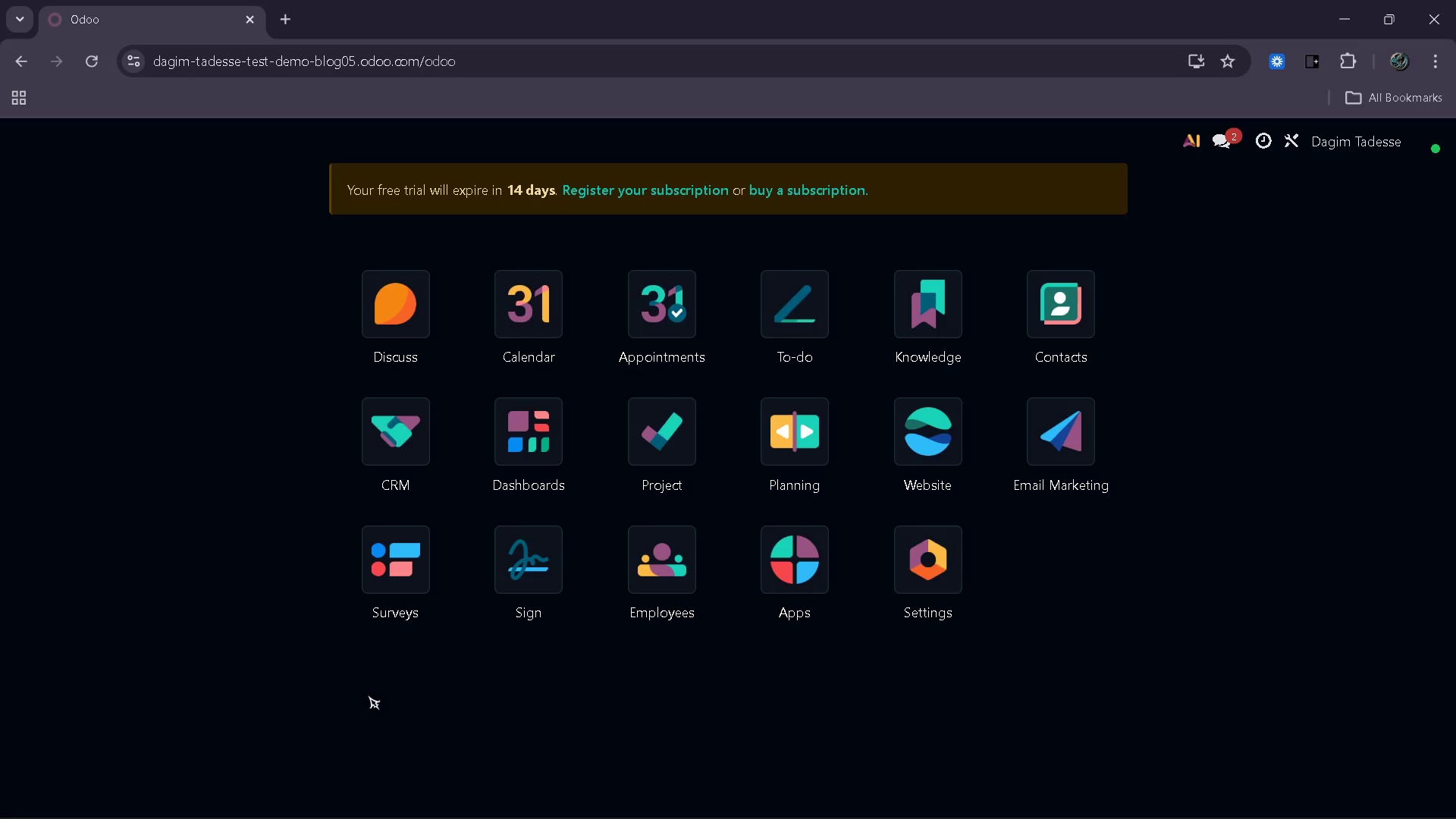 
left_click([949, 446])
 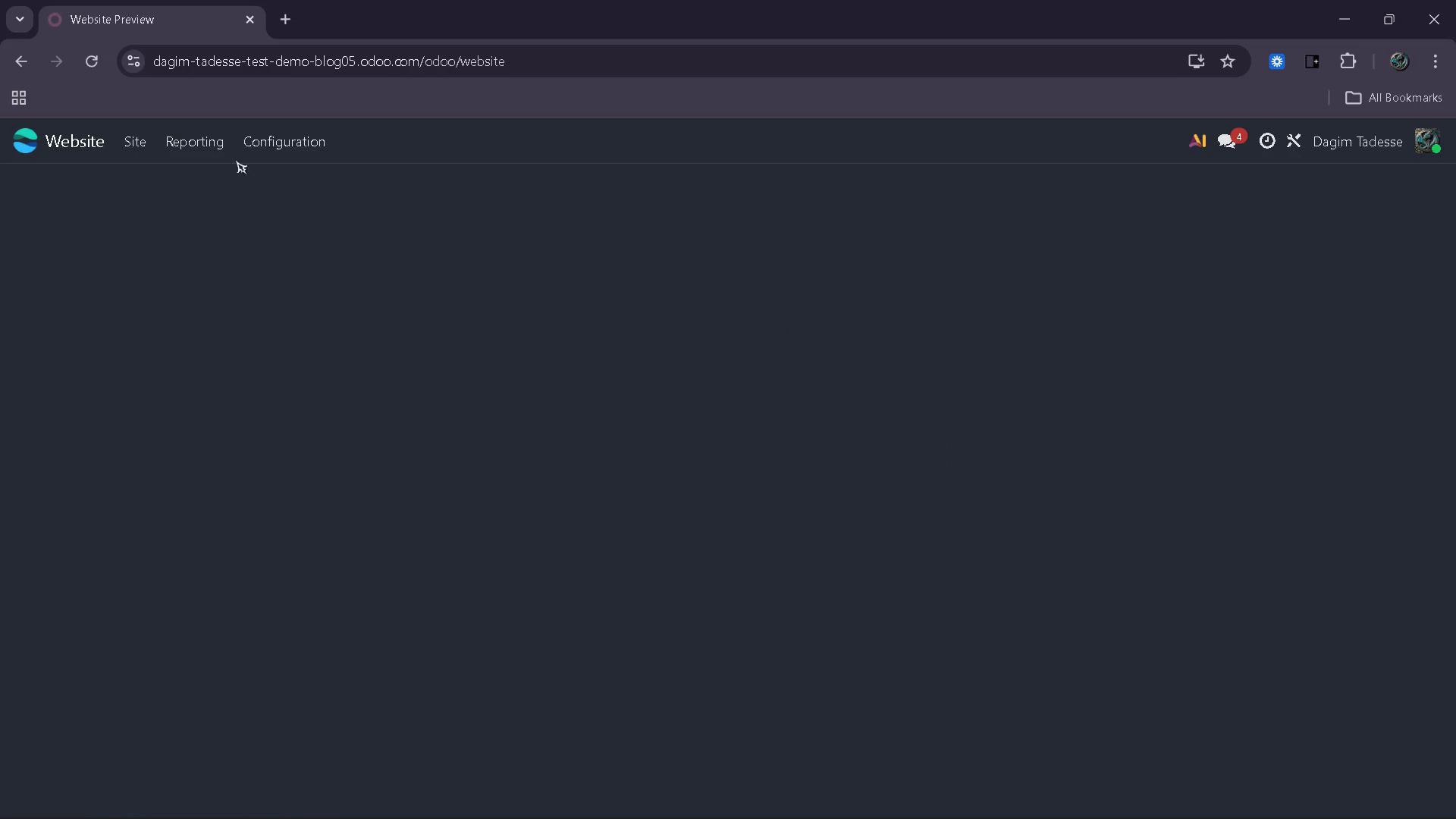 
mouse_move([165, 154])
 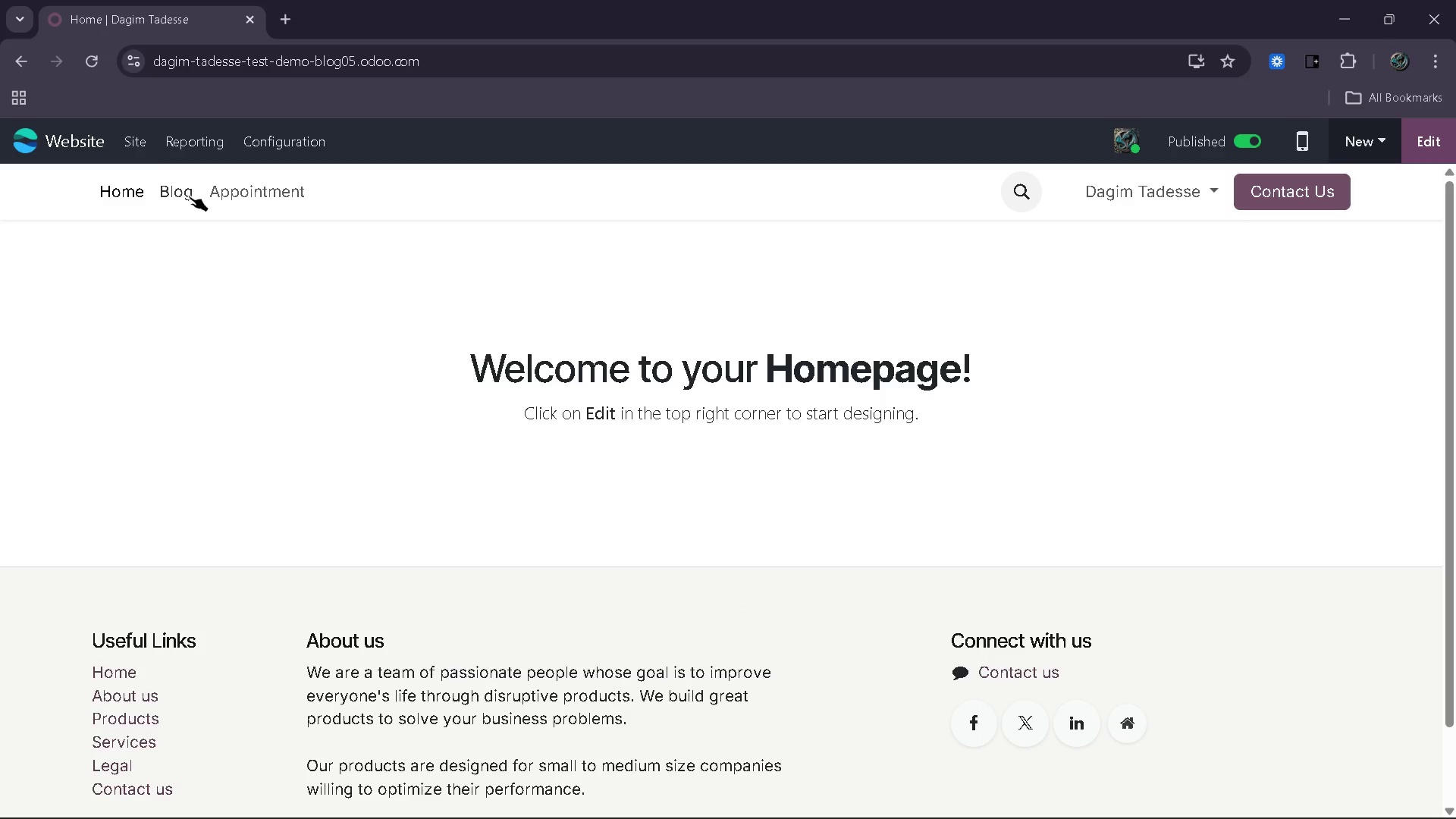 
left_click([189, 196])
 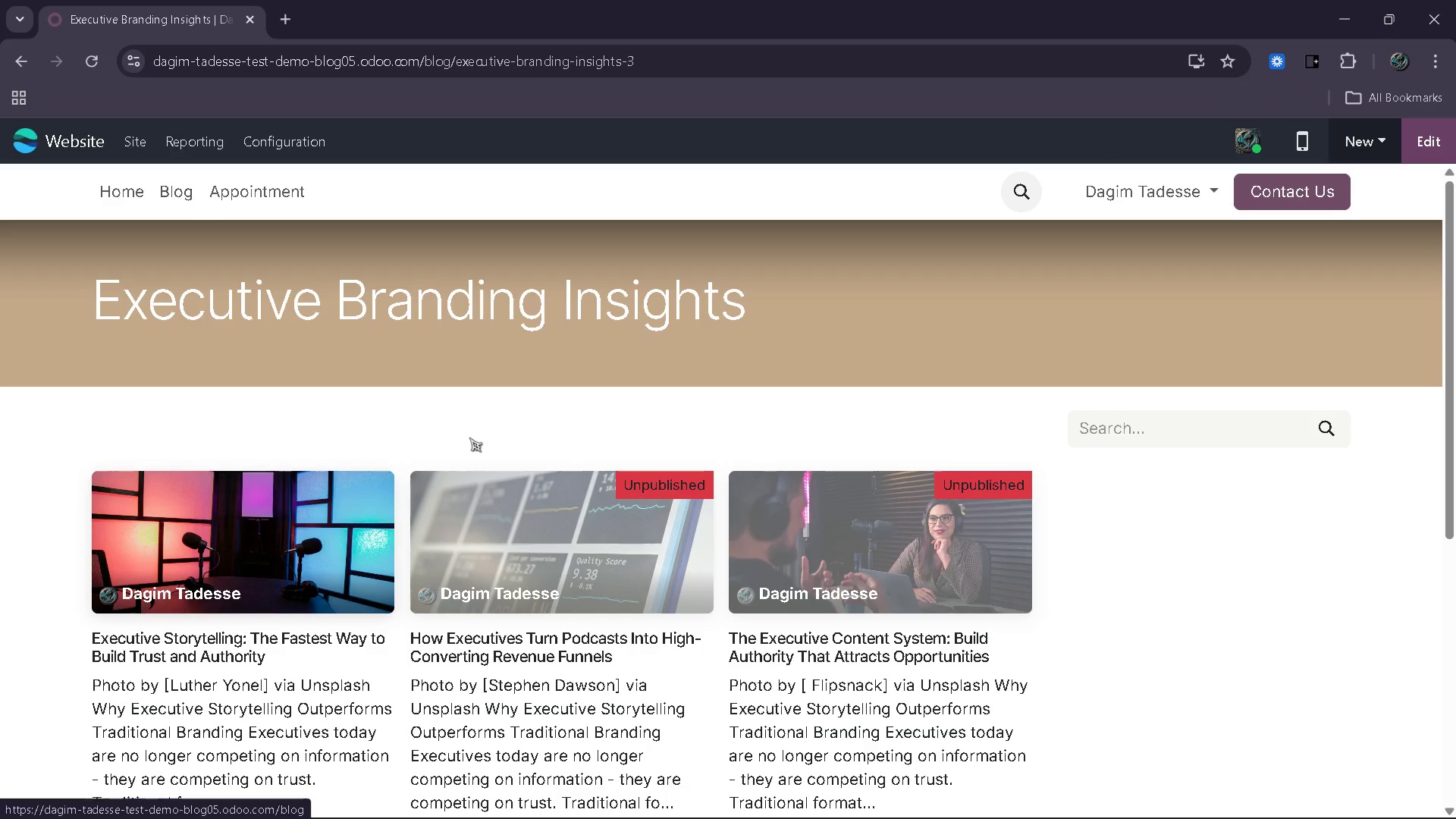 
left_click([549, 598])
 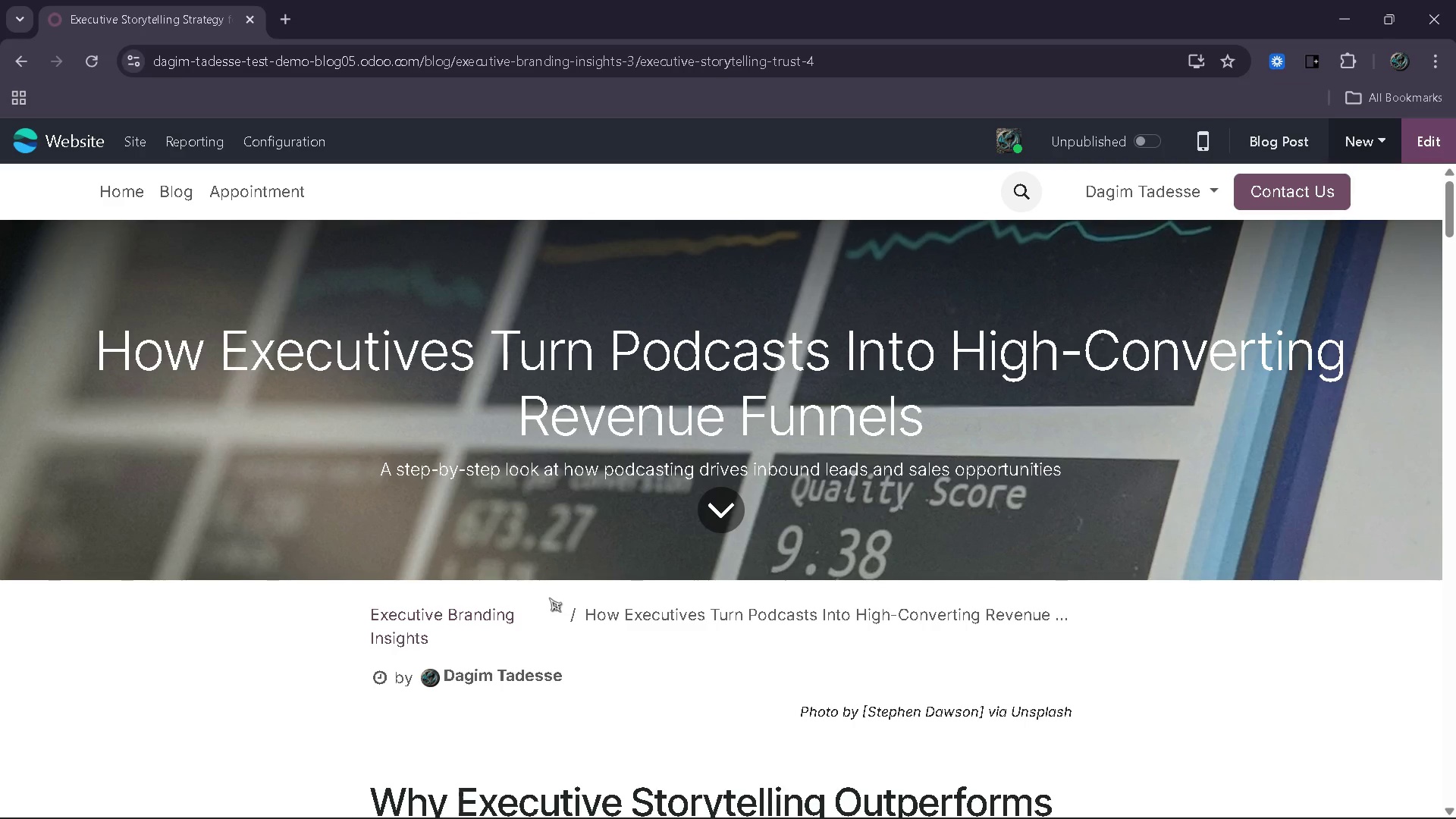 
wait(13.34)
 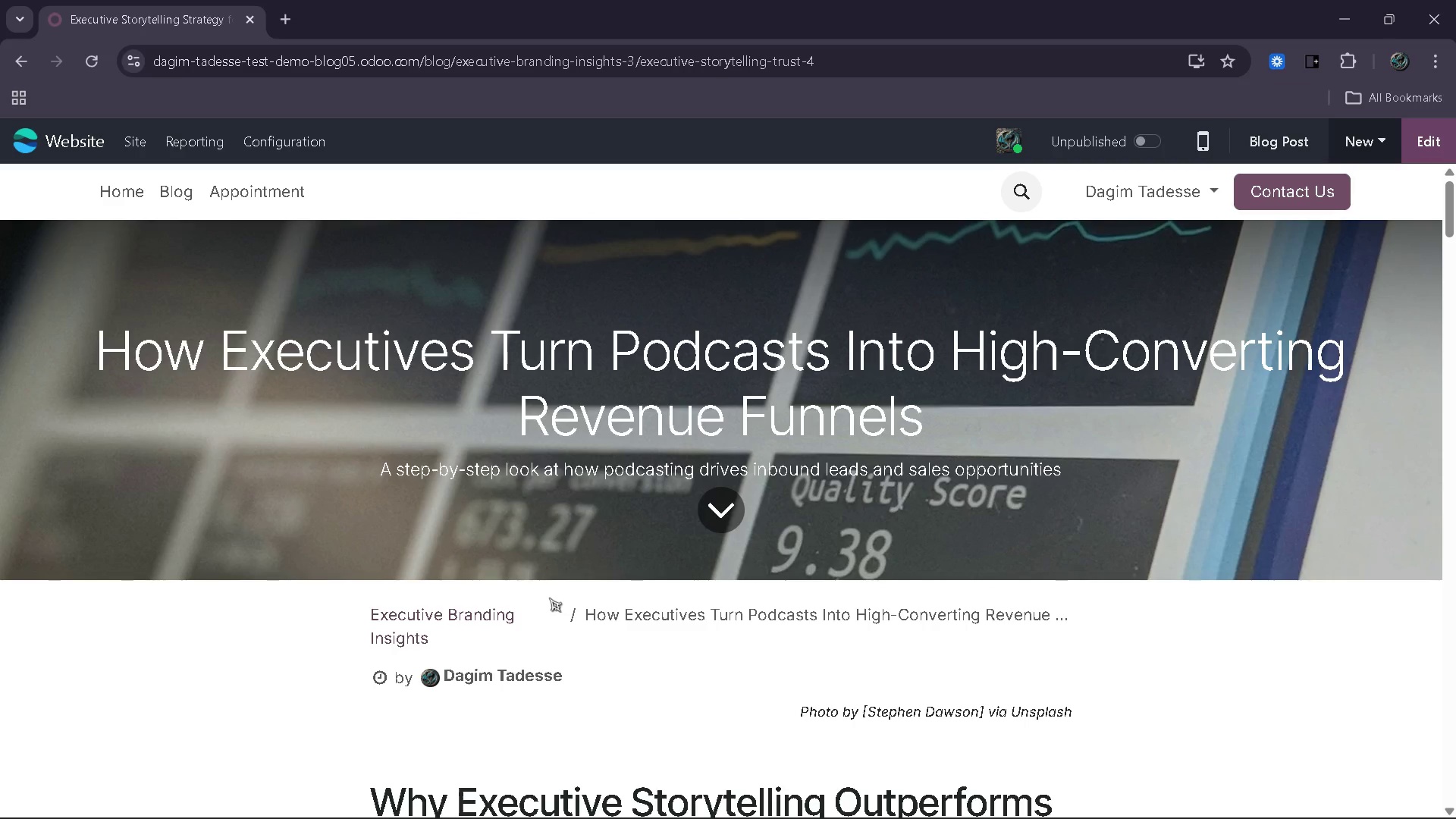 
left_click([1414, 147])
 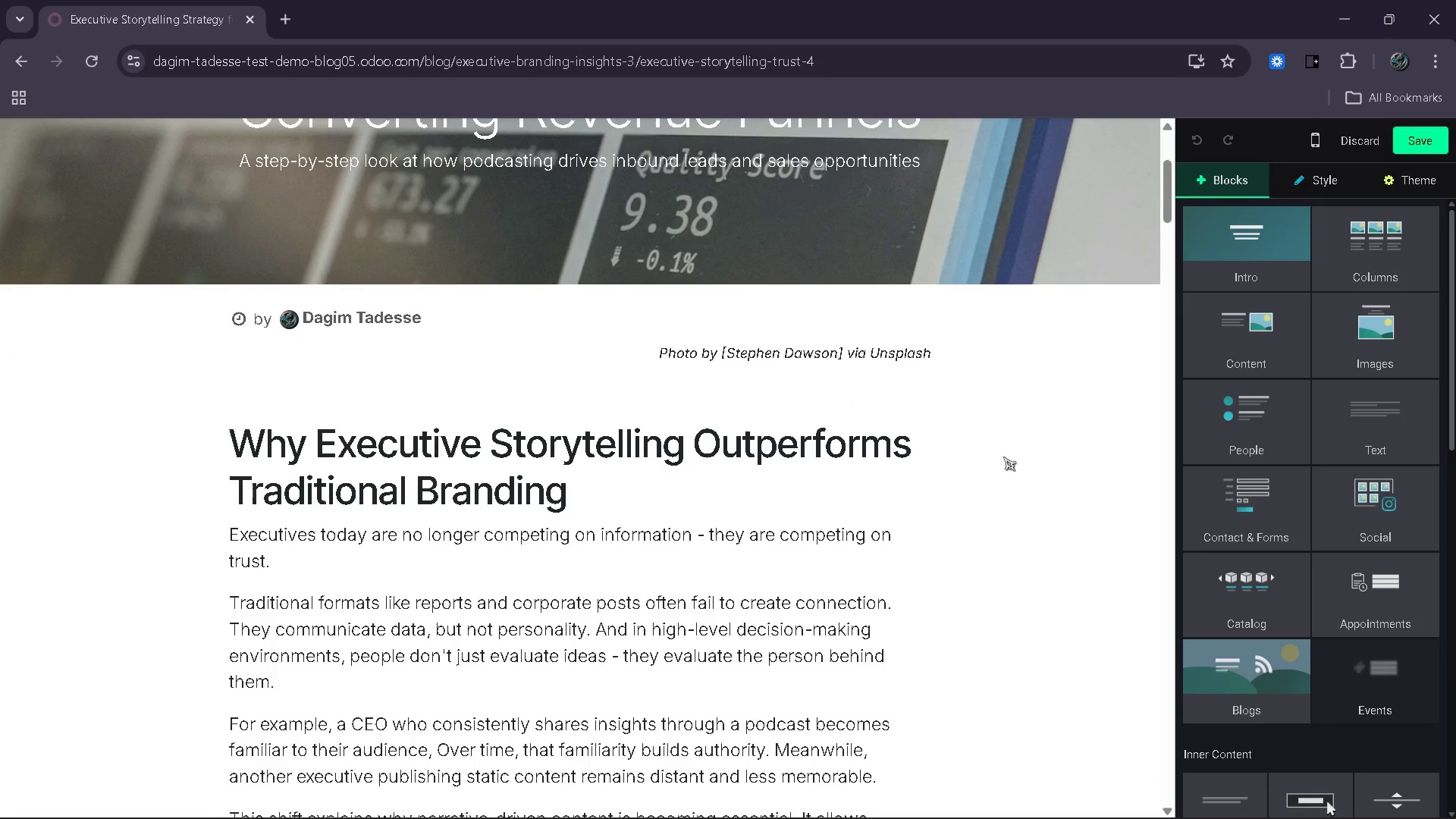 
wait(7.23)
 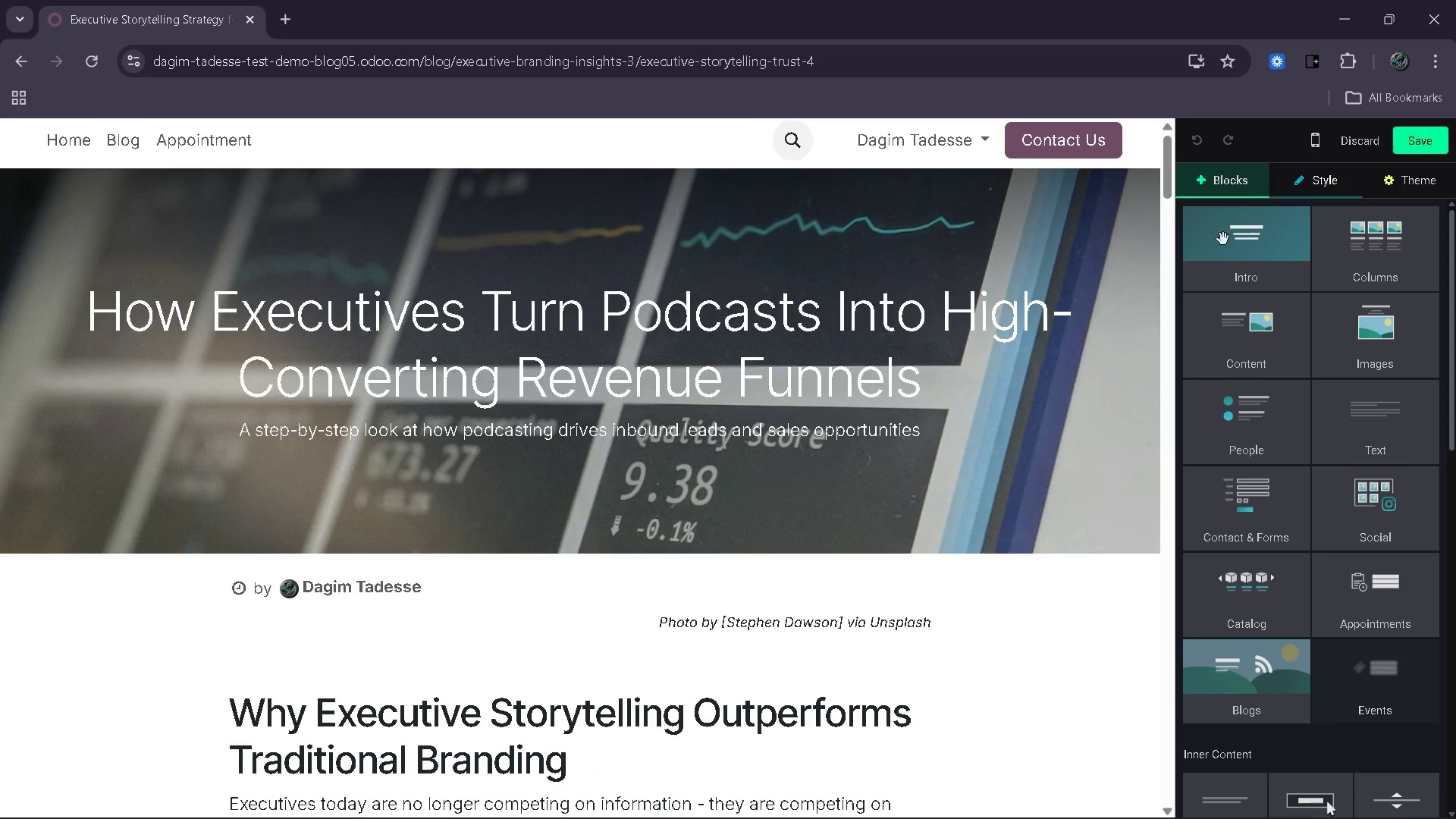 
left_click_drag(start_coordinate=[576, 499], to_coordinate=[234, 450])
 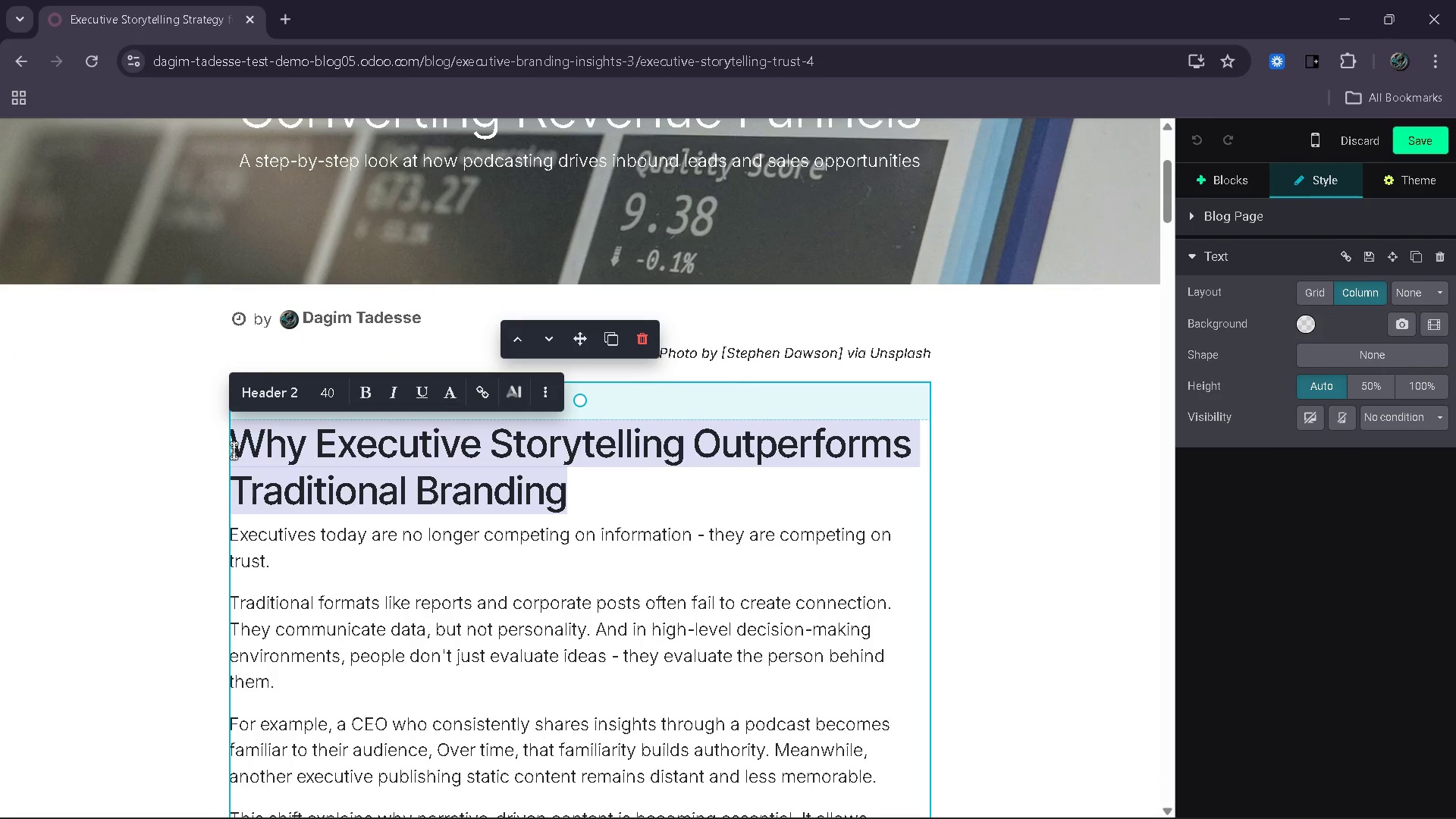 
type(How Podcasting Becomes a Revenue Engine for Execi)
key(Backspace)
type(utives )
key(Backspace)
 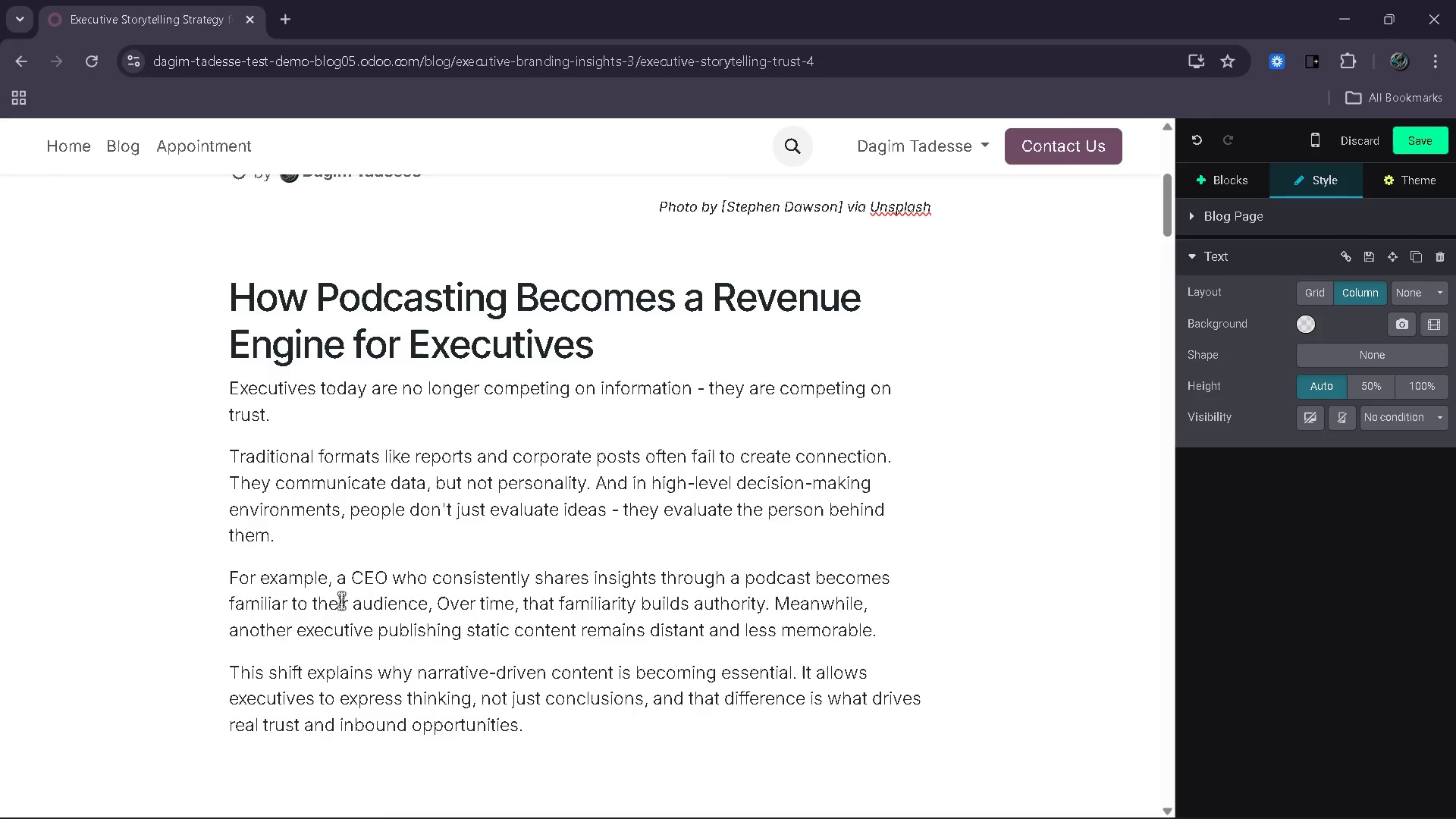 
left_click_drag(start_coordinate=[550, 656], to_coordinate=[229, 331])
 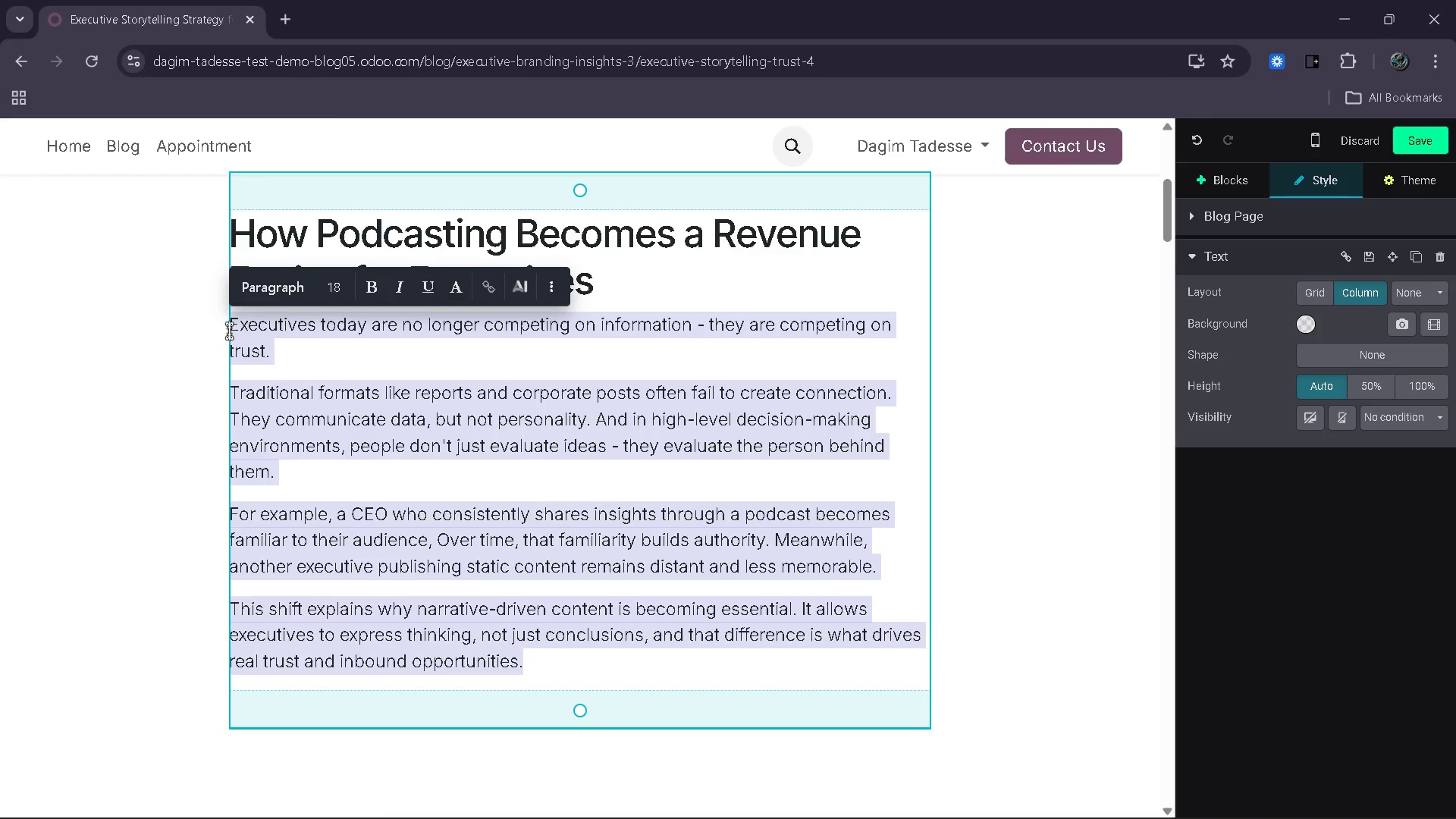 
wait(5.2)
 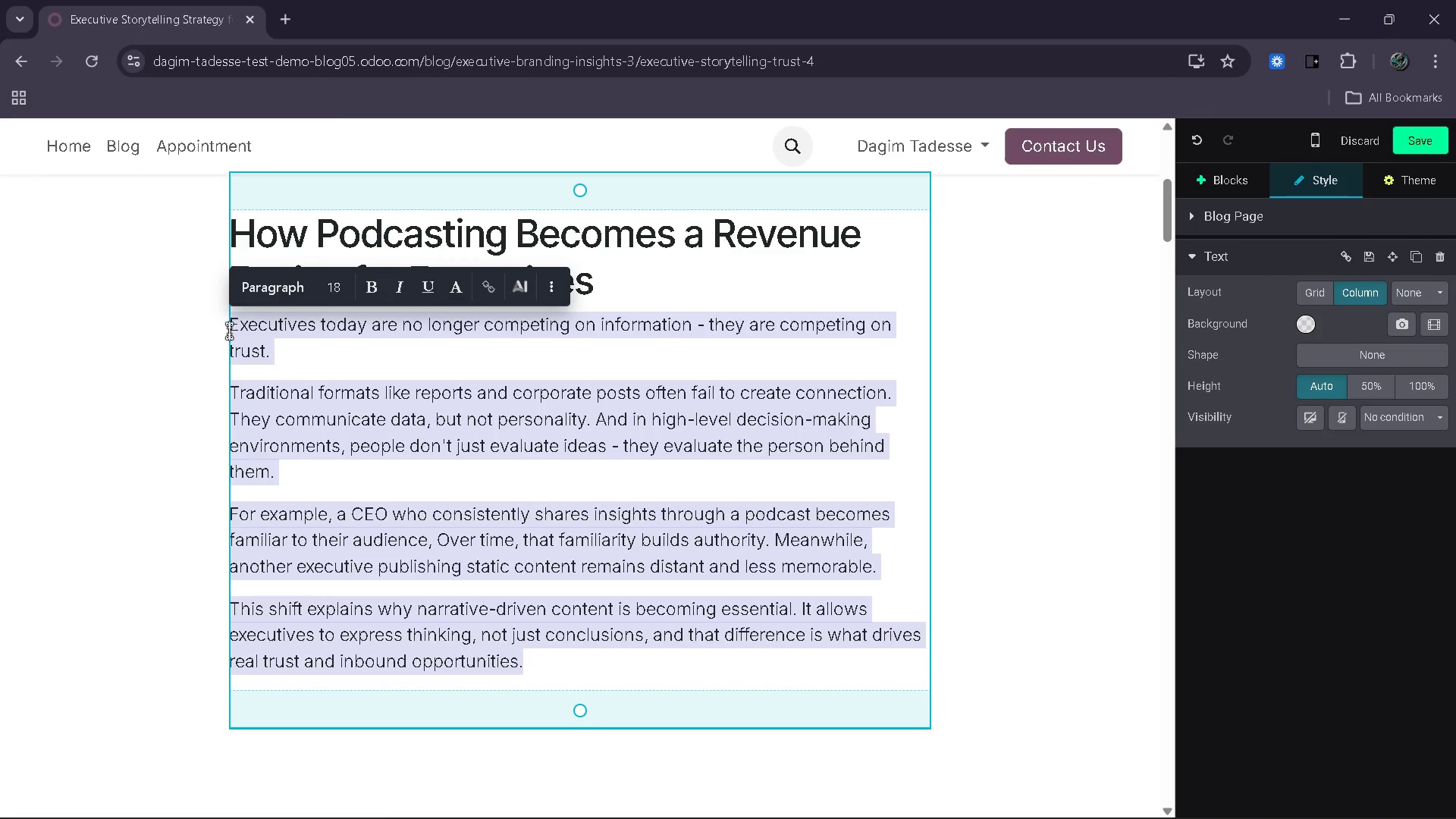 
type(Most executives see content as a visibility tool-ut)
key(Backspace)
key(Backspace)
type(but the real opportunity lies in ti)
key(Backspace)
type(urning content into a revenue system )
key(Backspace)
type(.)
 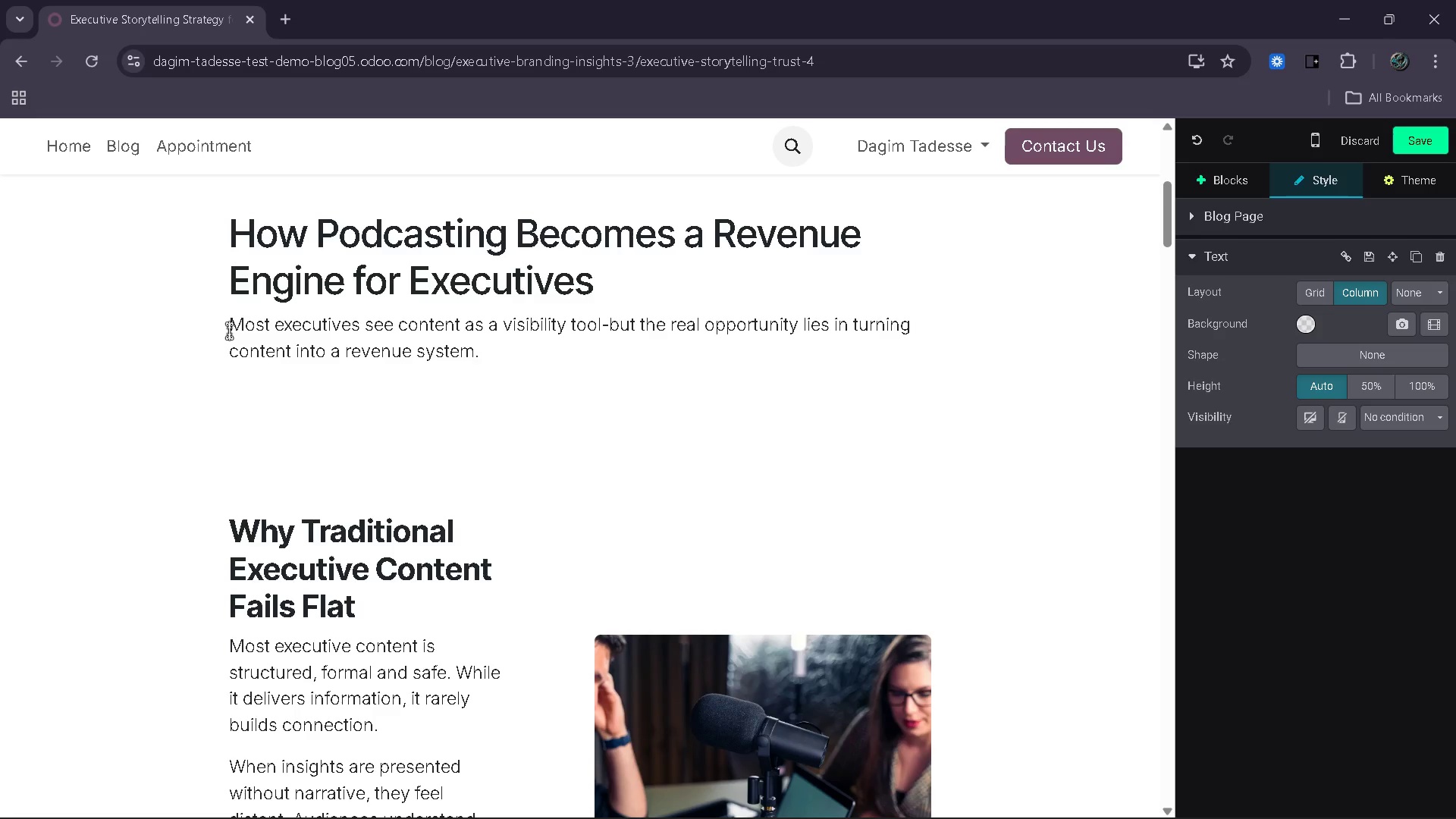 
key(Enter)
 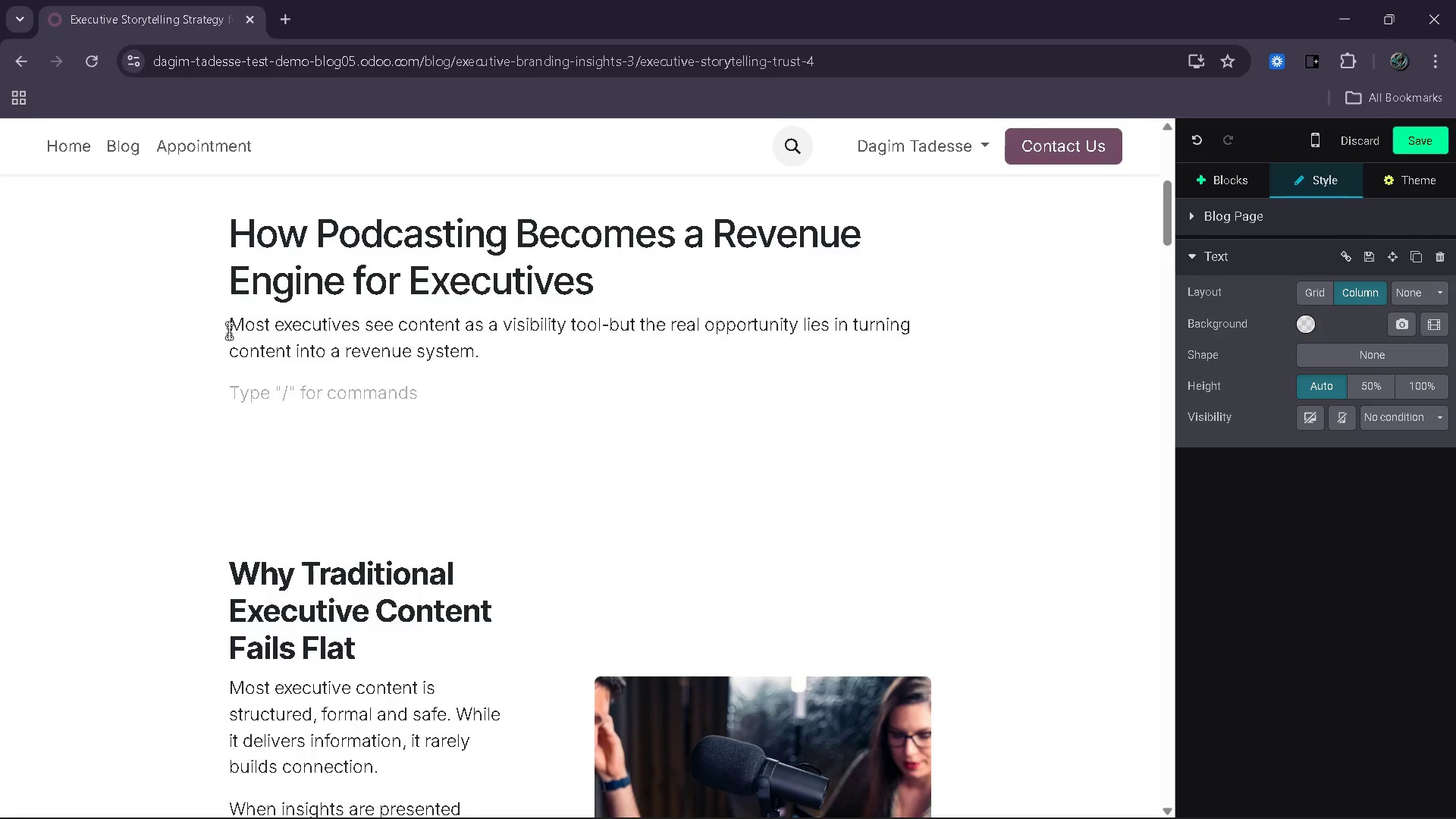 
type(Podcasting is unqi)
key(Backspace)
key(Backspace)
type(iqye)
key(Backspace)
key(Backspace)
type(uely positioned to do thsi)
key(Backspace)
key(Backspace)
type(is br)
key(Backspace)
type(ecause it builds trust over time )
key(Backspace)
type(. Unlike ads or cold outreach)
 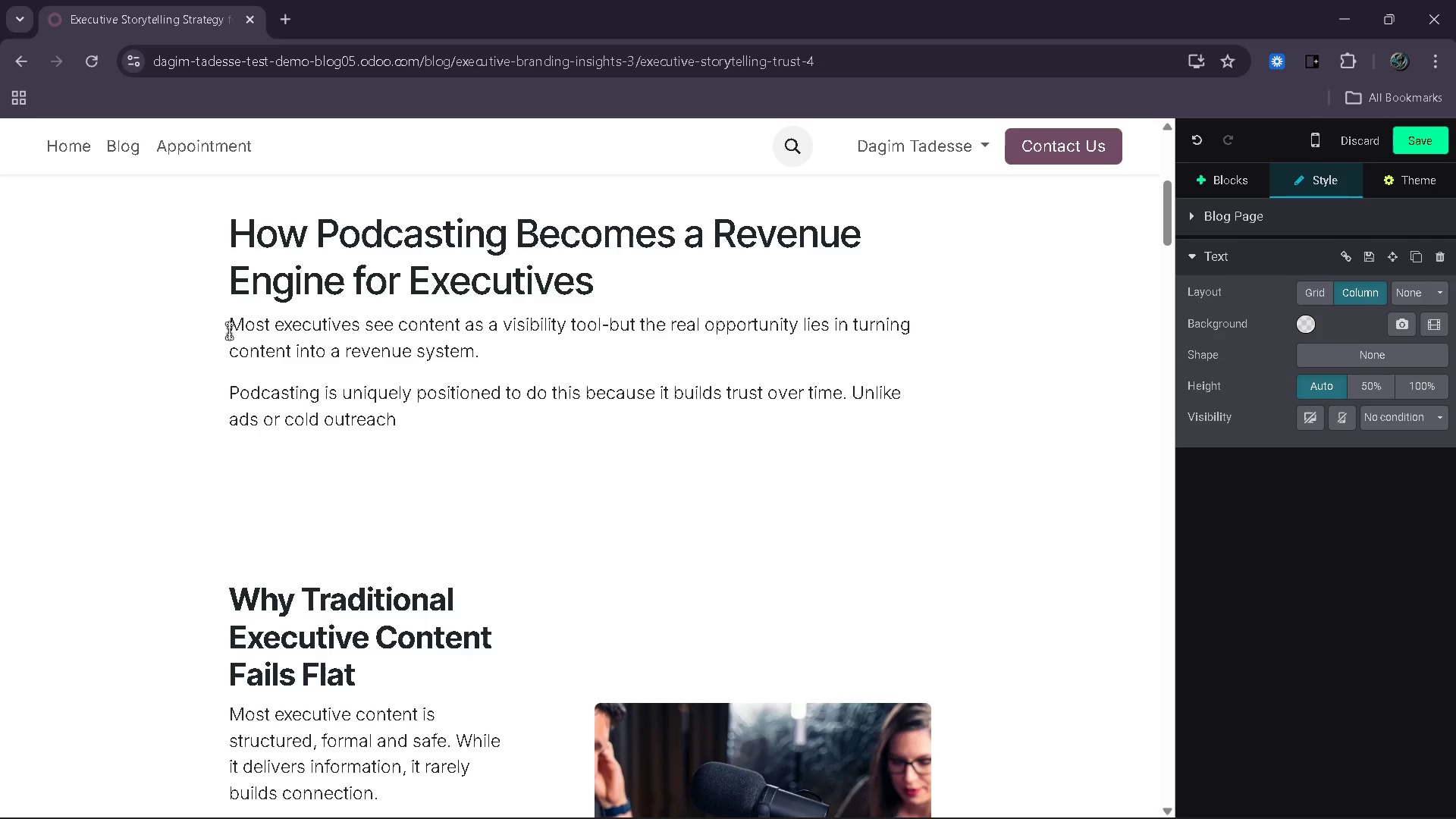 
wait(7.88)
 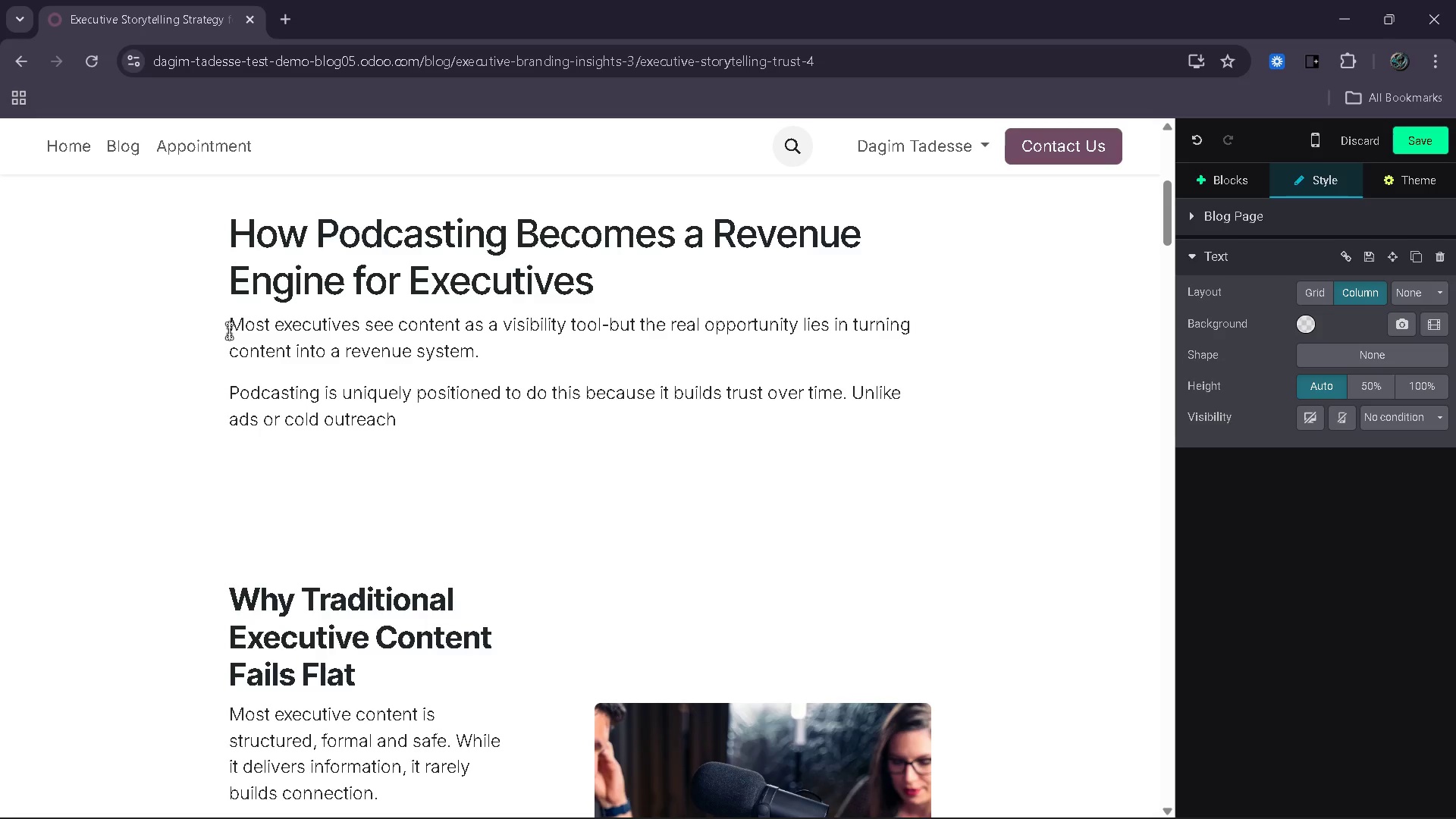 
key(Comma)
 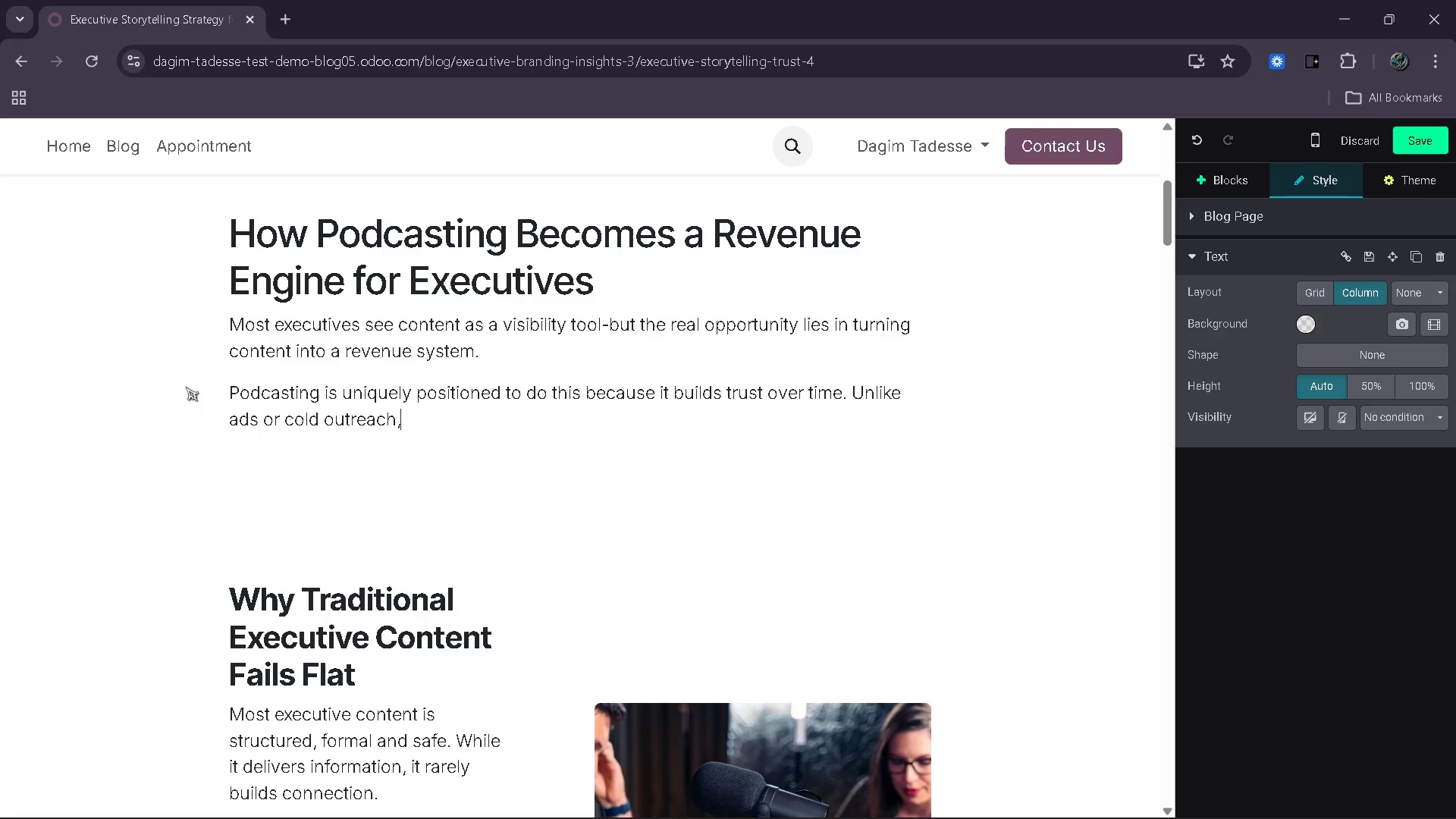 
key(Space)
 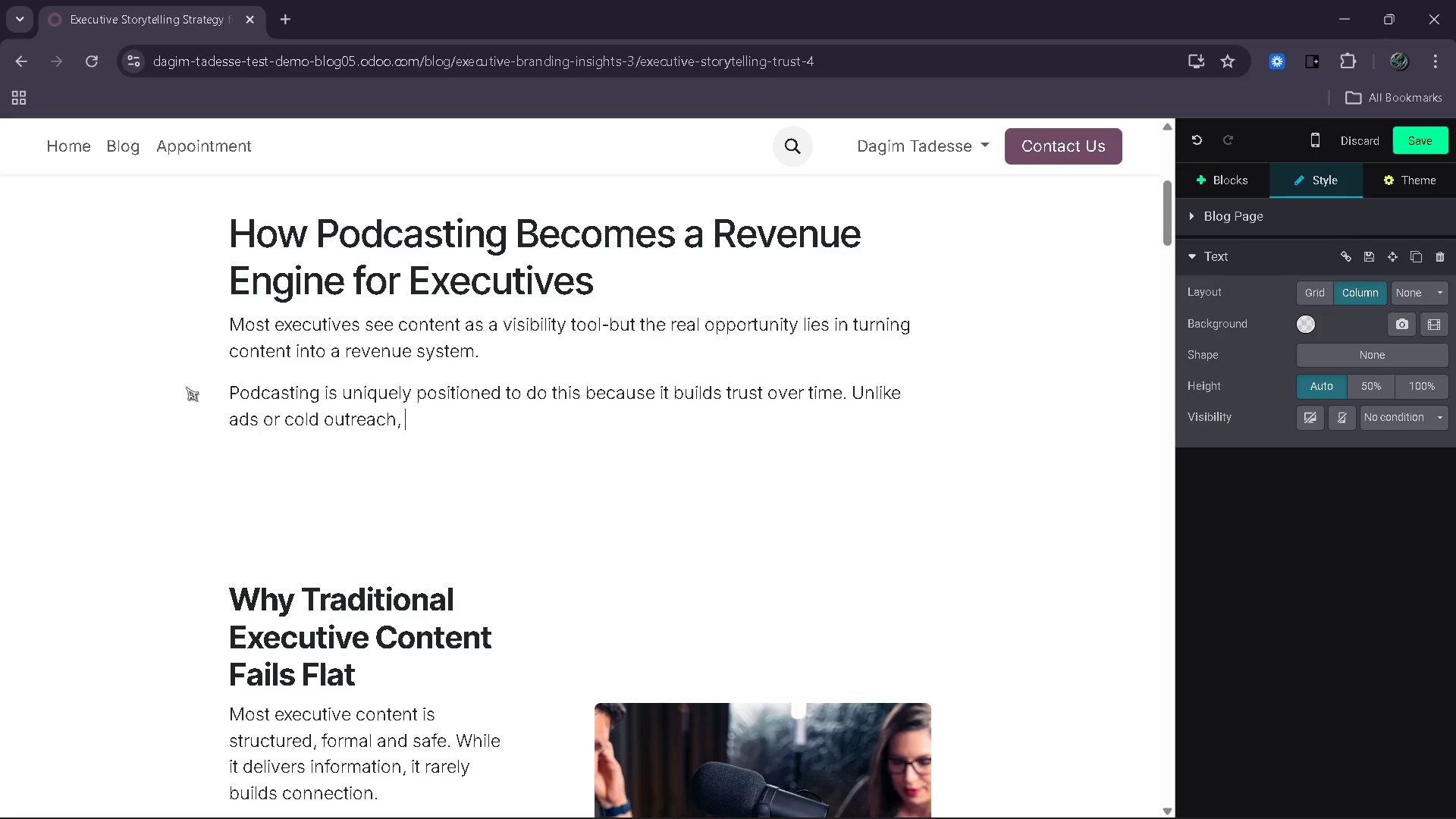 
wait(12.52)
 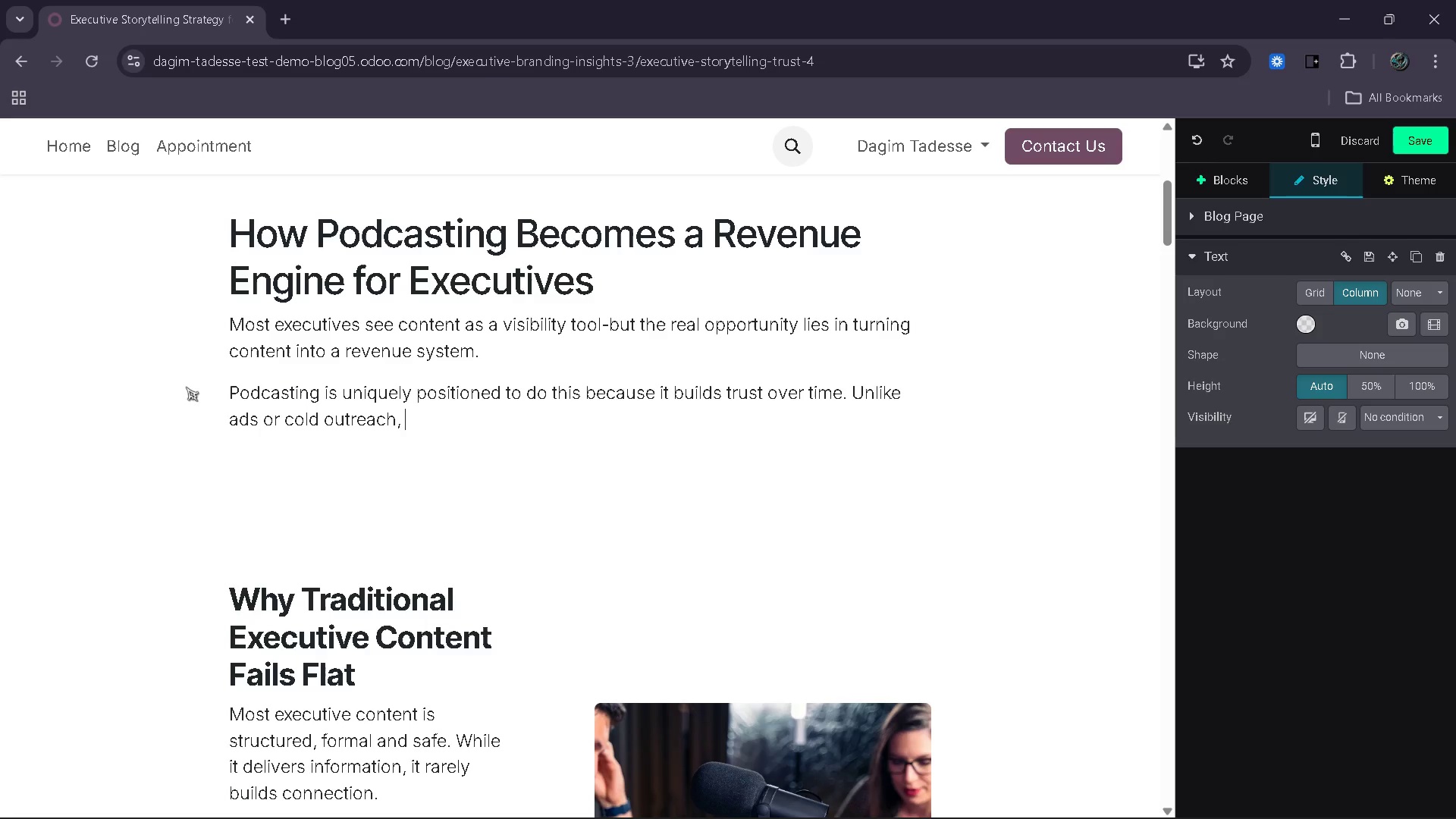 
type(podcast)
 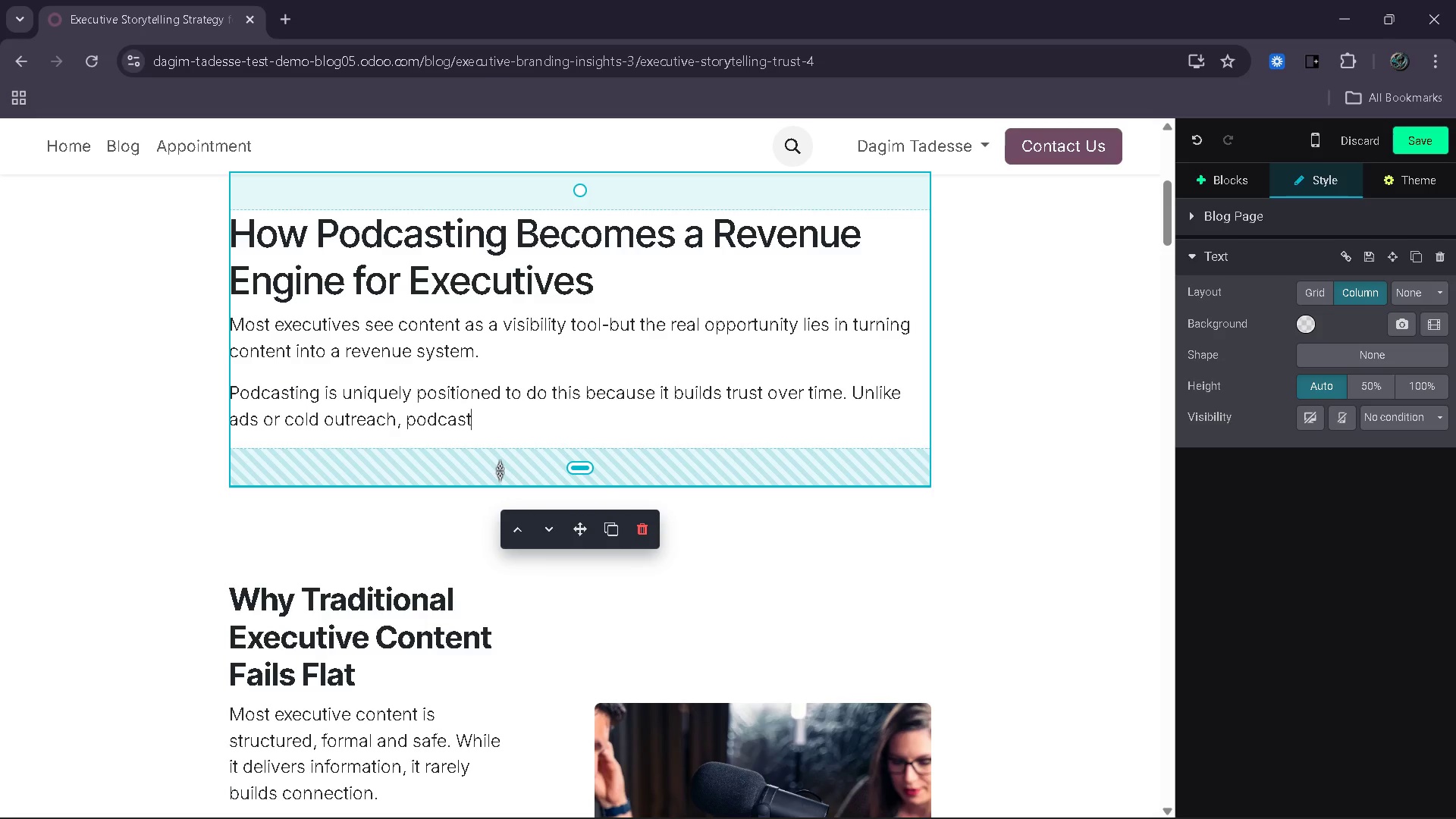 
type(s allow au)
 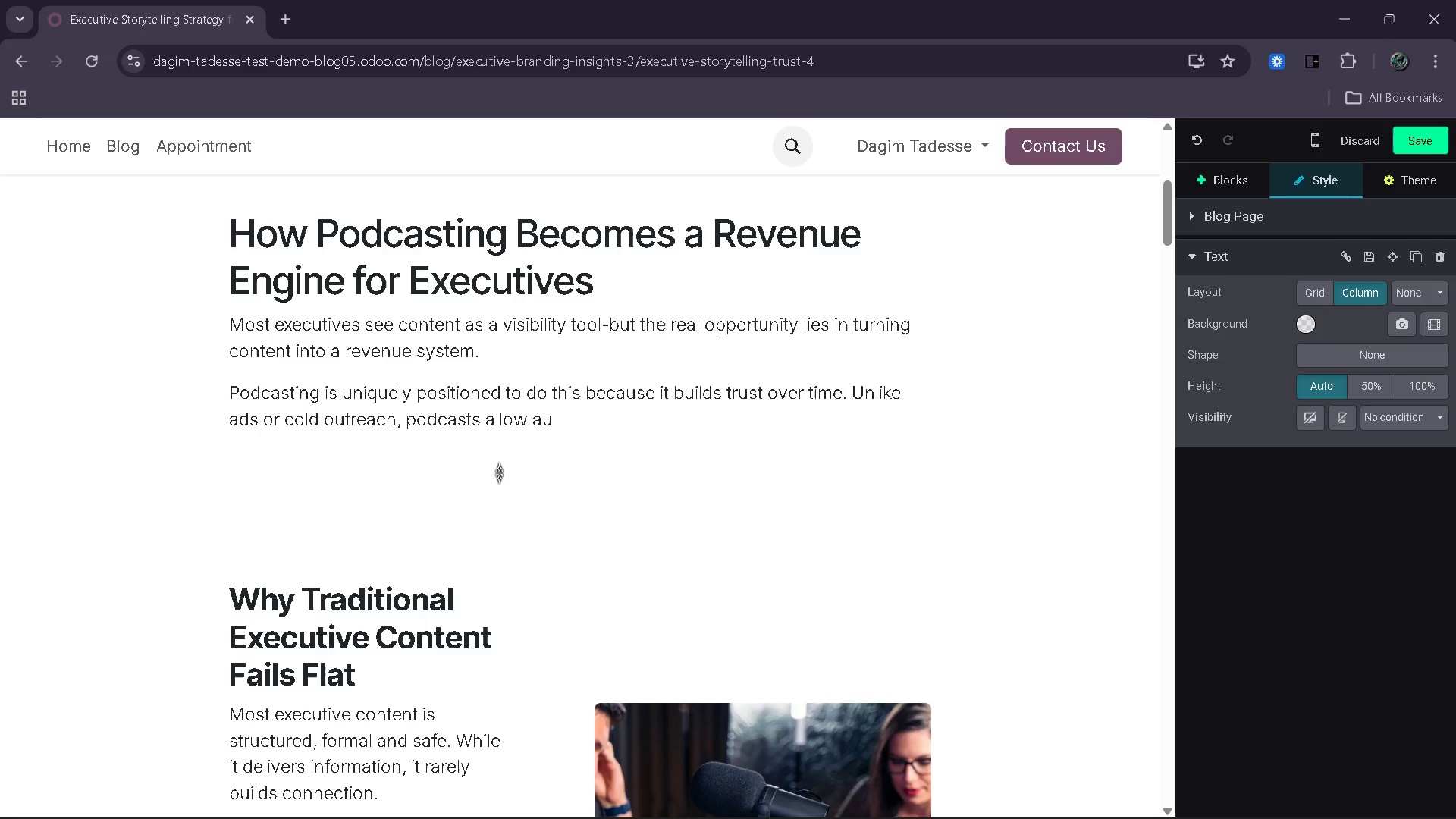 
wait(18.33)
 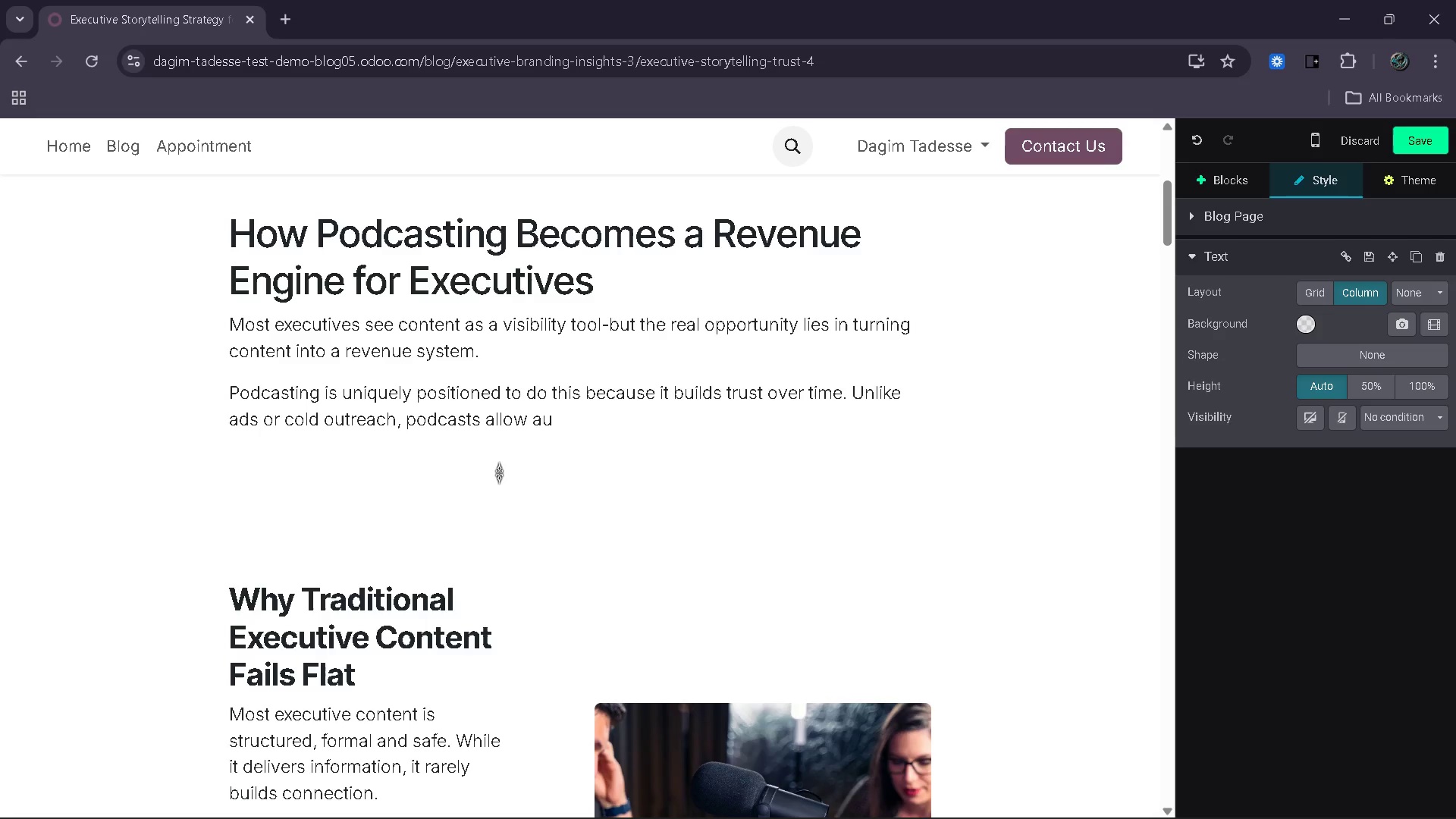 
key(Backspace)
type(udiences)
 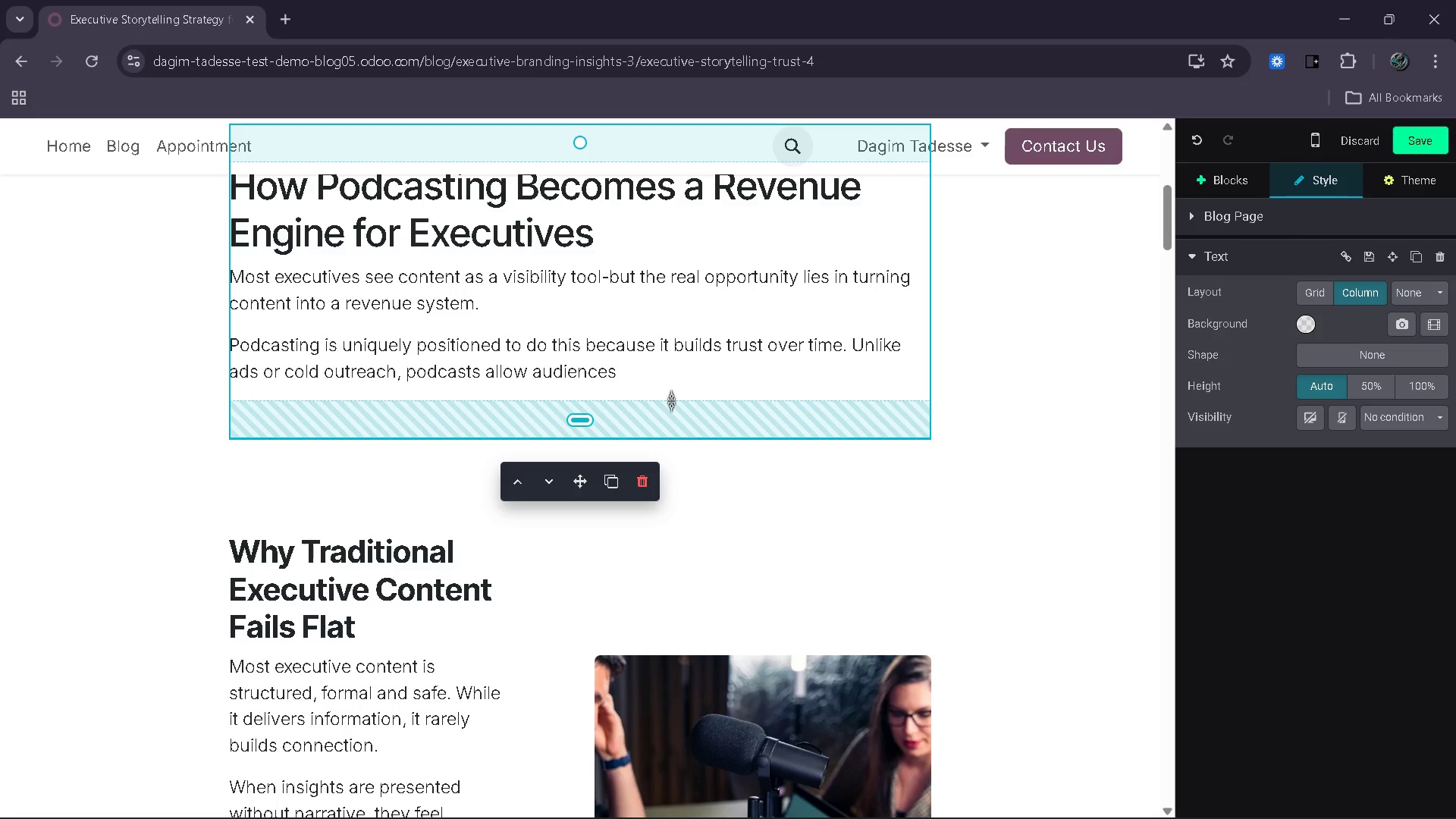 
wait(58.62)
 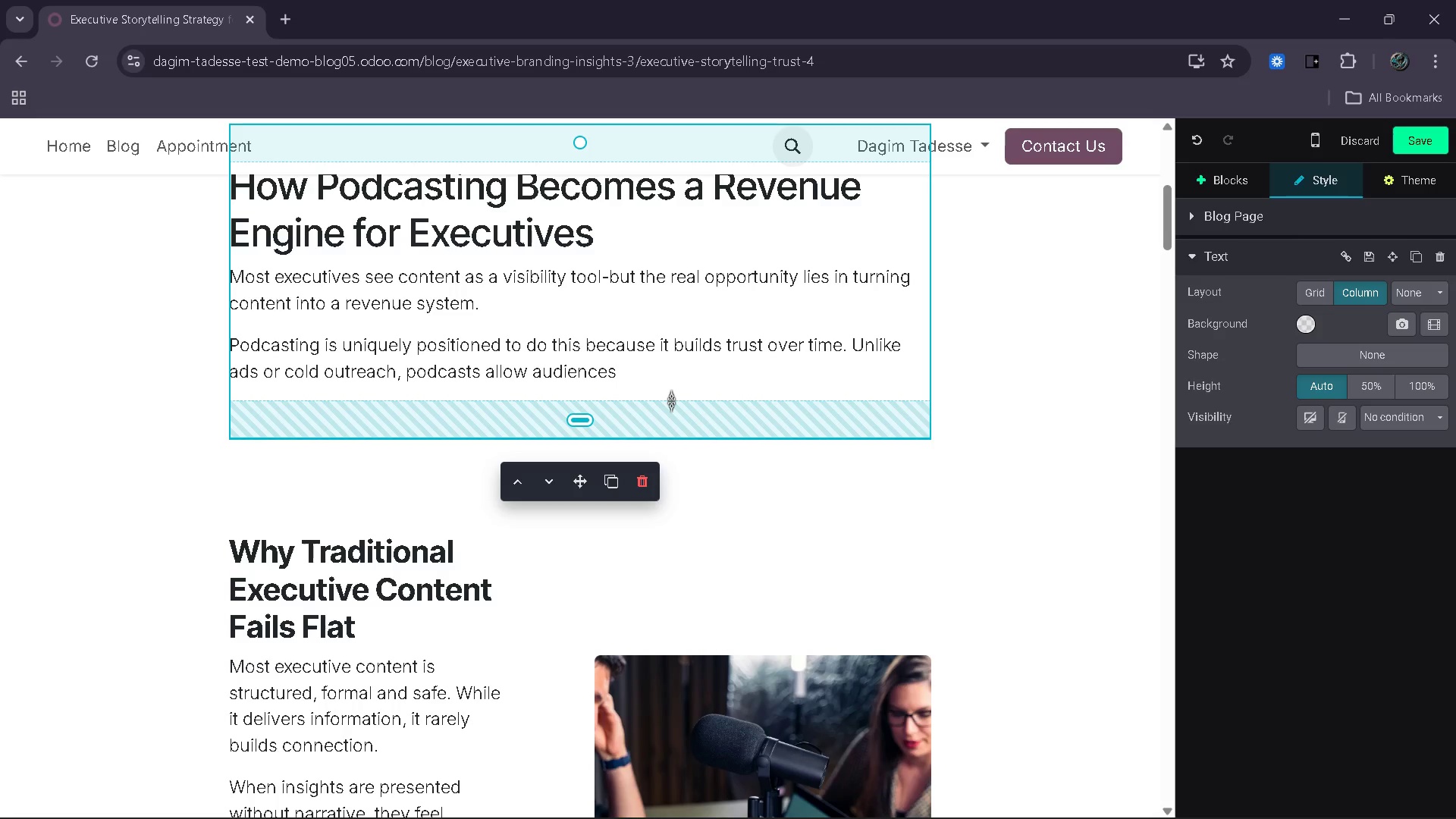 
left_click([661, 383])
 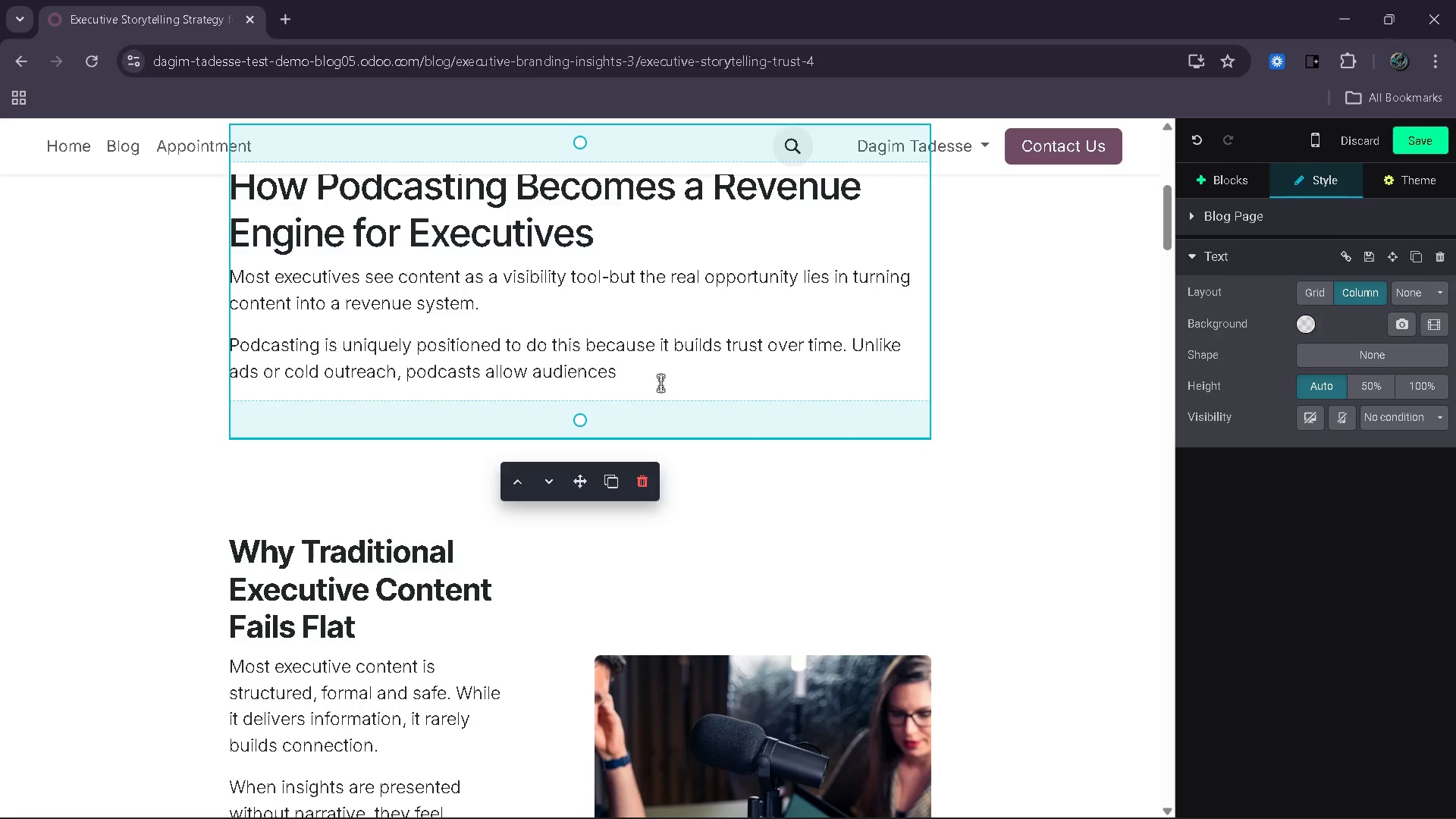 
type( to engage with ideas repeatedly beforemaking)
key(Backspace)
key(Backspace)
key(Backspace)
key(Backspace)
key(Backspace)
key(Backspace)
type( making a decision)
 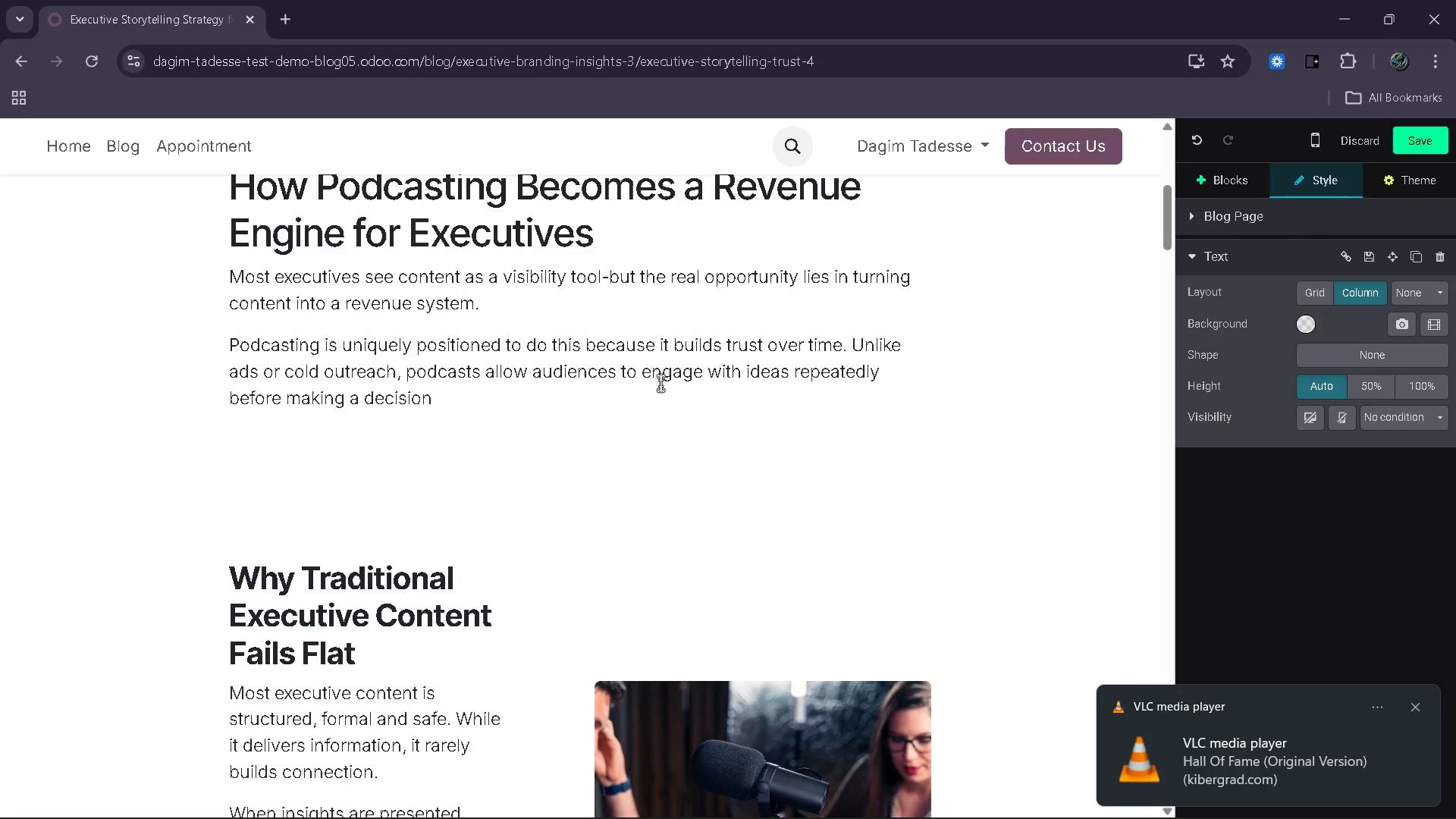 
wait(6.39)
 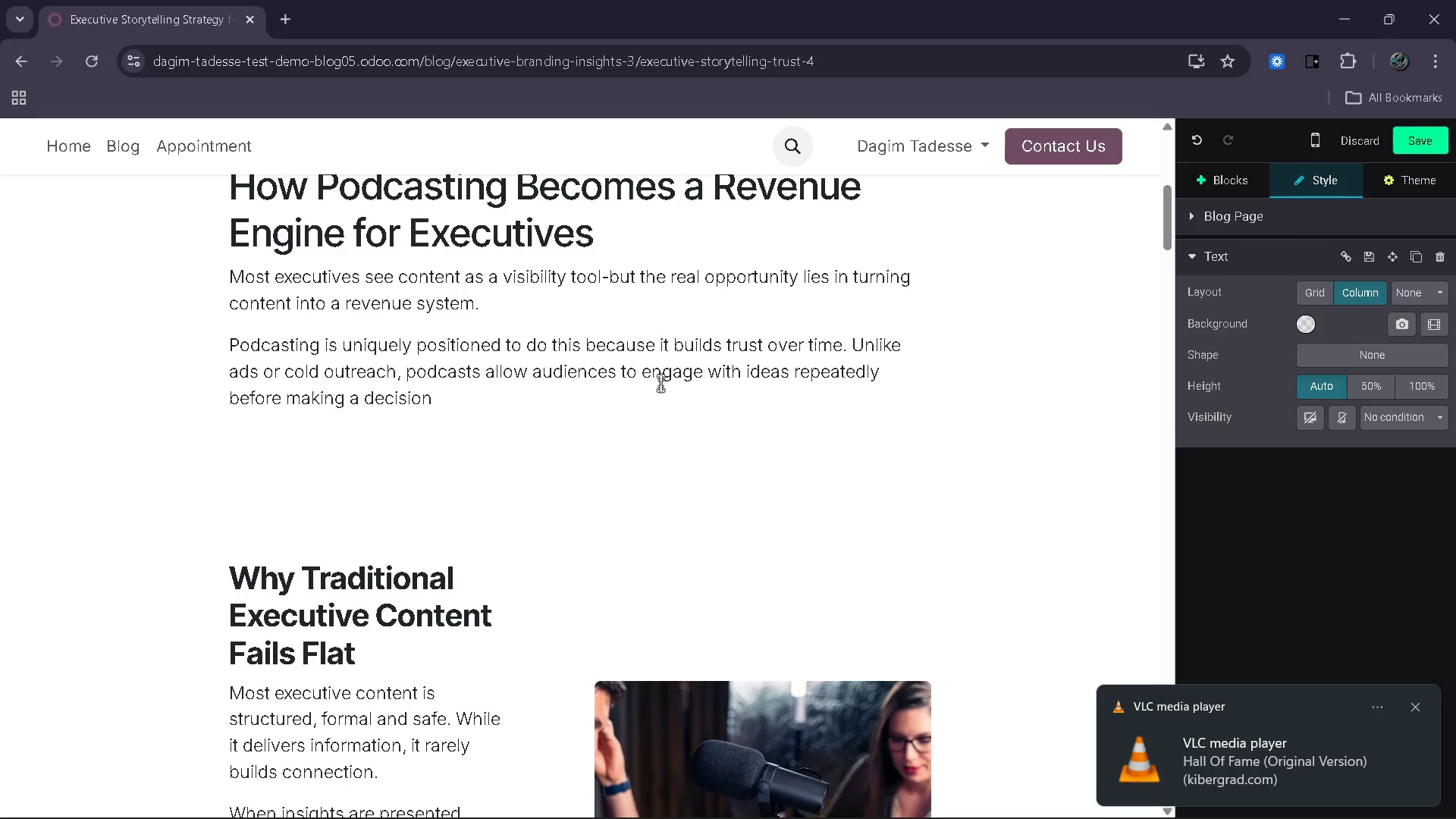 
key(Period)
 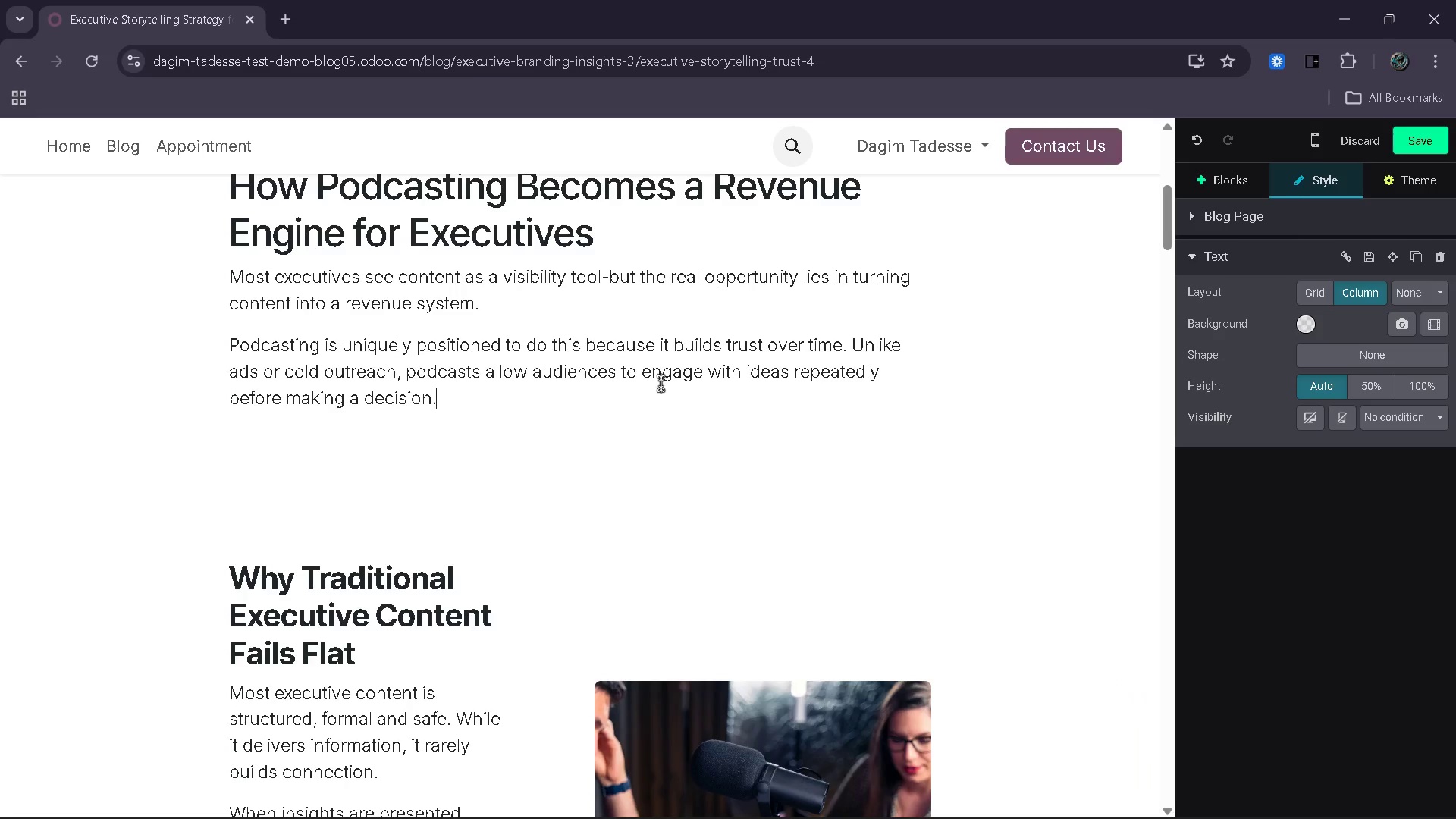 
key(Enter)
 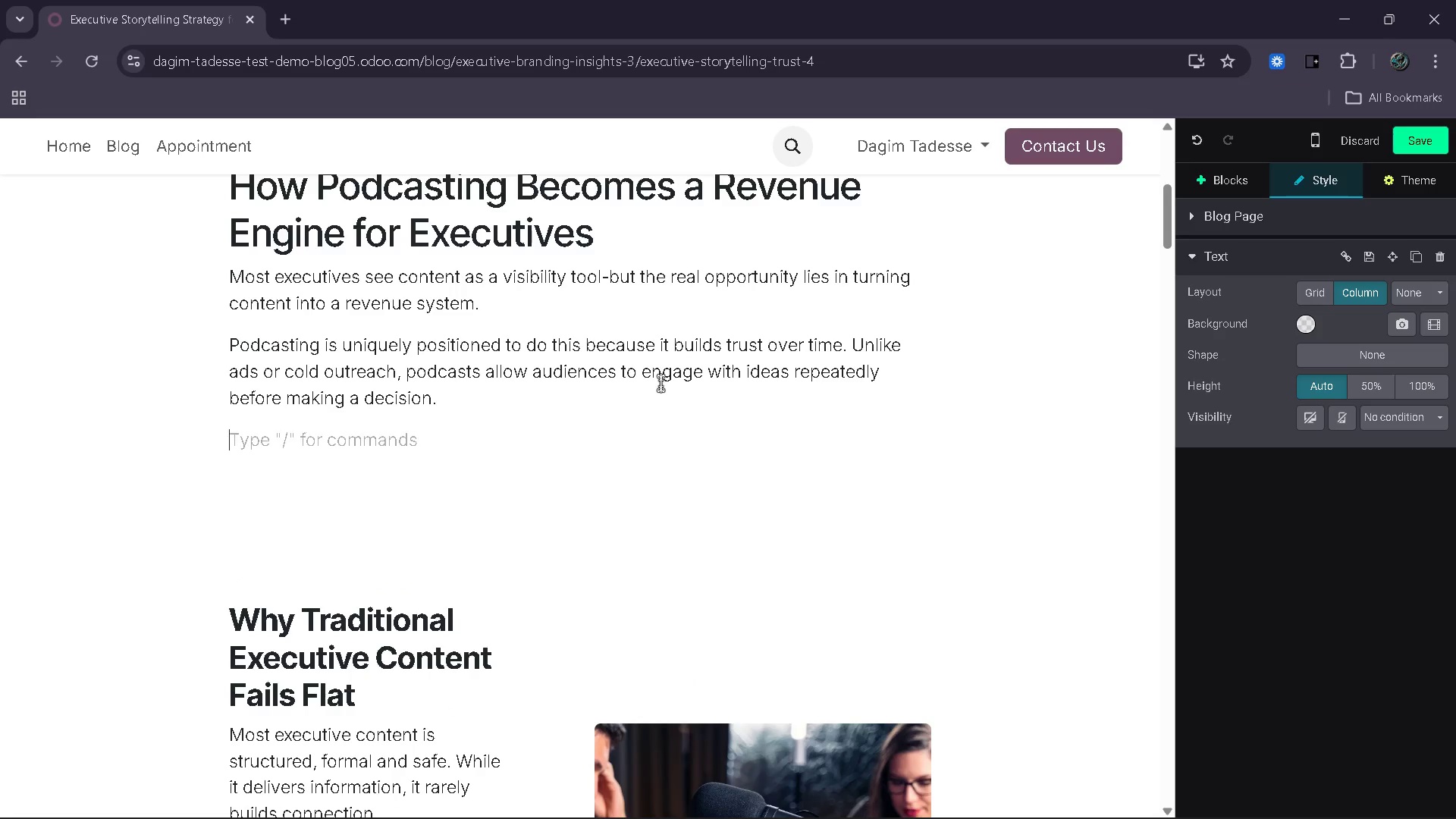 
type(For exampe)
key(Backspace)
type(le. an executive who publishes weekly insights does't )
 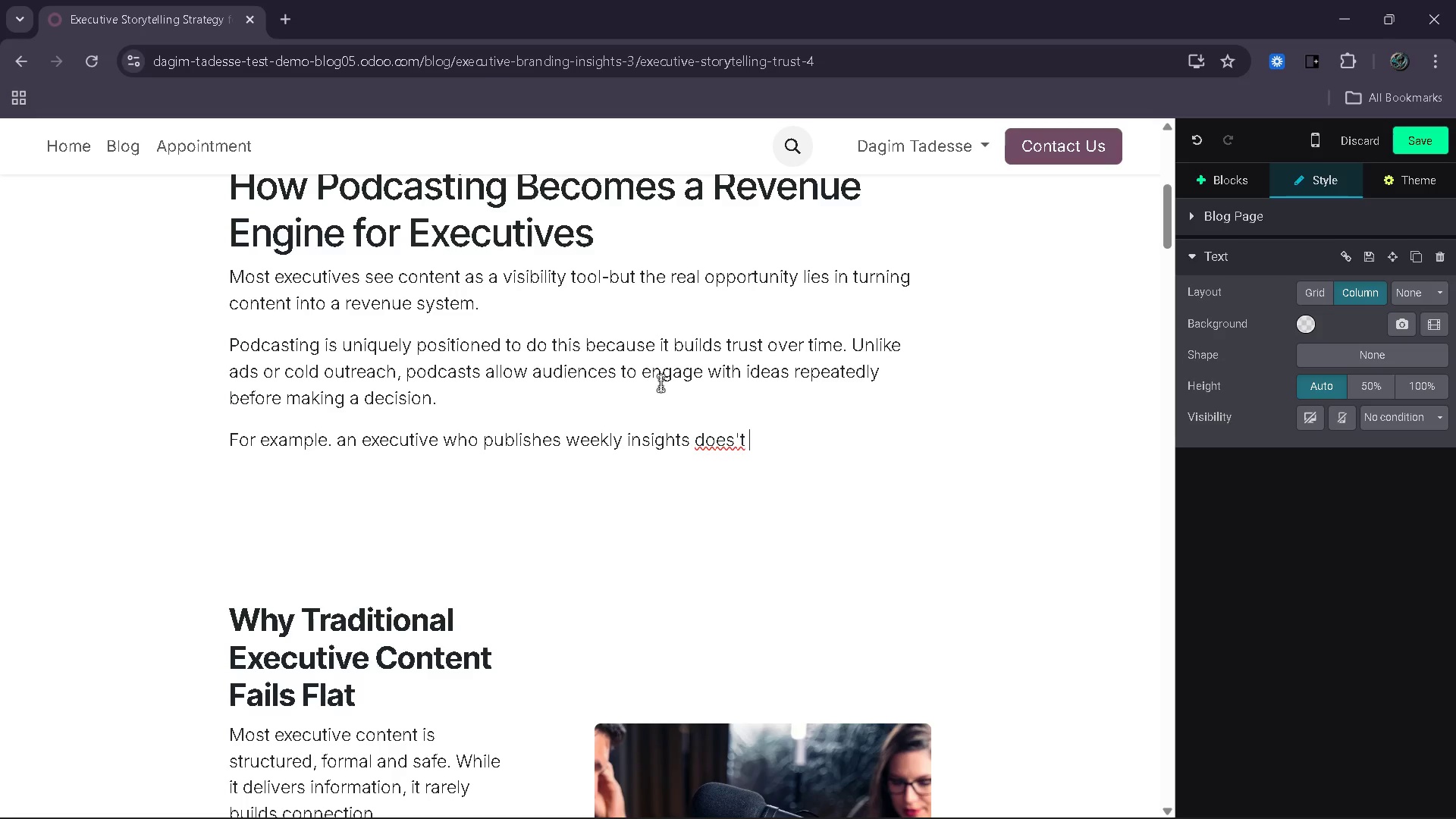 
key(ArrowLeft)
 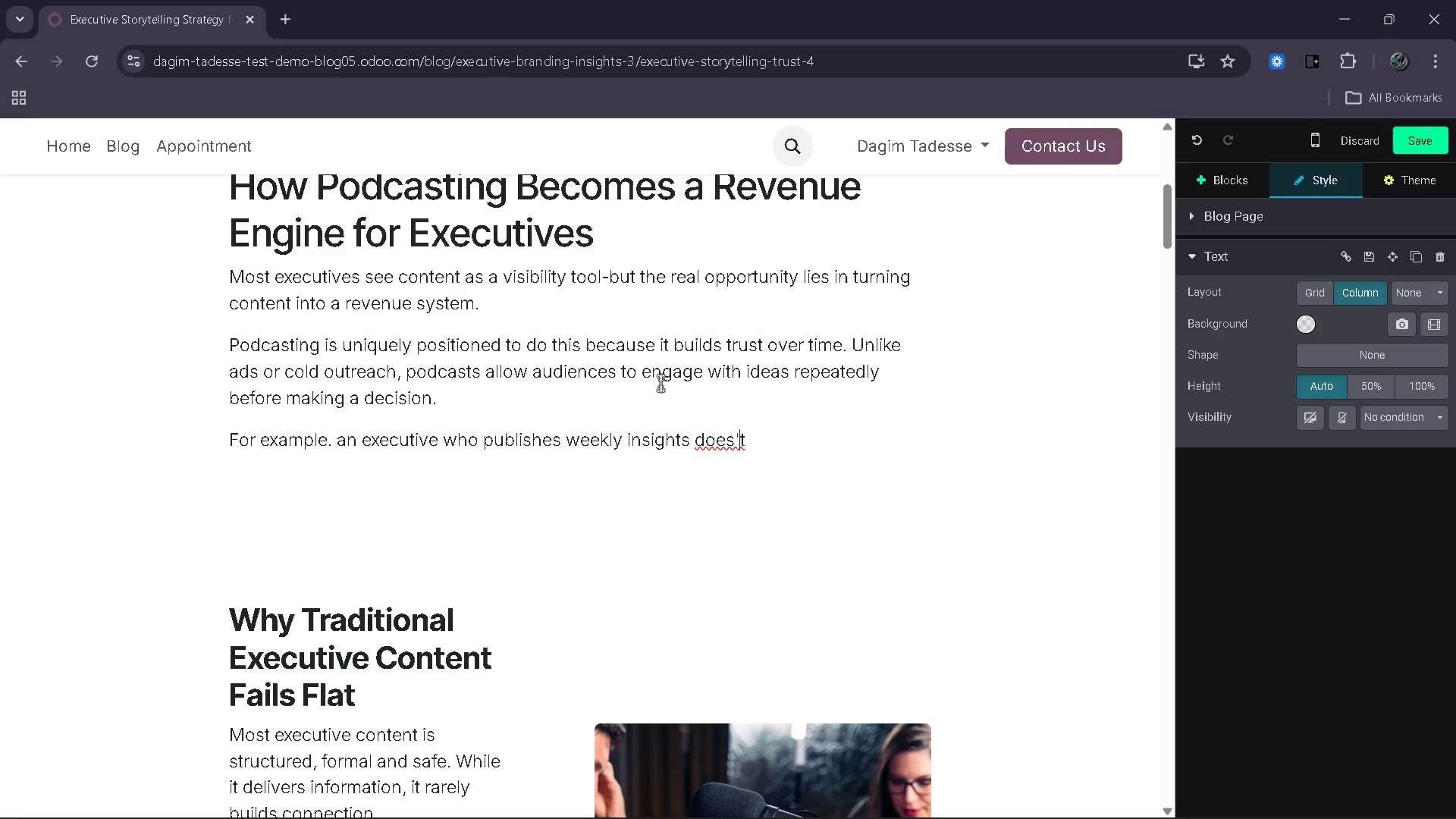 
key(ArrowLeft)
 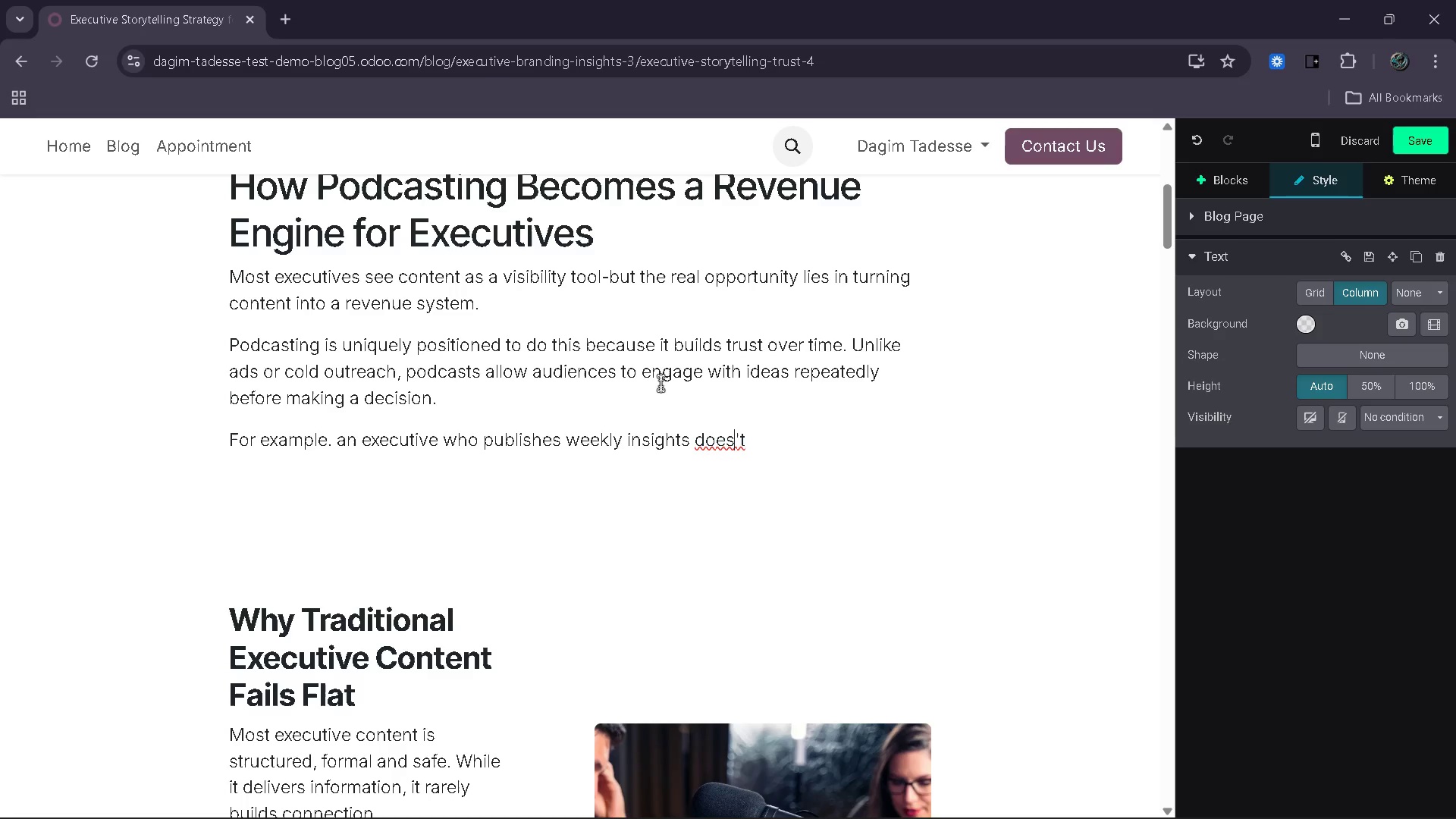 
key(ArrowLeft)
 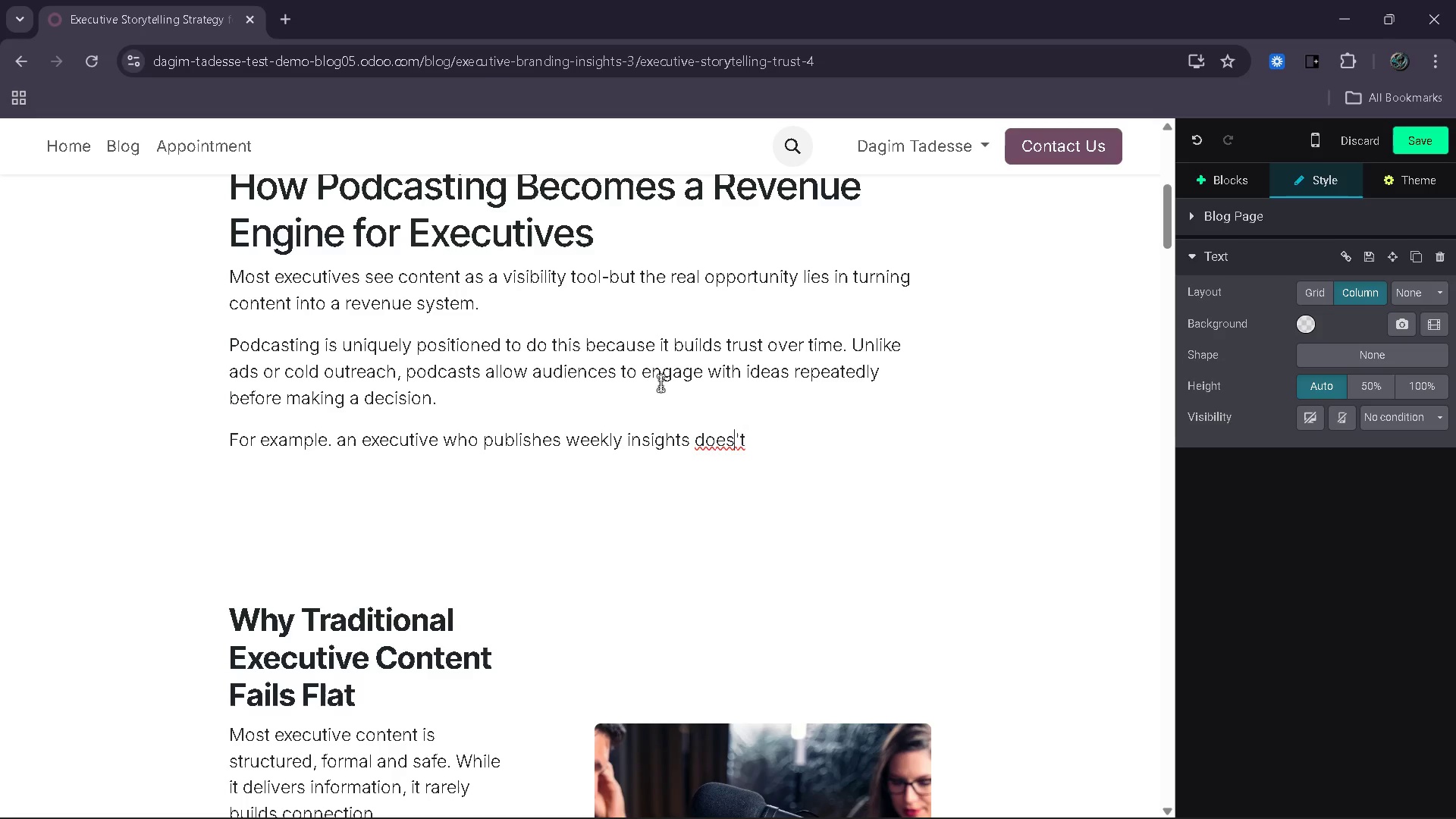 
key(N)
 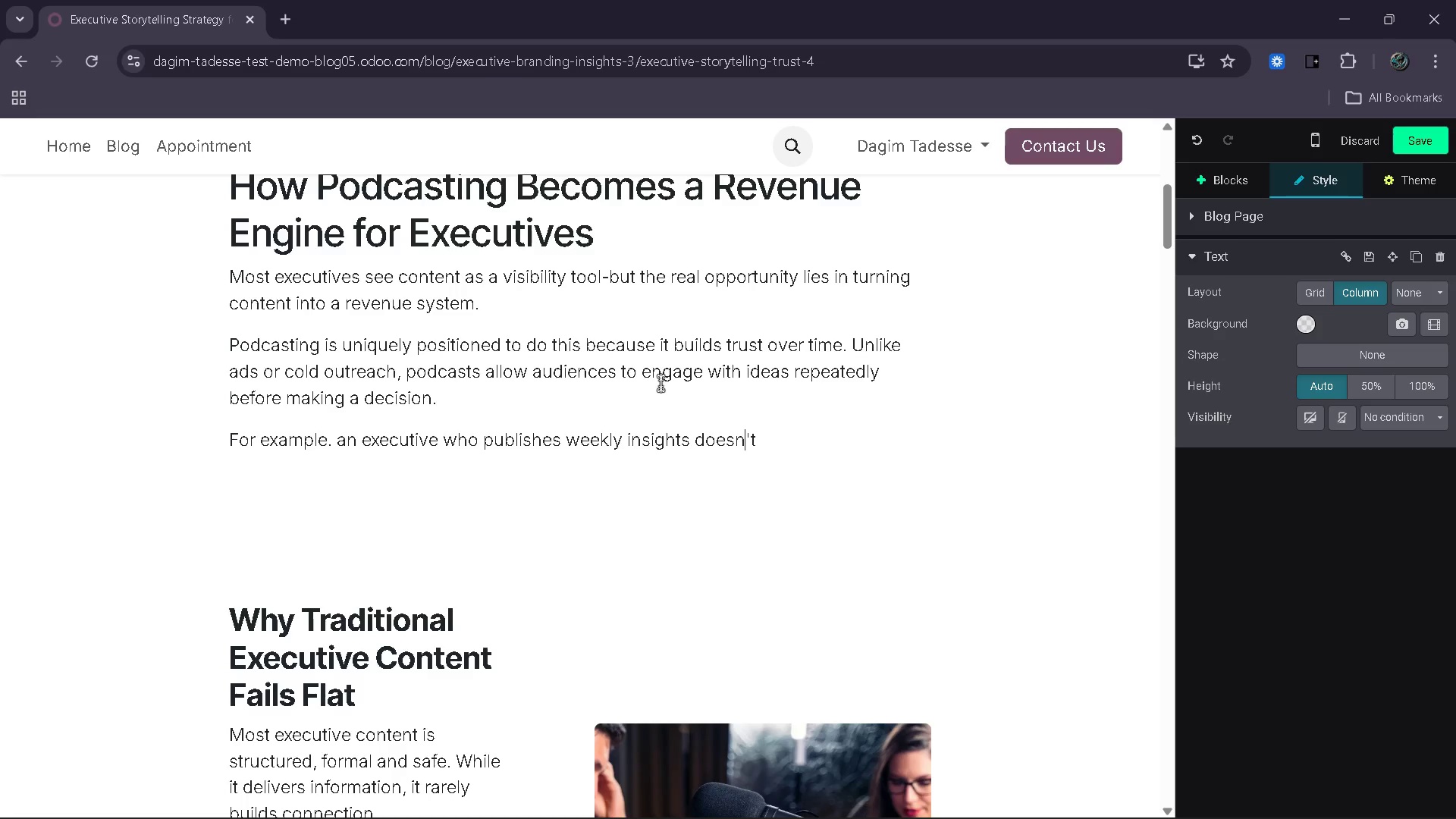 
key(ArrowRight)
 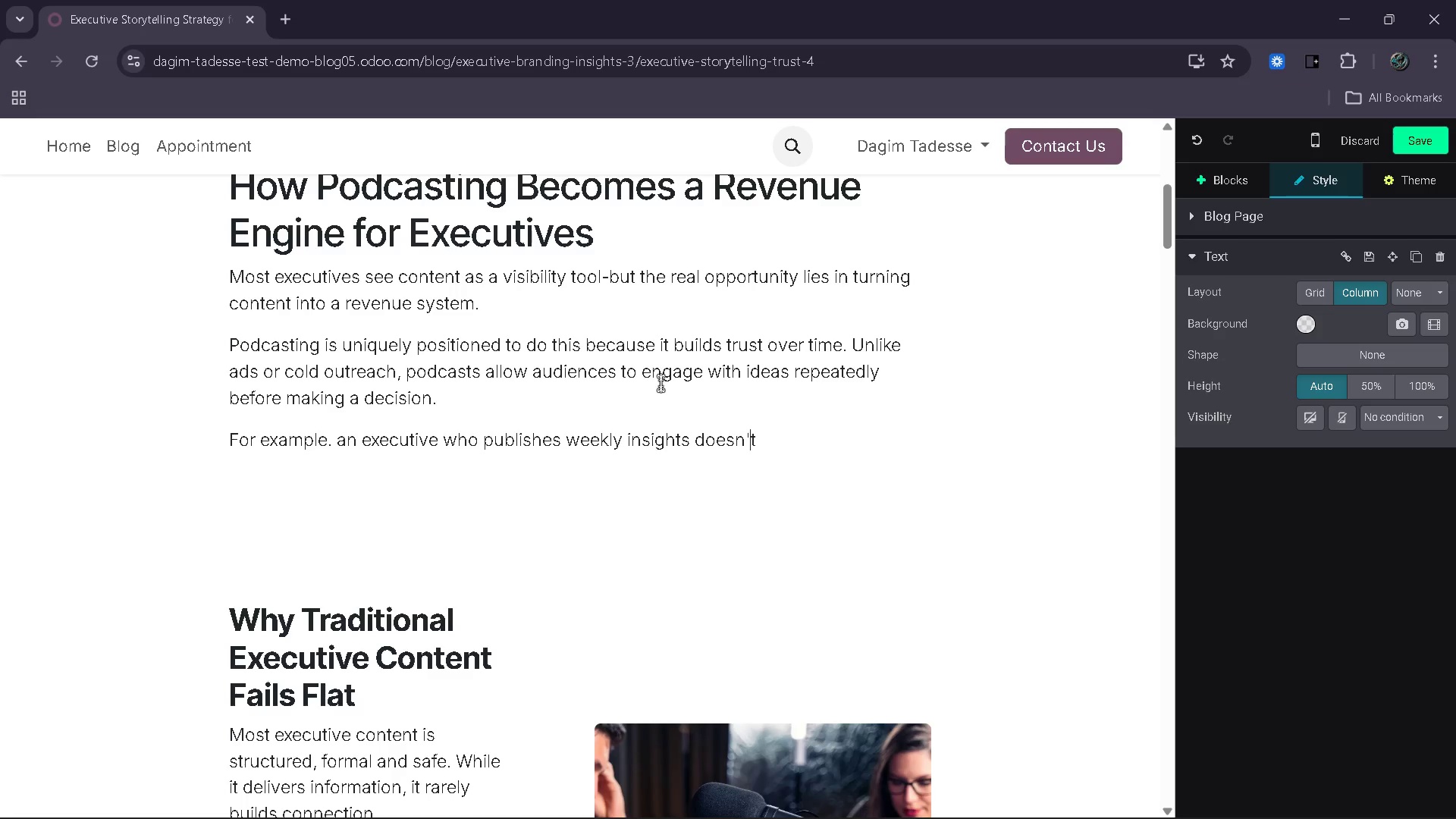 
key(ArrowRight)
 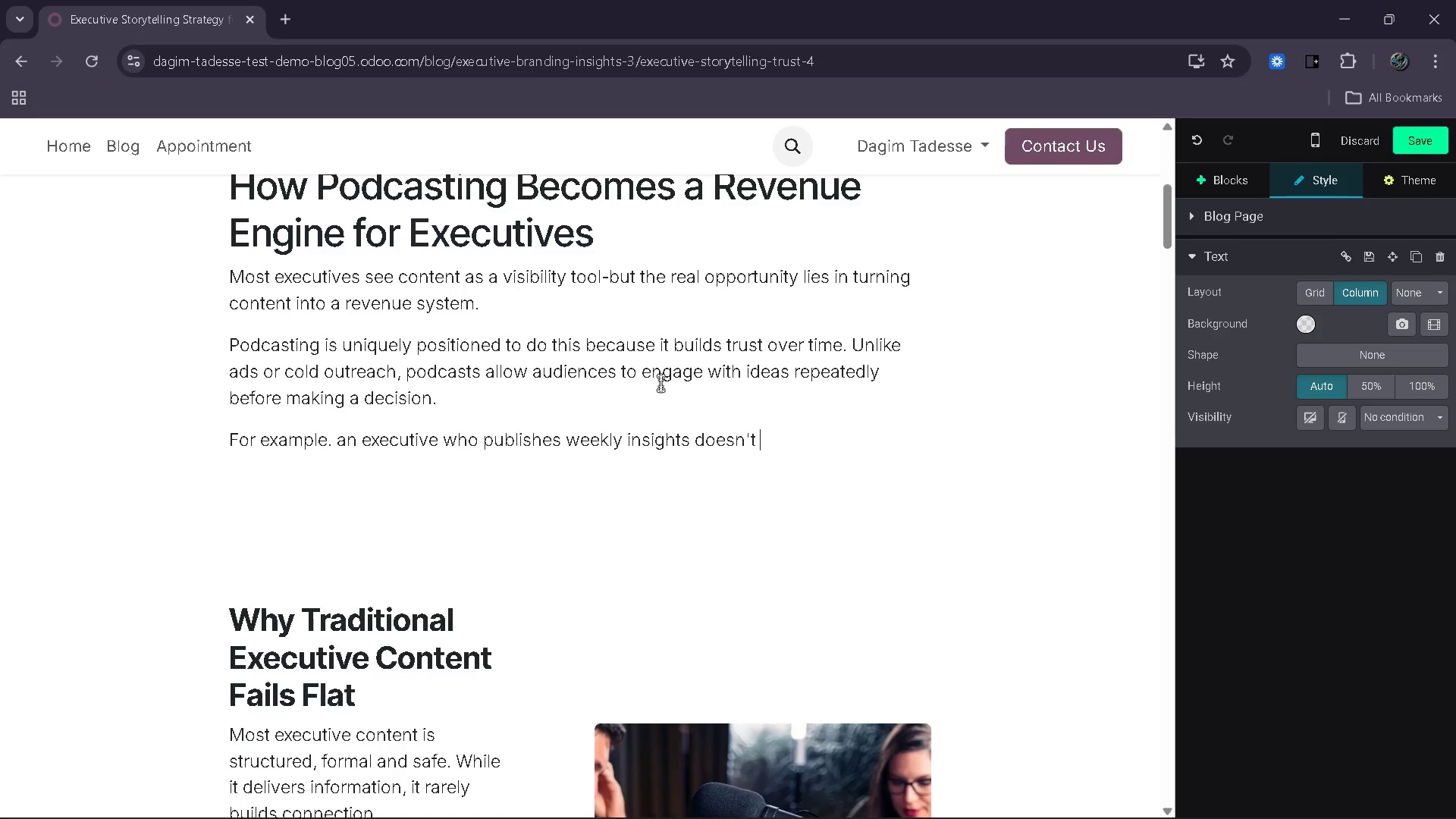 
key(ArrowRight)
 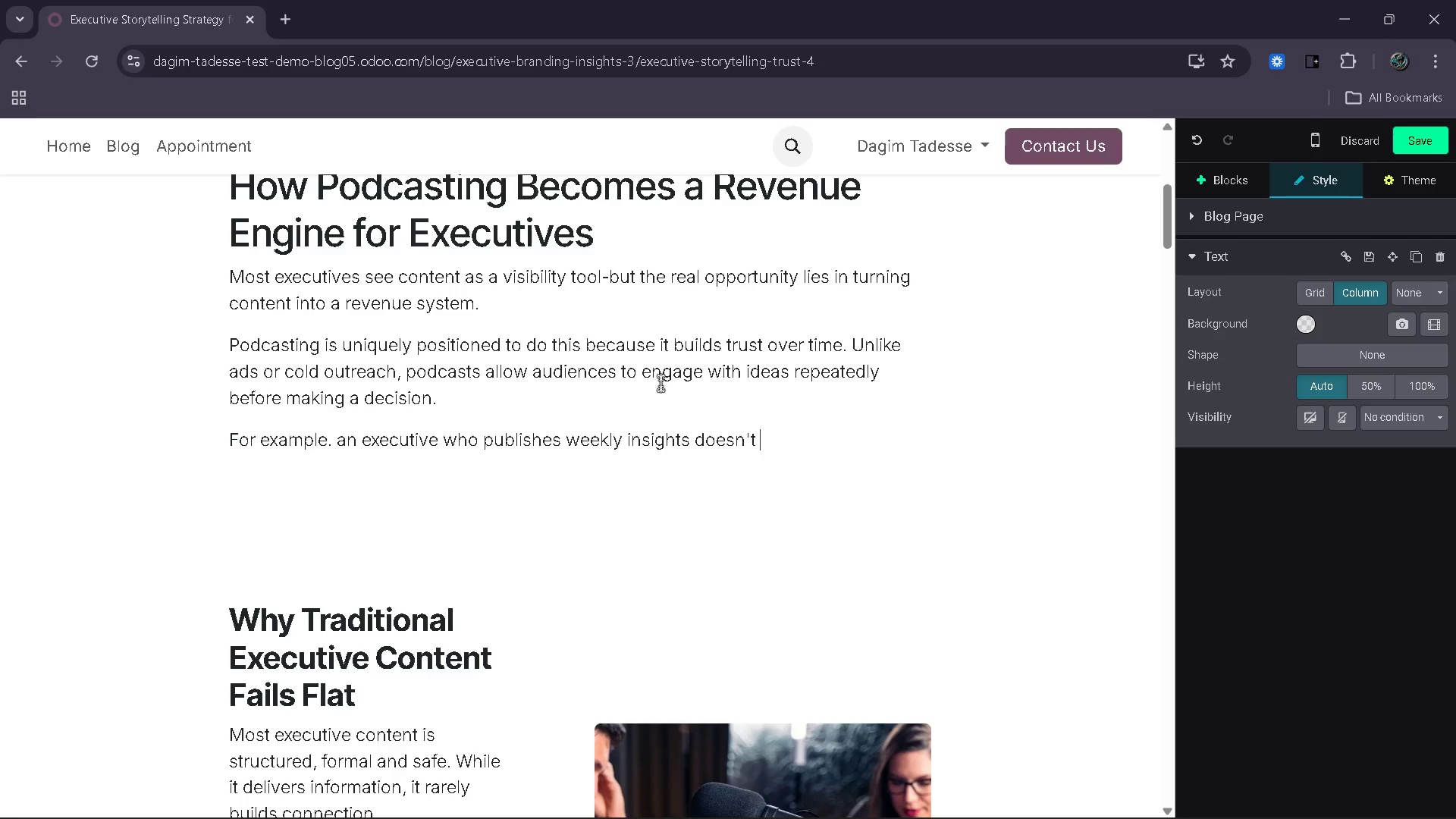 
type(just reach an audience eventually need)
 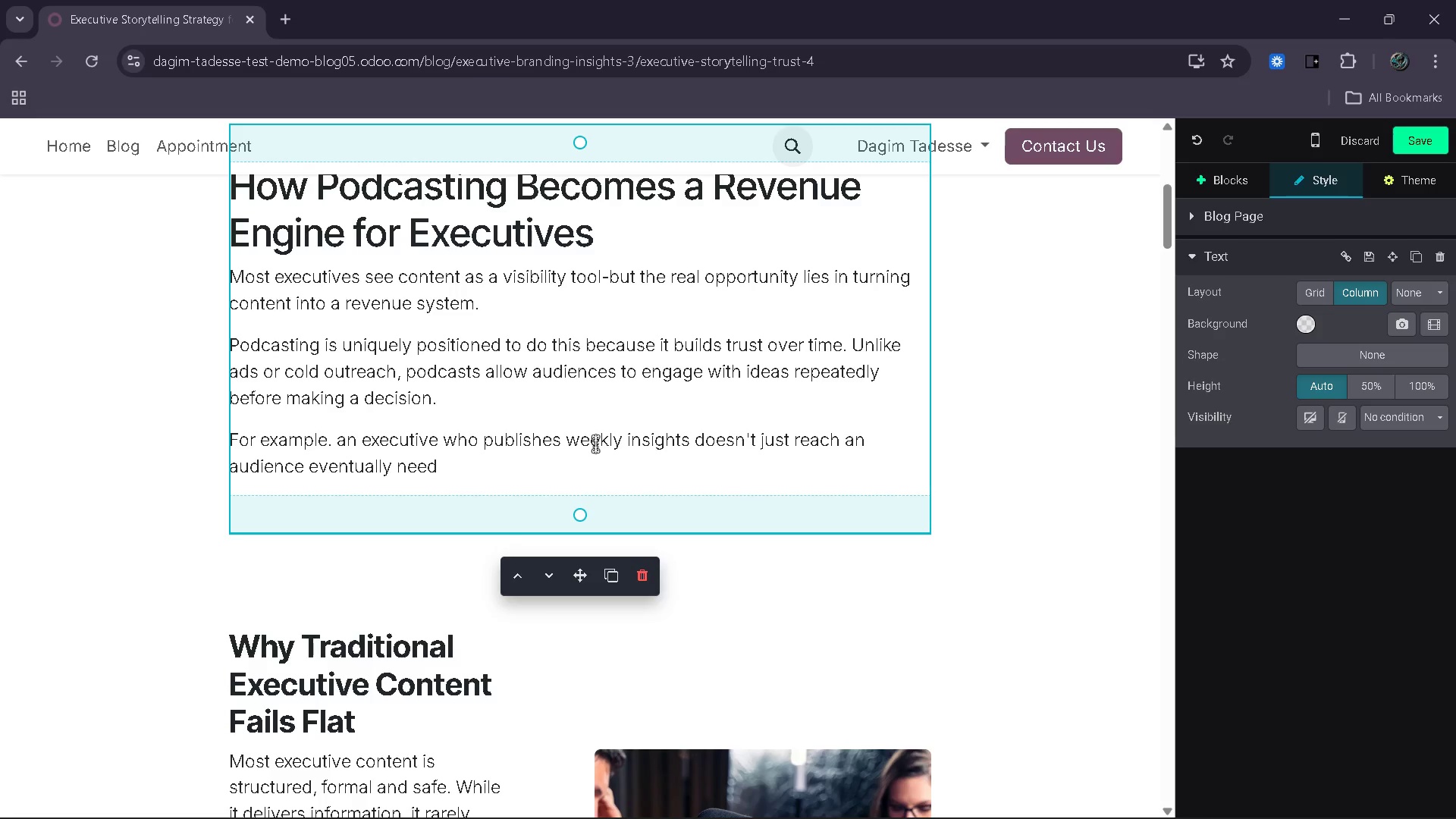 
wait(10.2)
 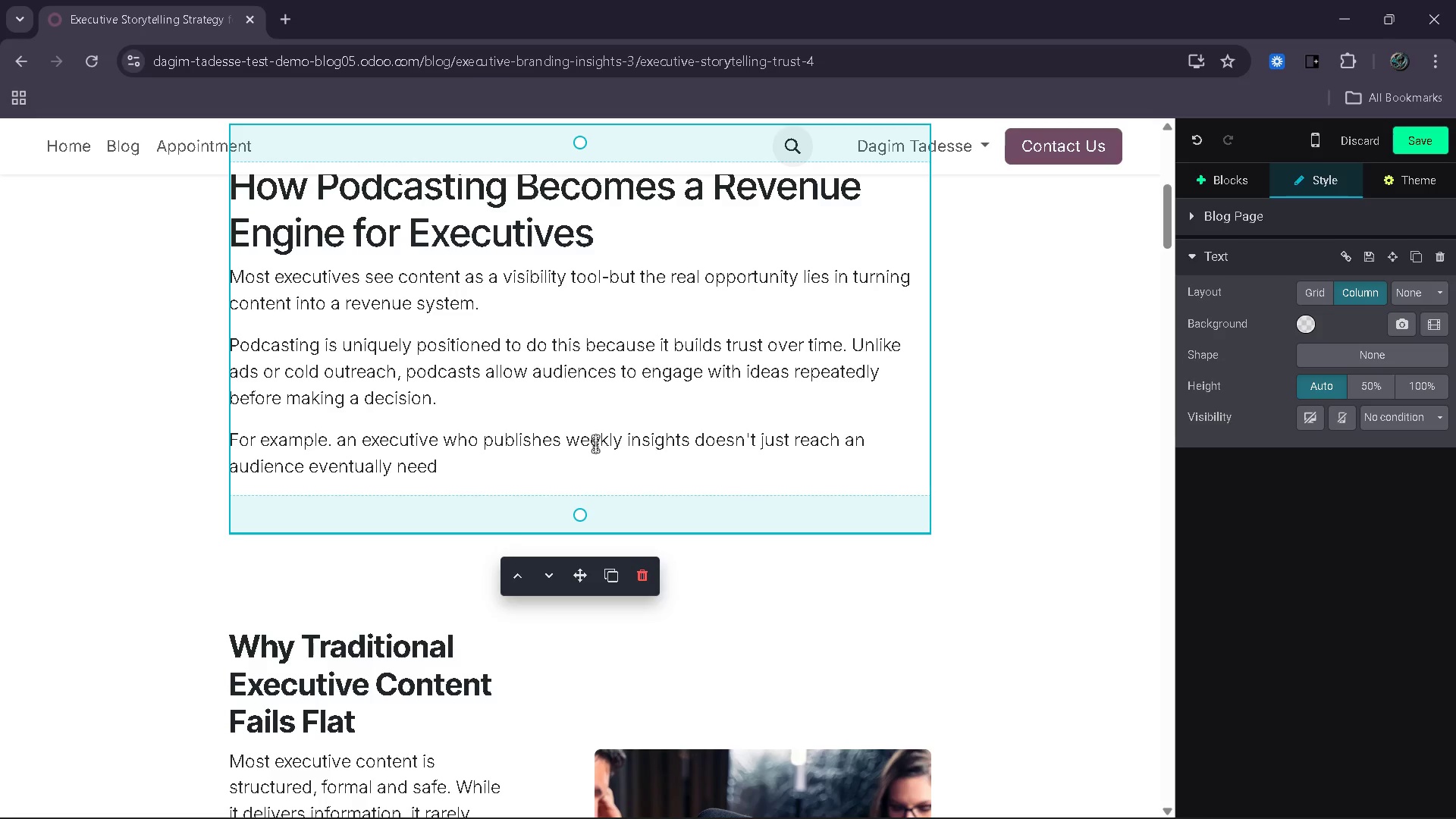 
key(Backspace)
 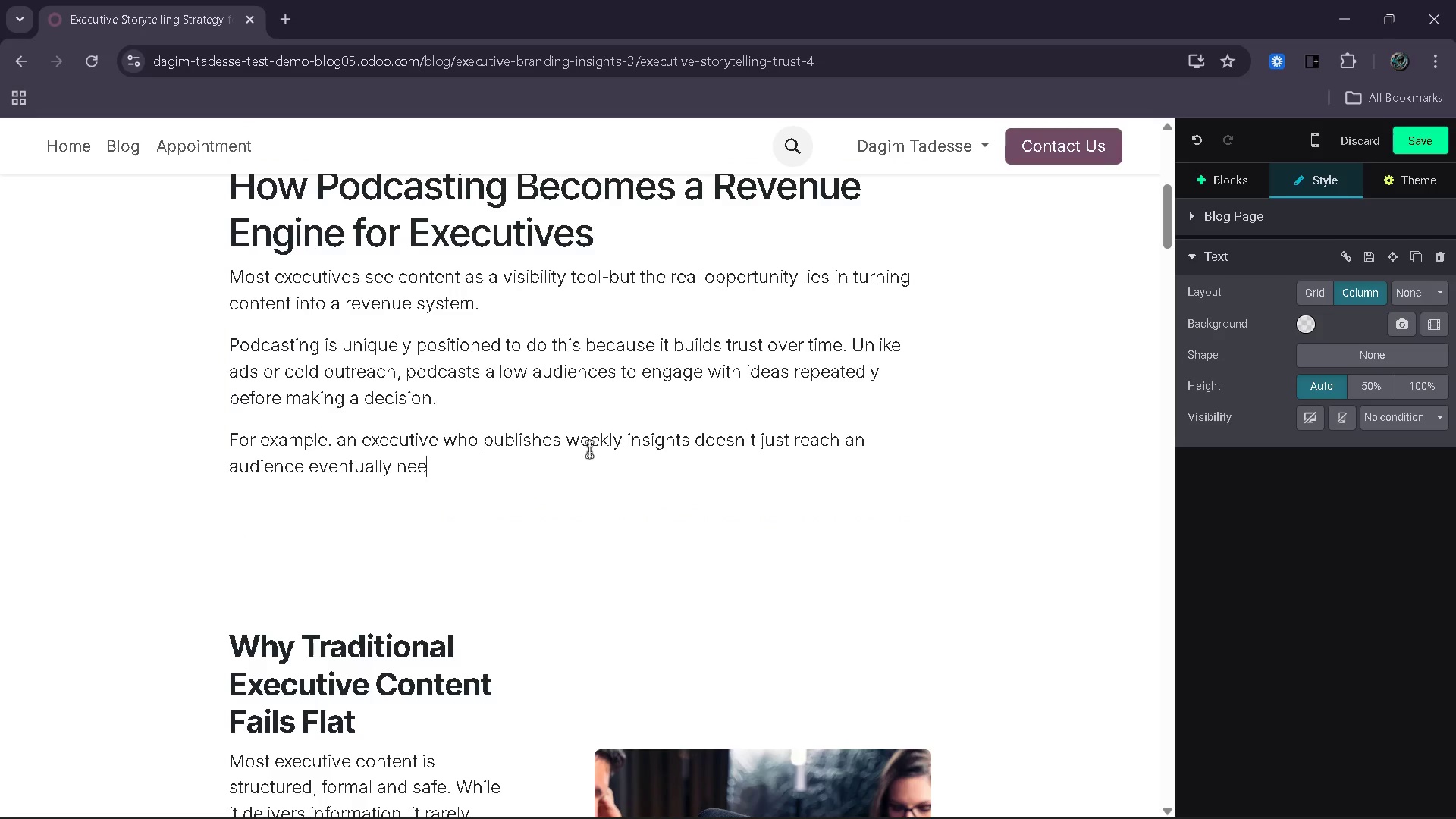 
hold_key(key=Backspace, duration=0.78)
 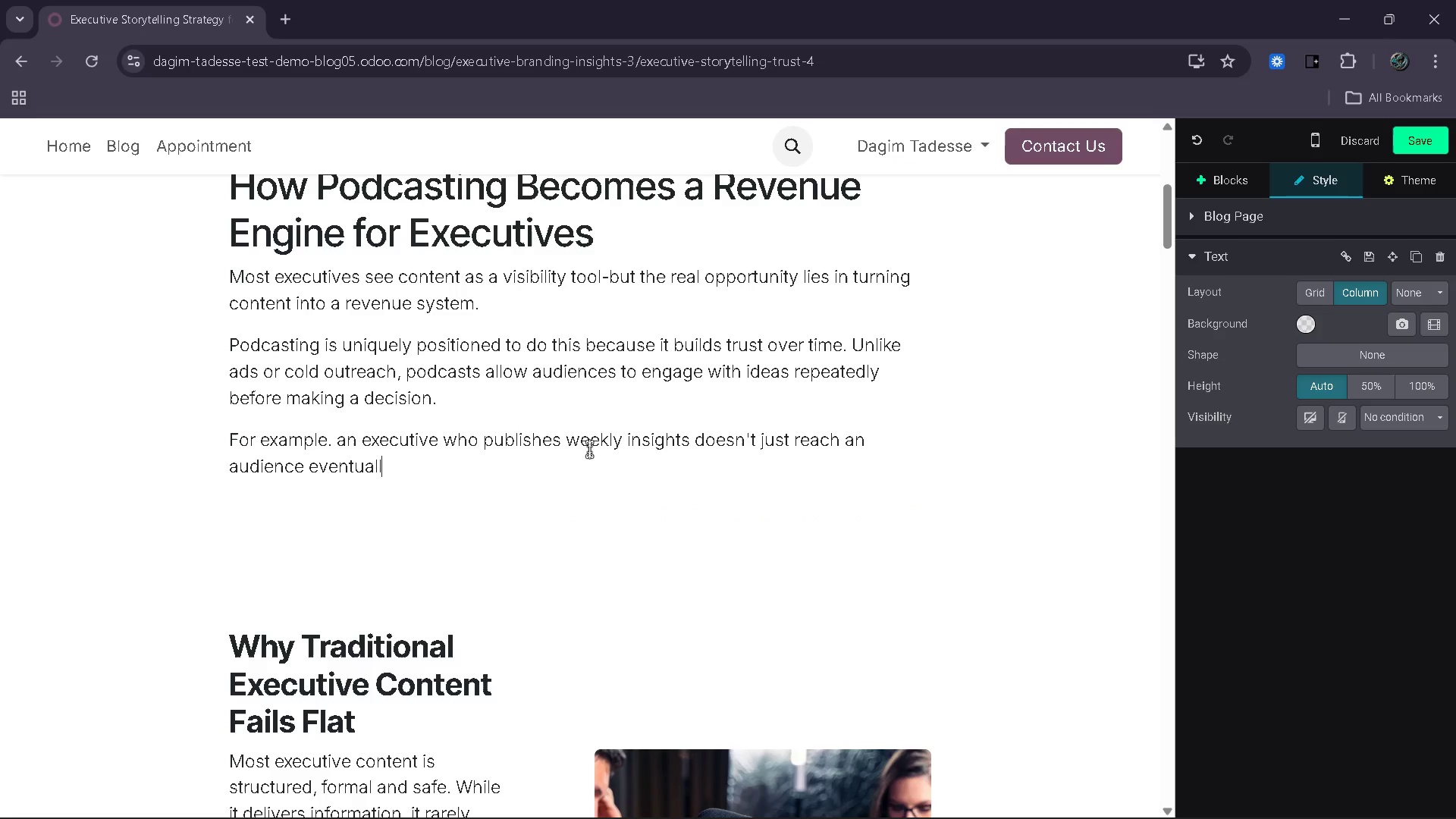 
key(Backspace)
 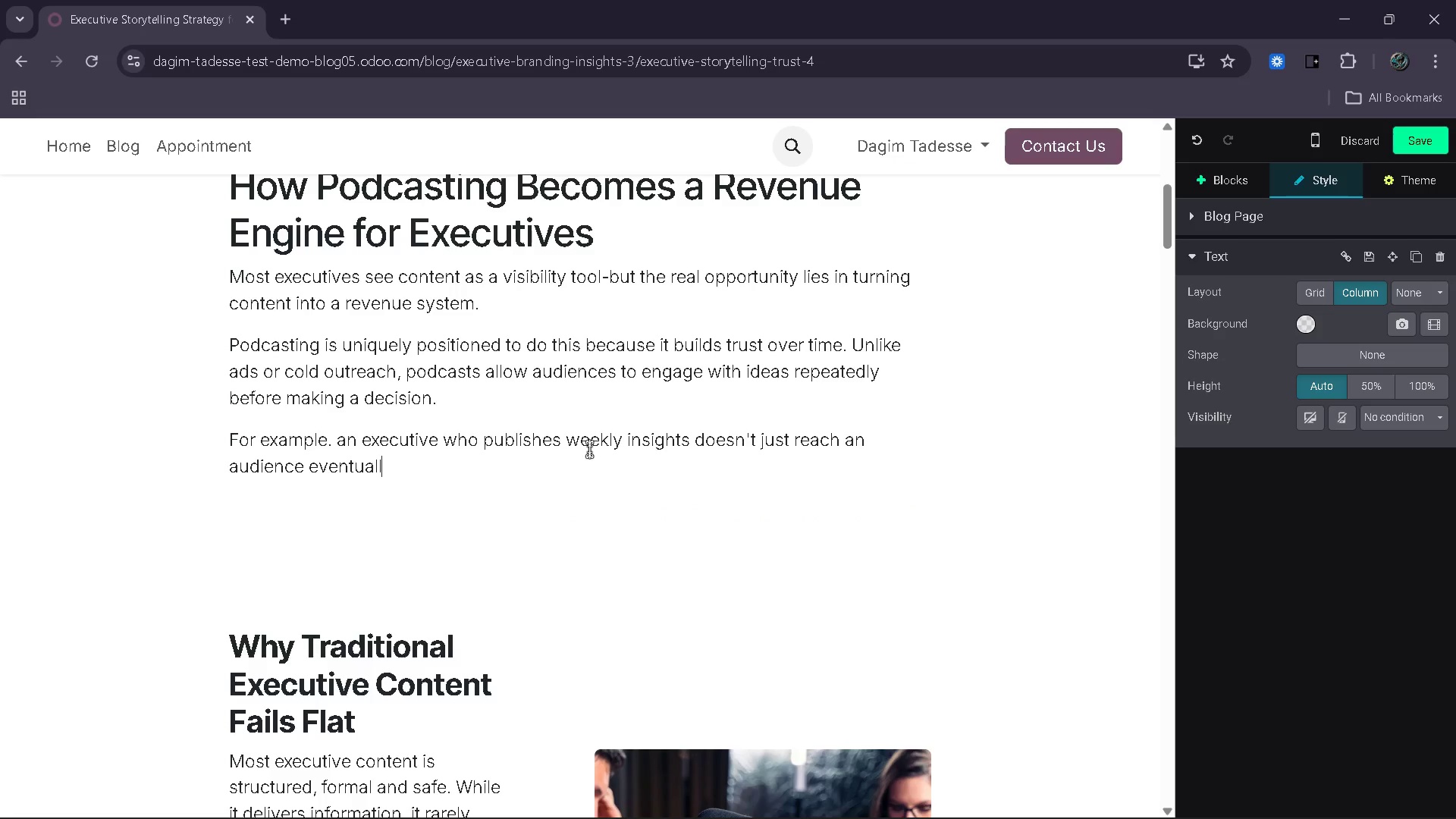 
key(Backspace)
 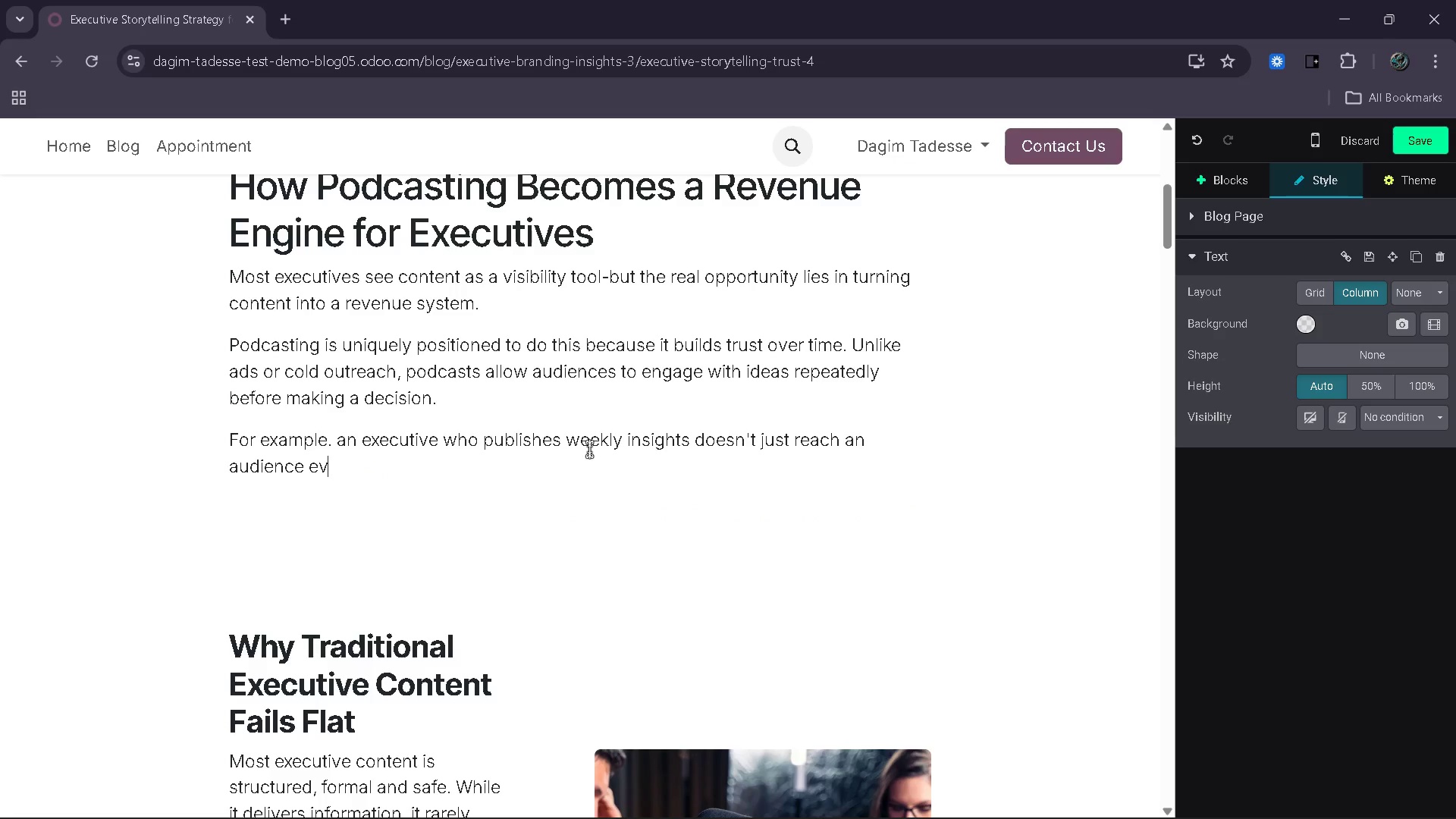 
key(Backspace)
 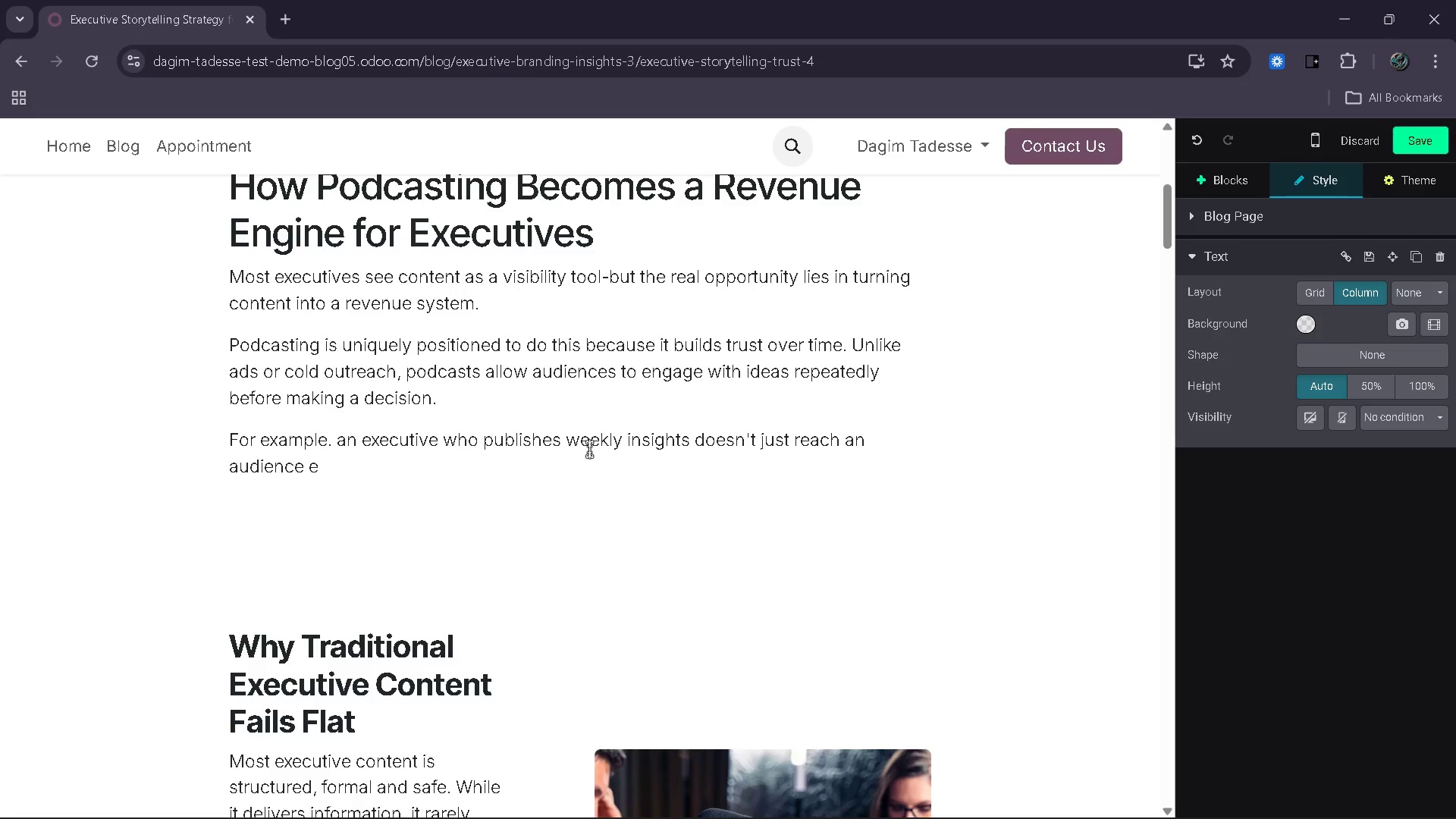 
key(Backspace)
 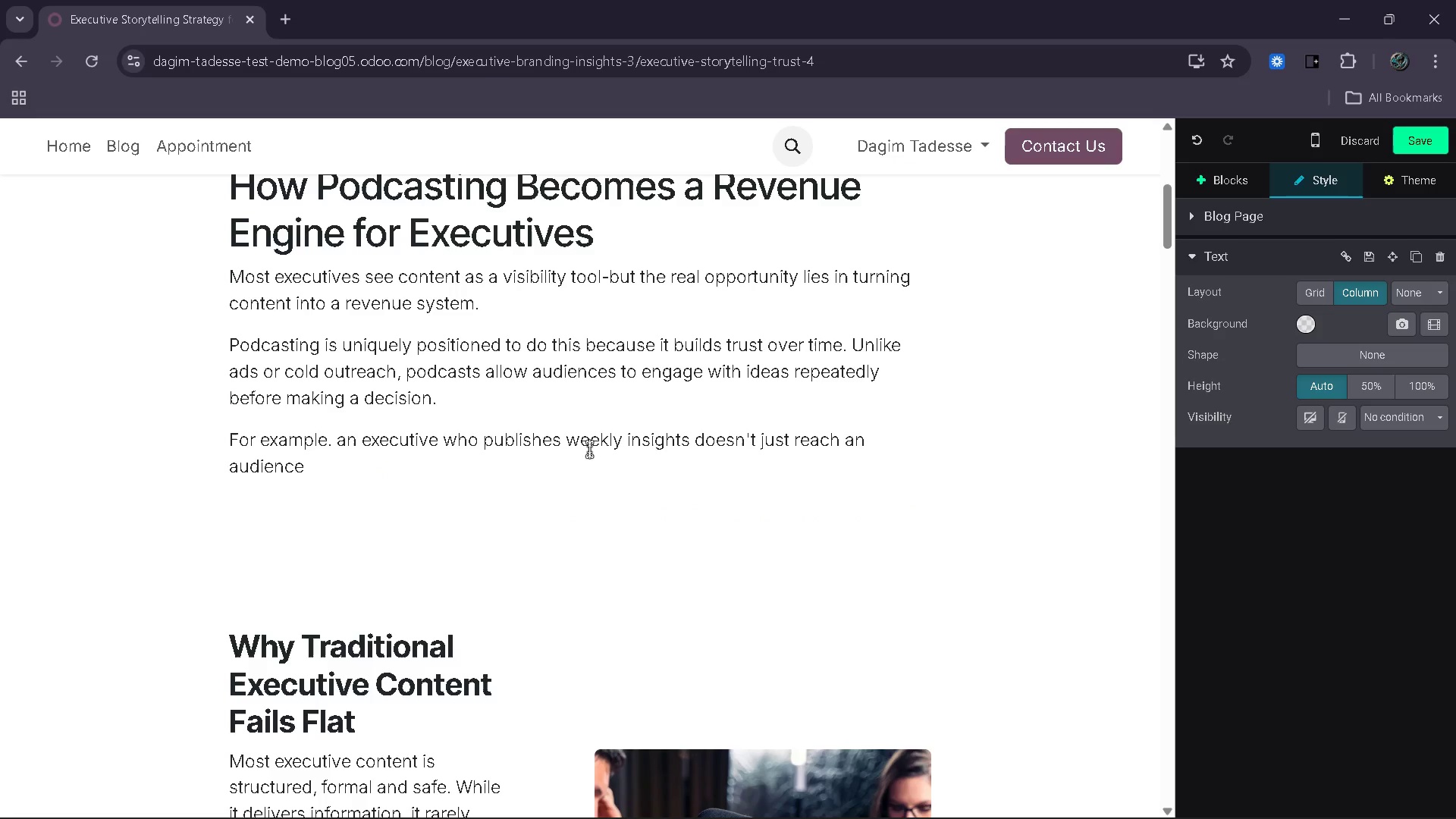 
type(- they buo)
key(Backspace)
type(ild familiriaty)
key(Backspace)
key(Backspace)
key(Backspace)
key(Backspace)
type(a)
key(Backspace)
key(Backspace)
type(arity )
key(Backspace)
type(. When that audience eventually needs a dou)
key(Backspace)
type(lution)
key(Backspace)
key(Backspace)
key(Backspace)
key(Backspace)
key(Backspace)
key(Backspace)
key(Backspace)
key(Backspace)
type(solution)
 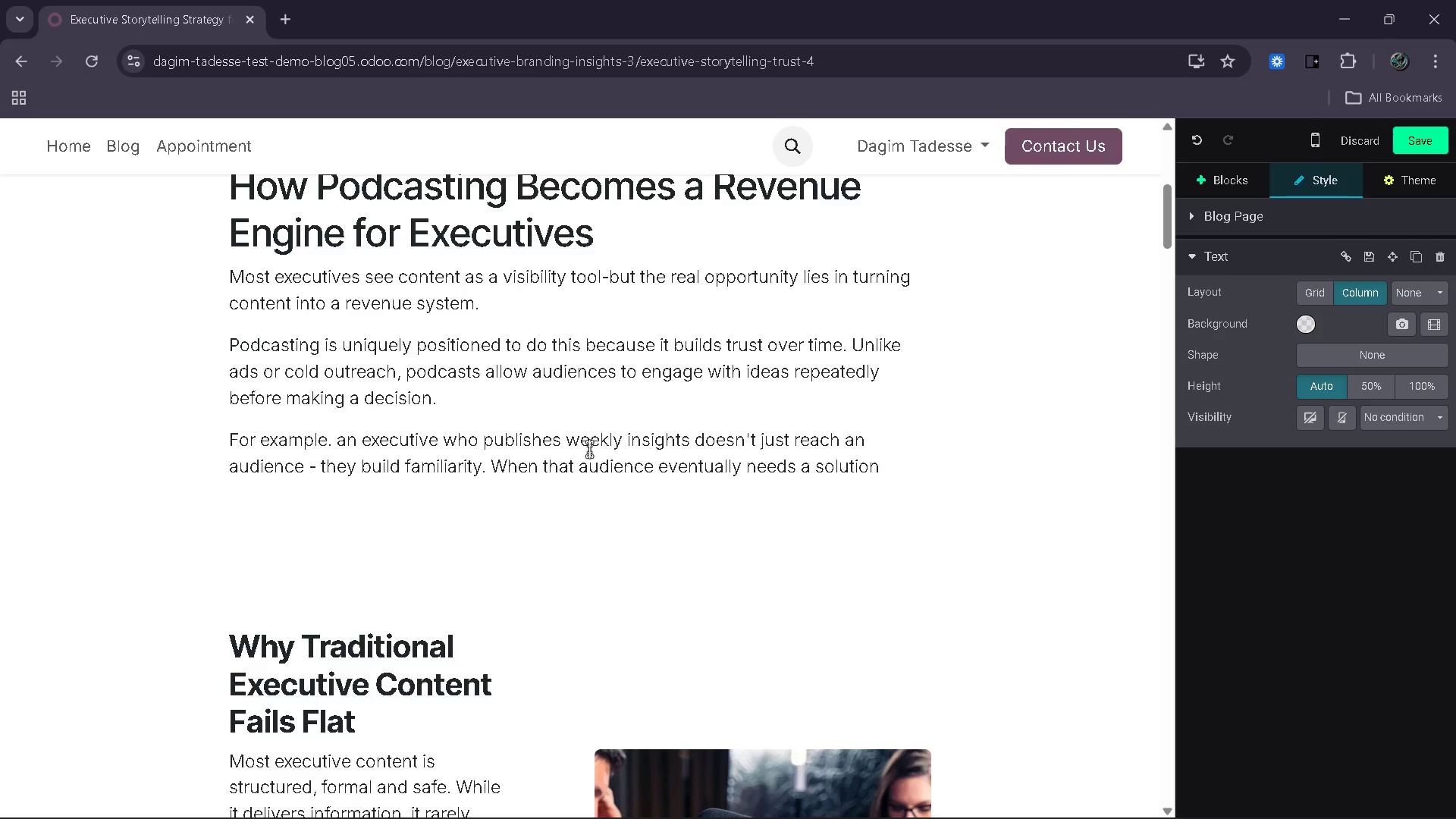 
wait(10.98)
 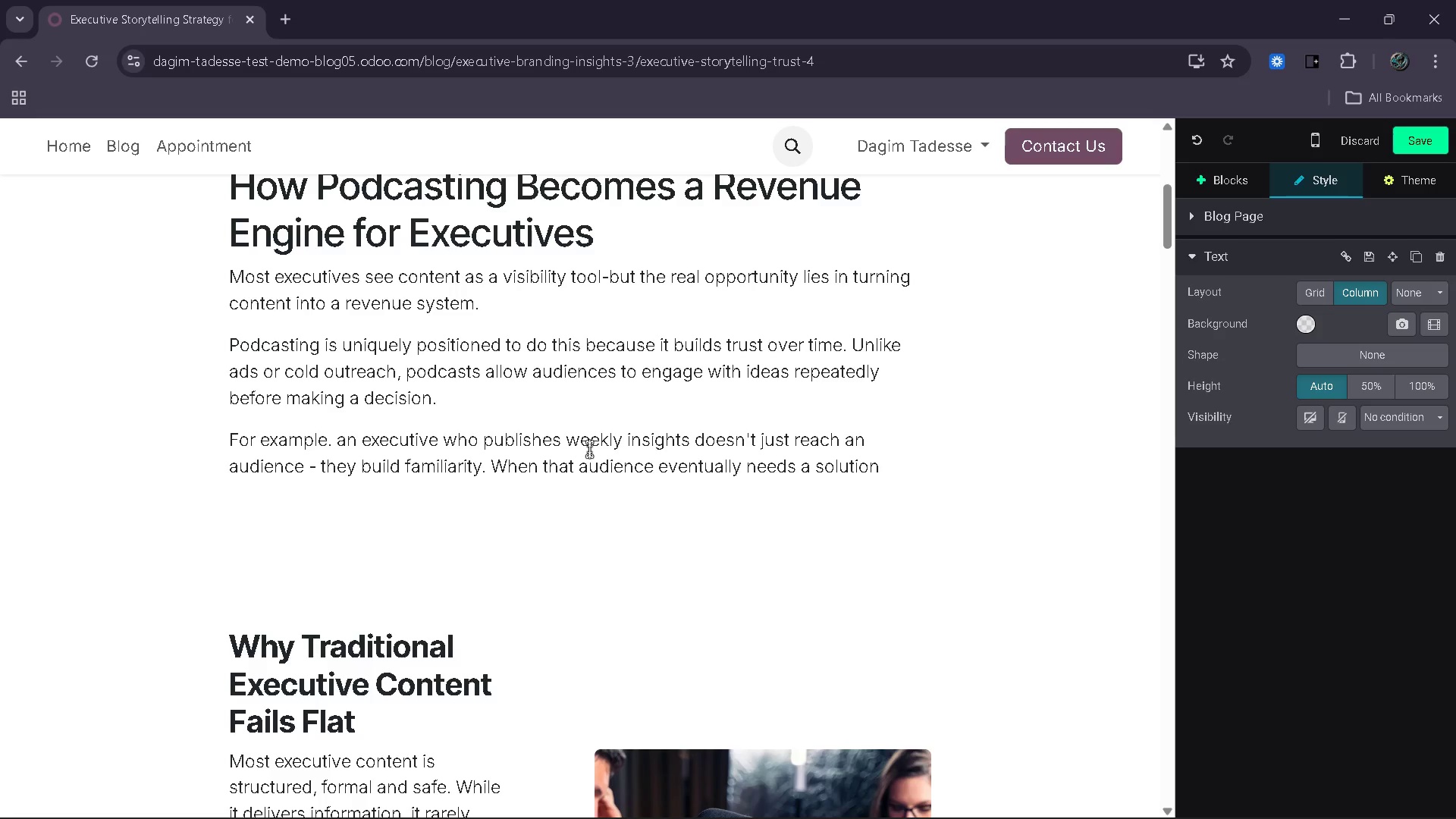 
type(, they )
 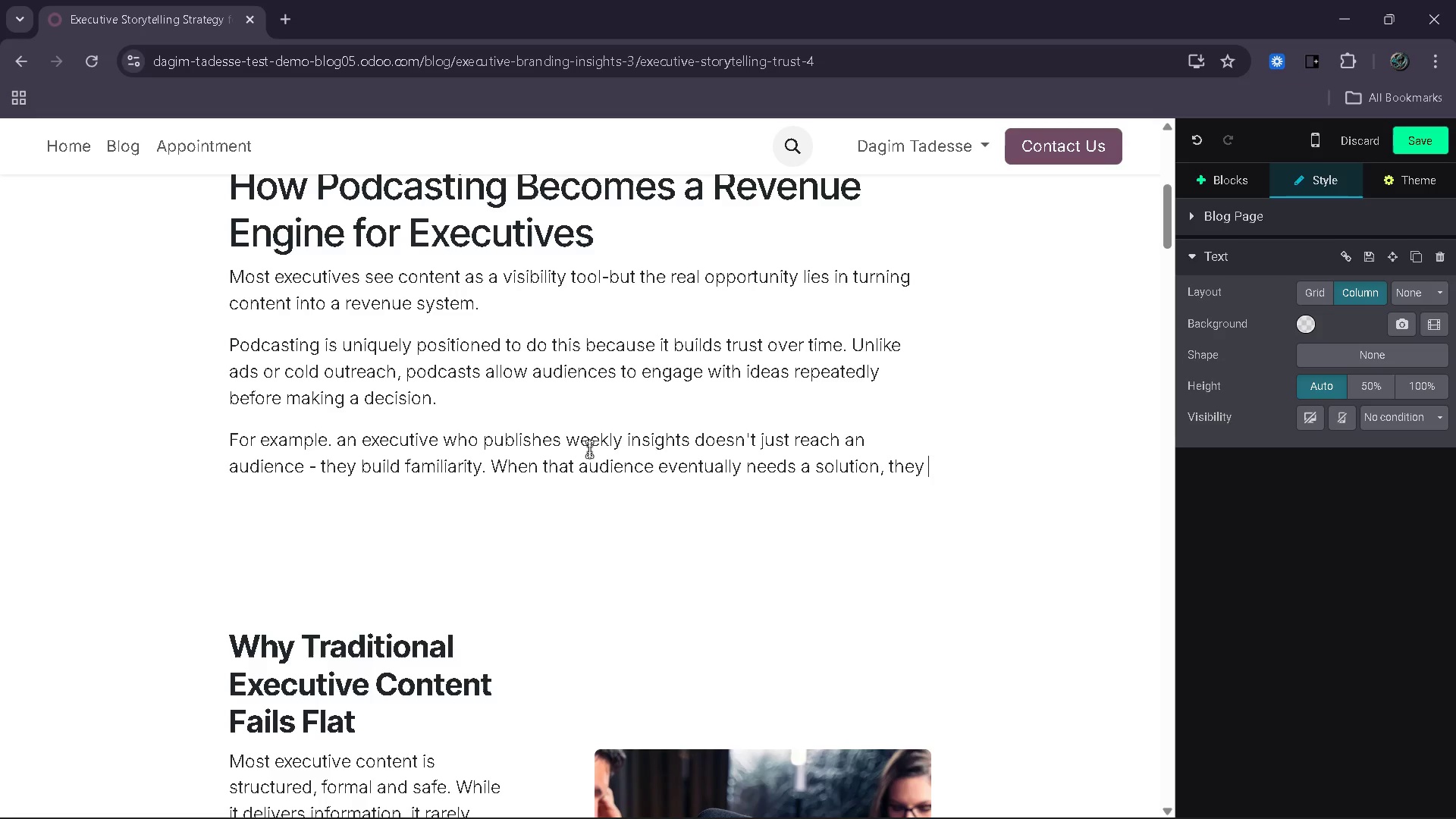 
wait(6.19)
 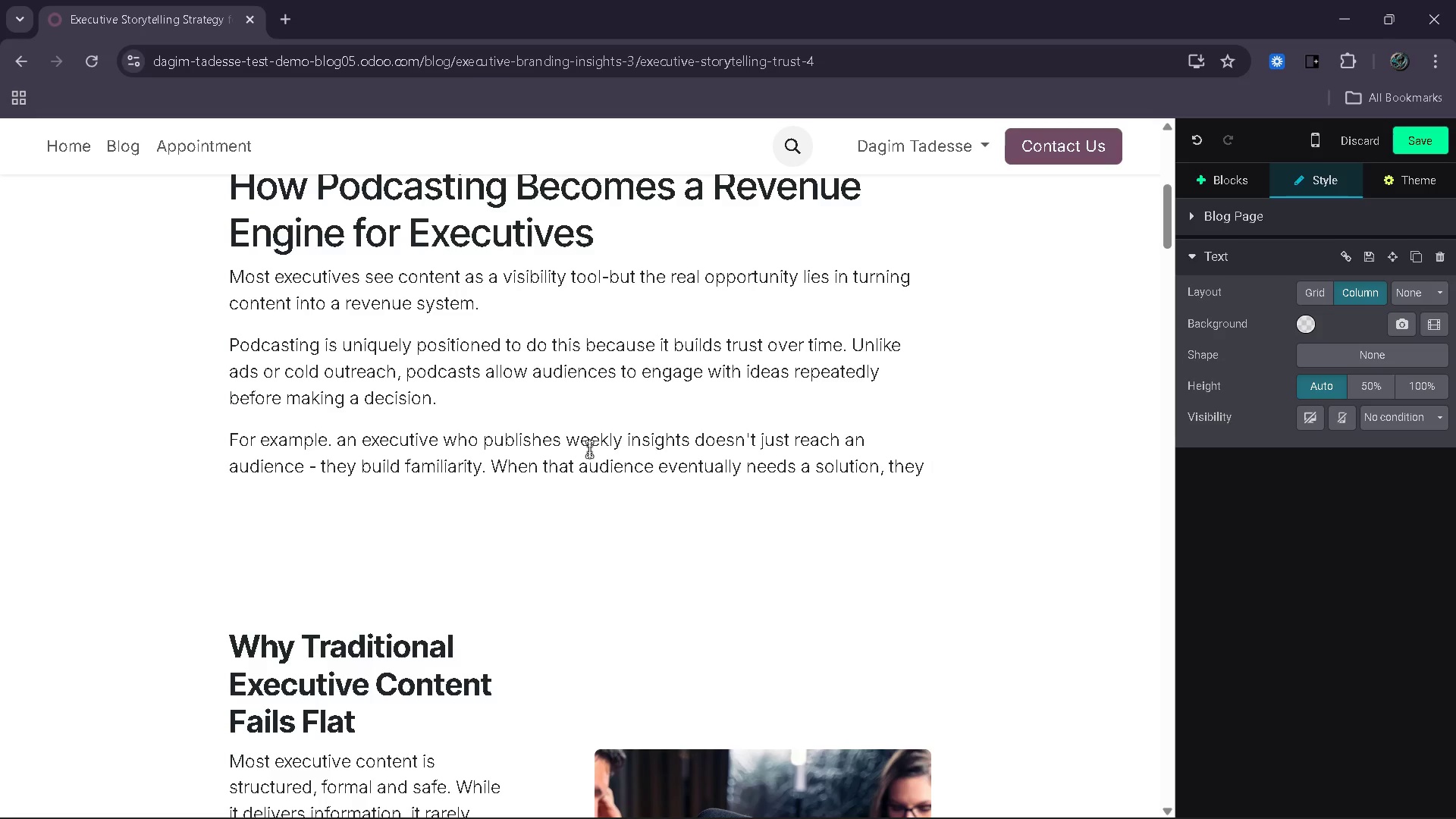 
type(already know who to   trust)
key(Backspace)
key(Backspace)
key(Backspace)
key(Backspace)
key(Backspace)
key(Backspace)
key(Backspace)
type(trust.)
 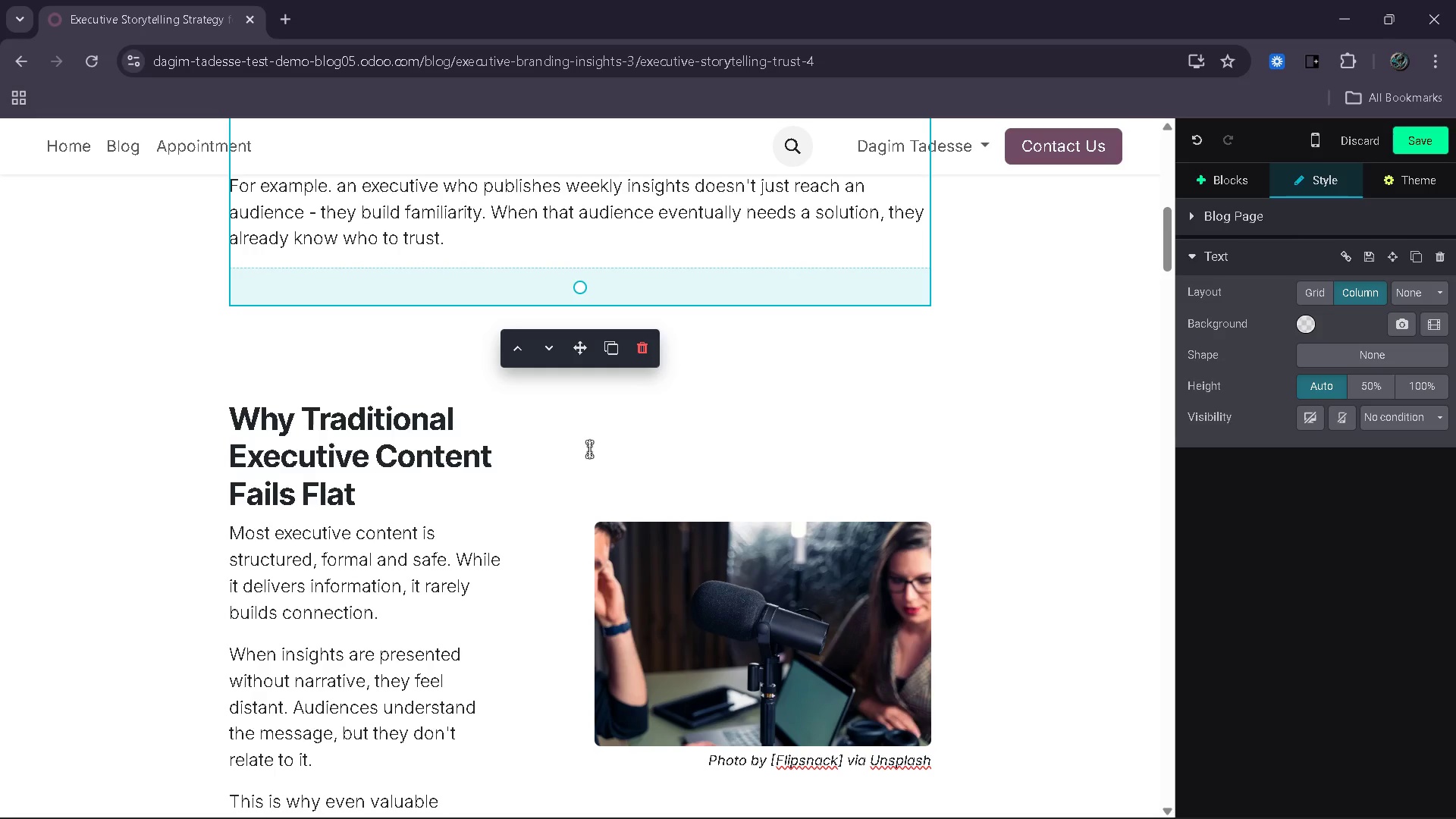 
wait(5.02)
 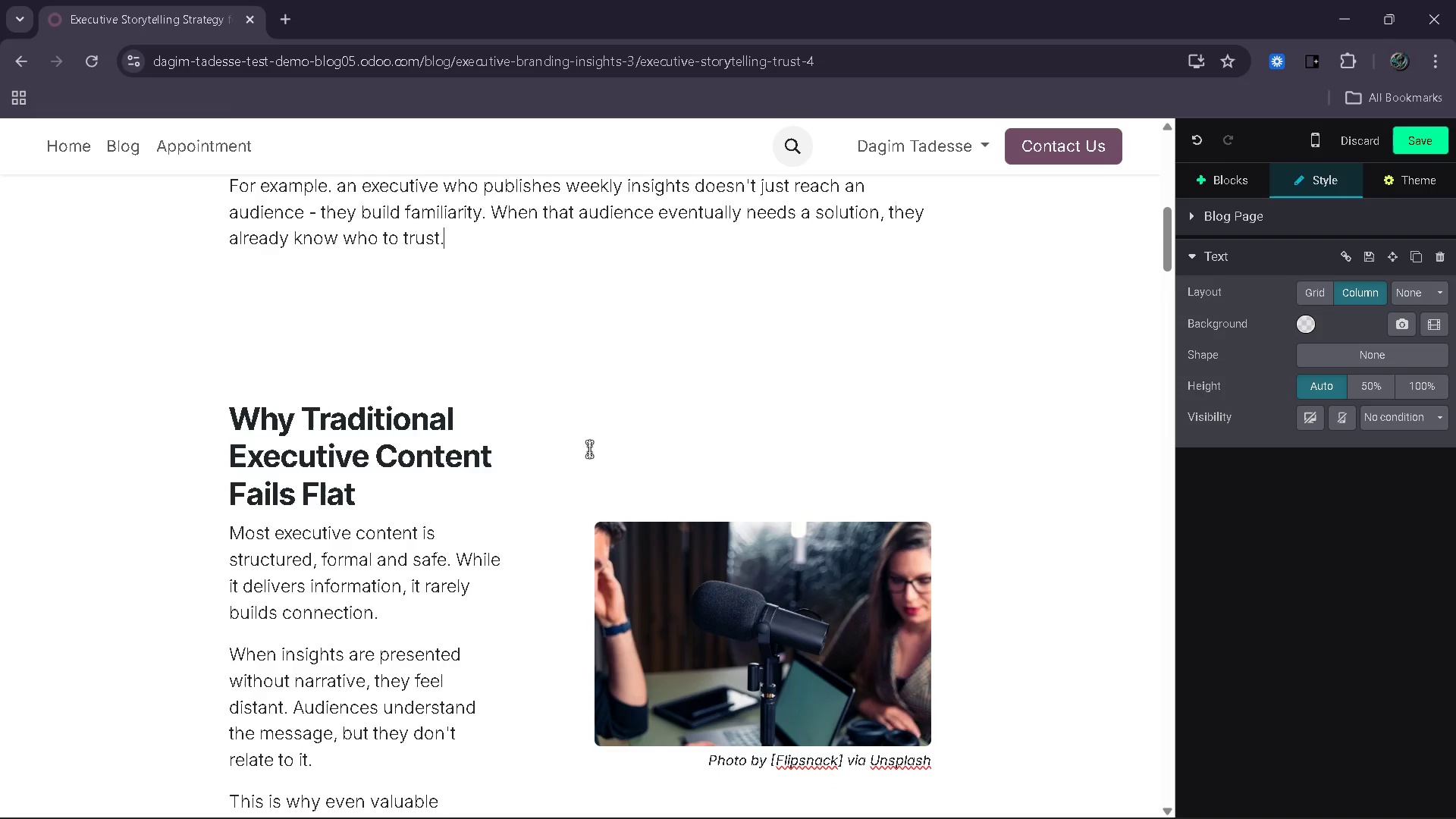 
key(Enter)
 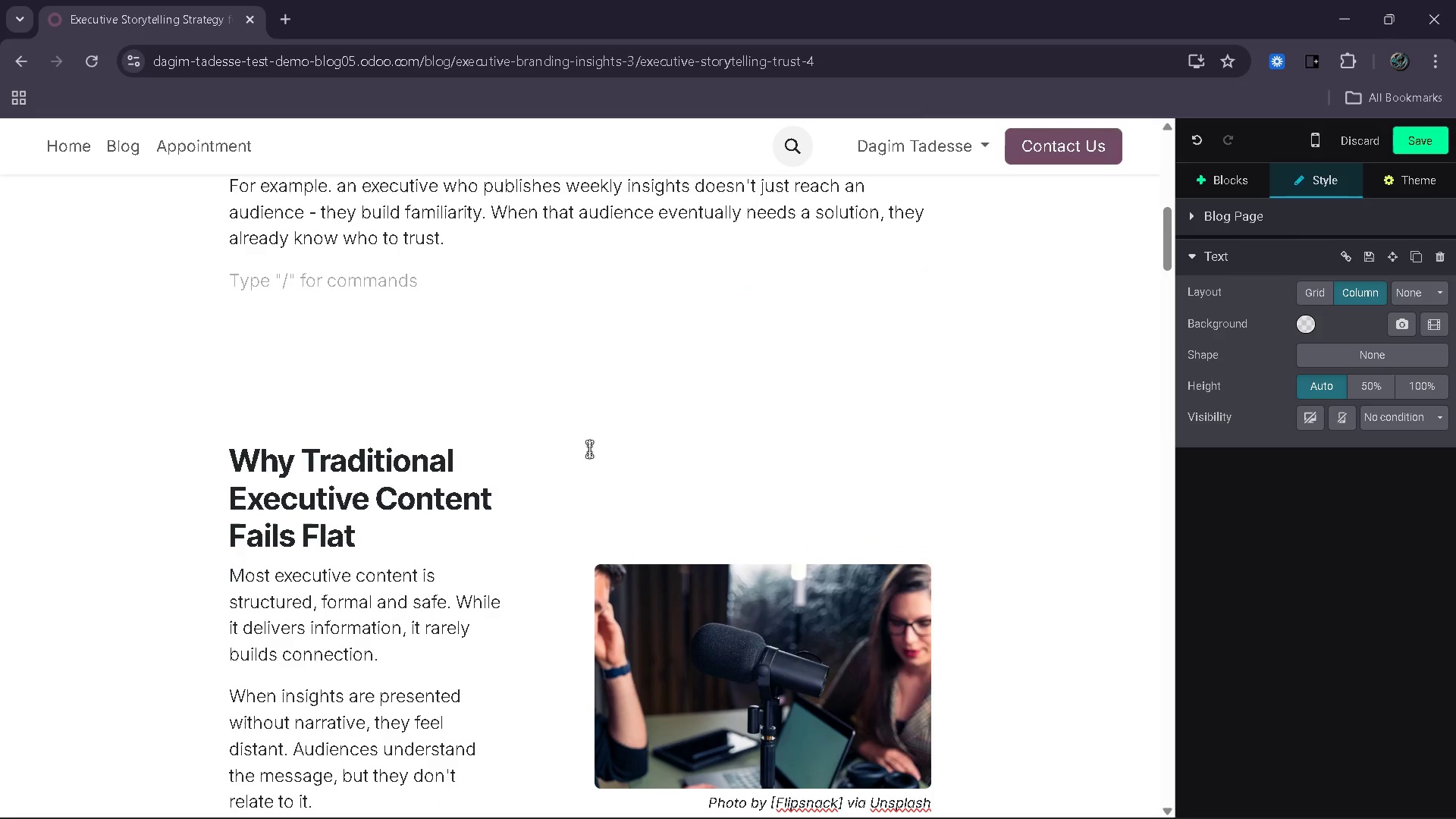 
type(This transform)
 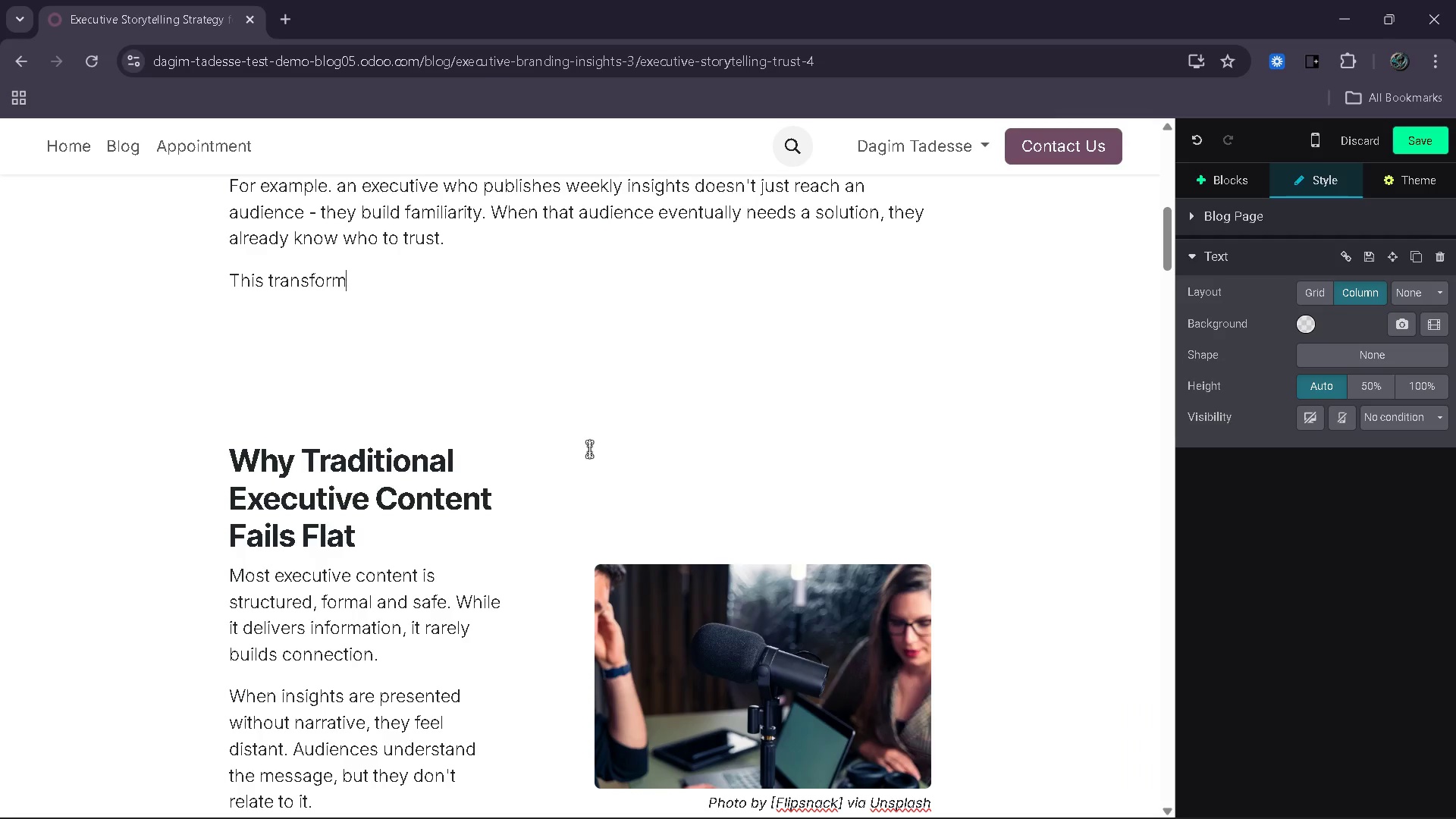 
wait(51.69)
 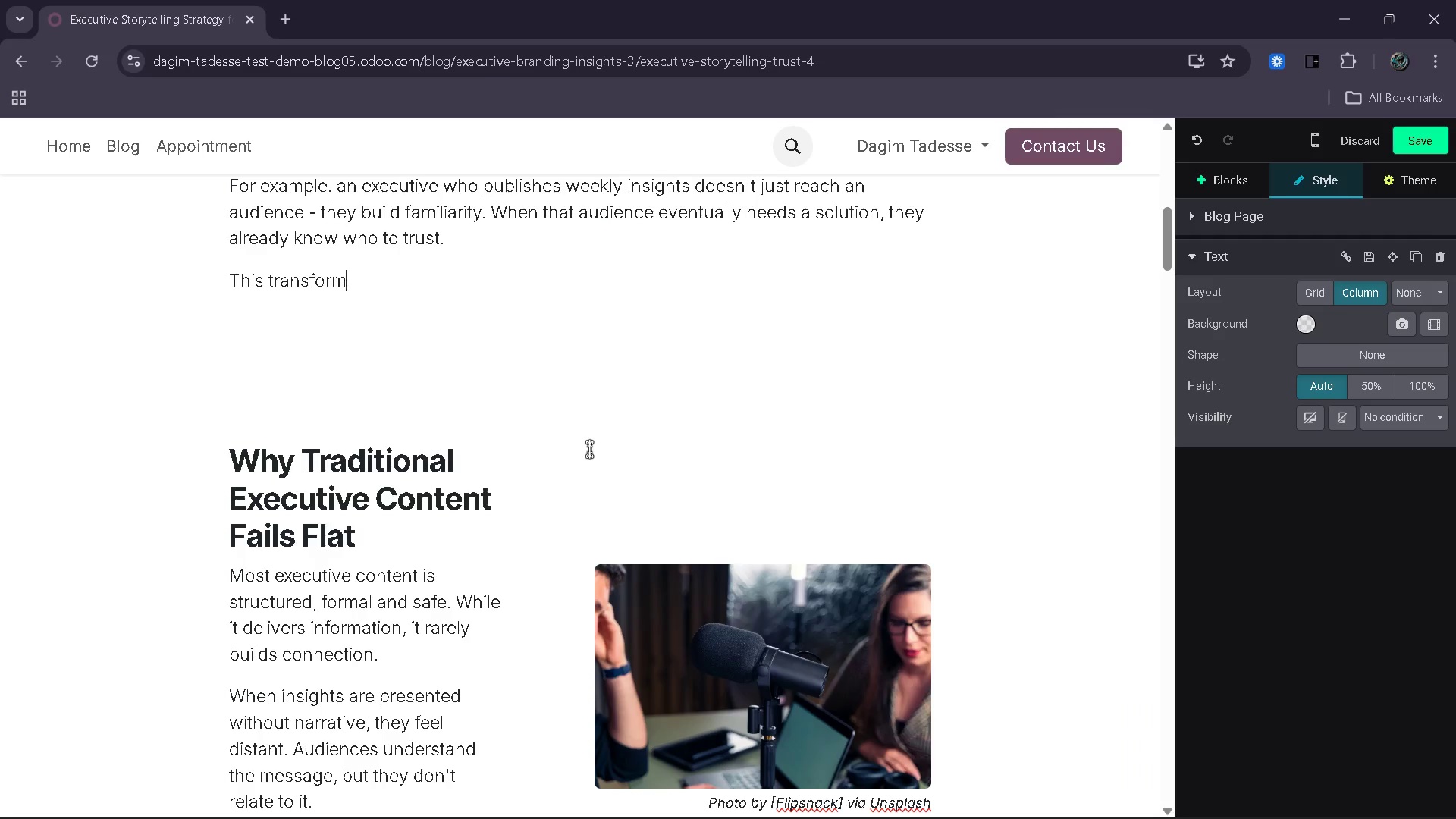 
type( )
key(Backspace)
type(s podcasting)
 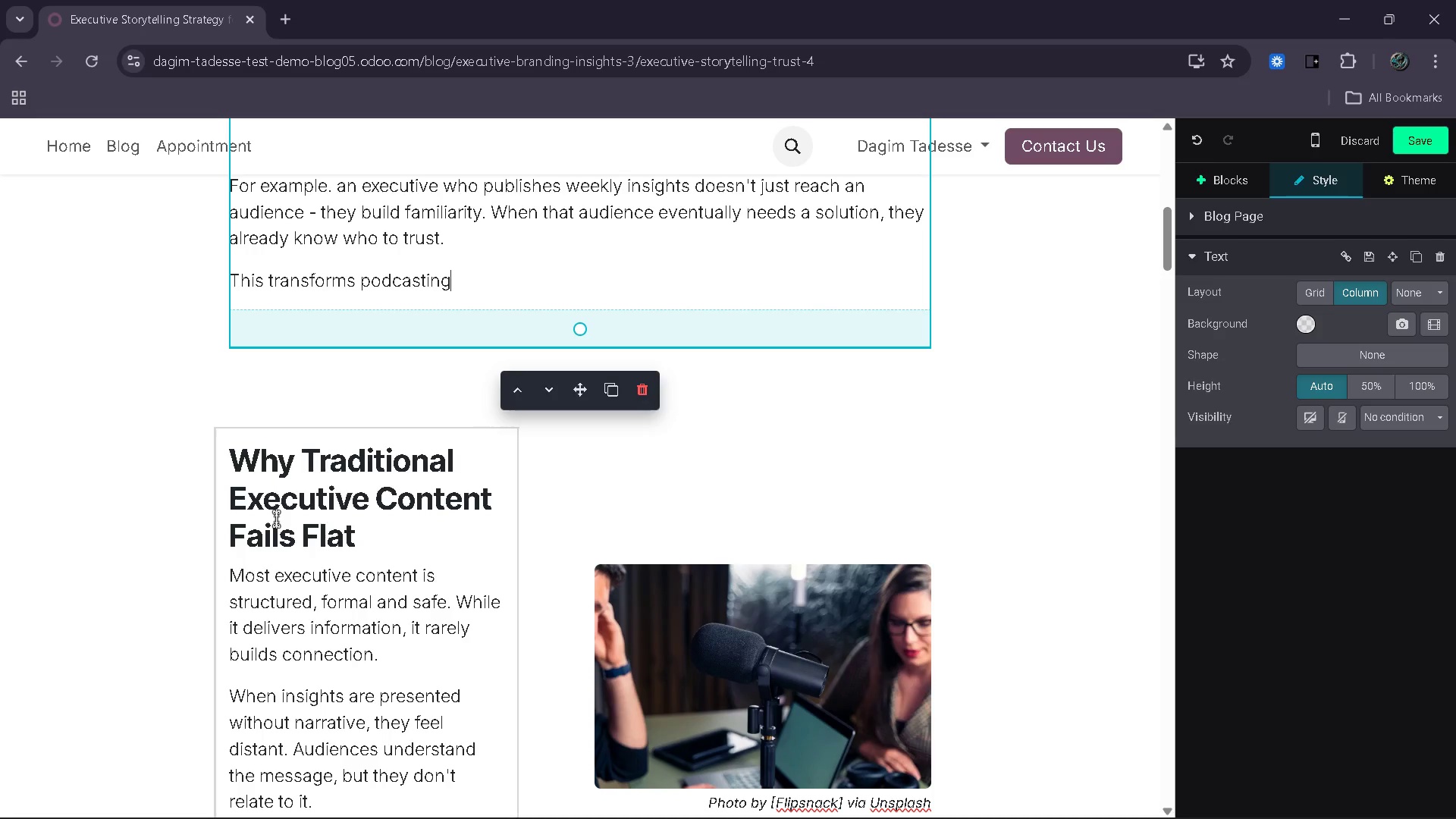 
wait(5.62)
 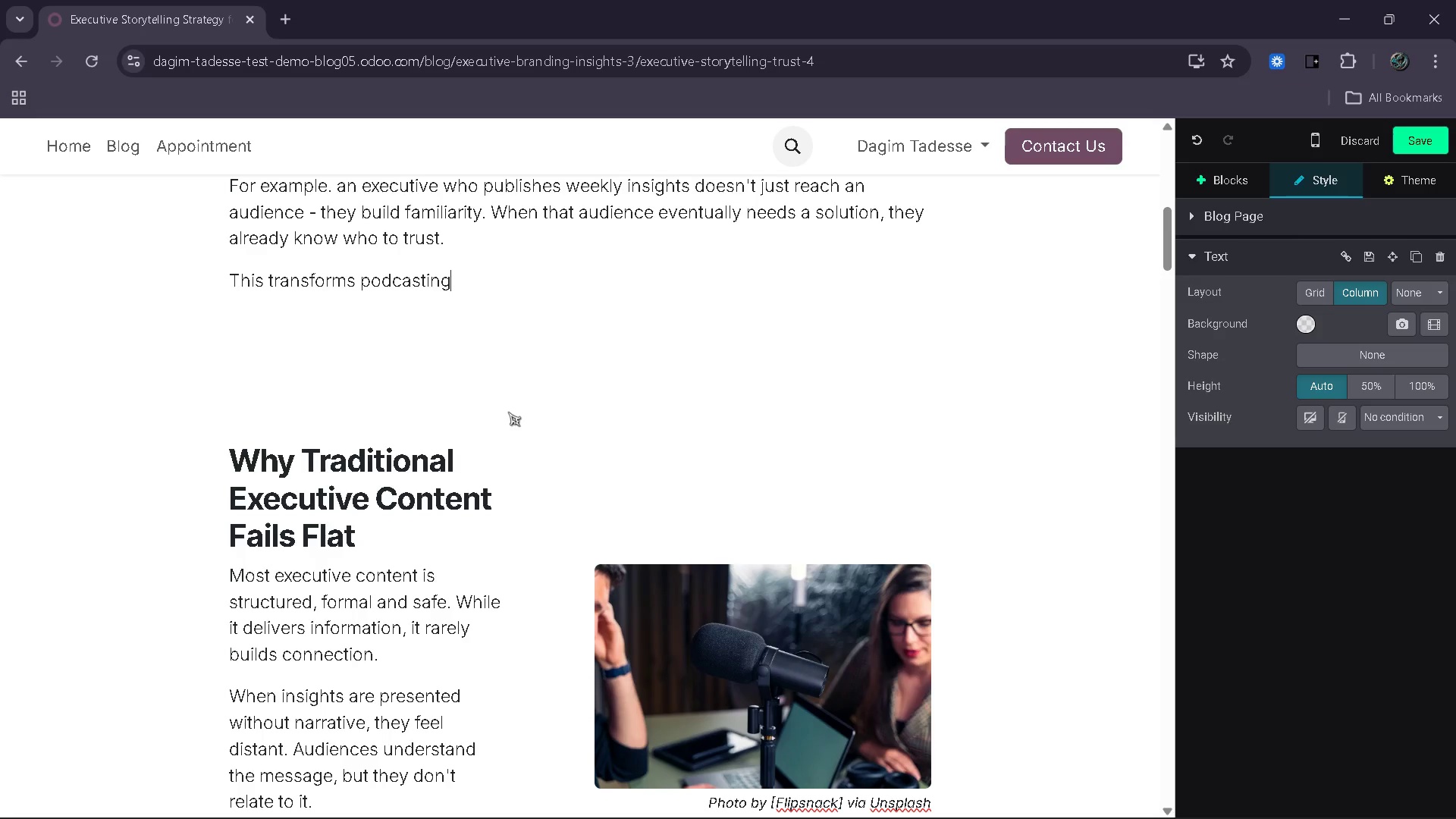 
right_click([276, 519])
 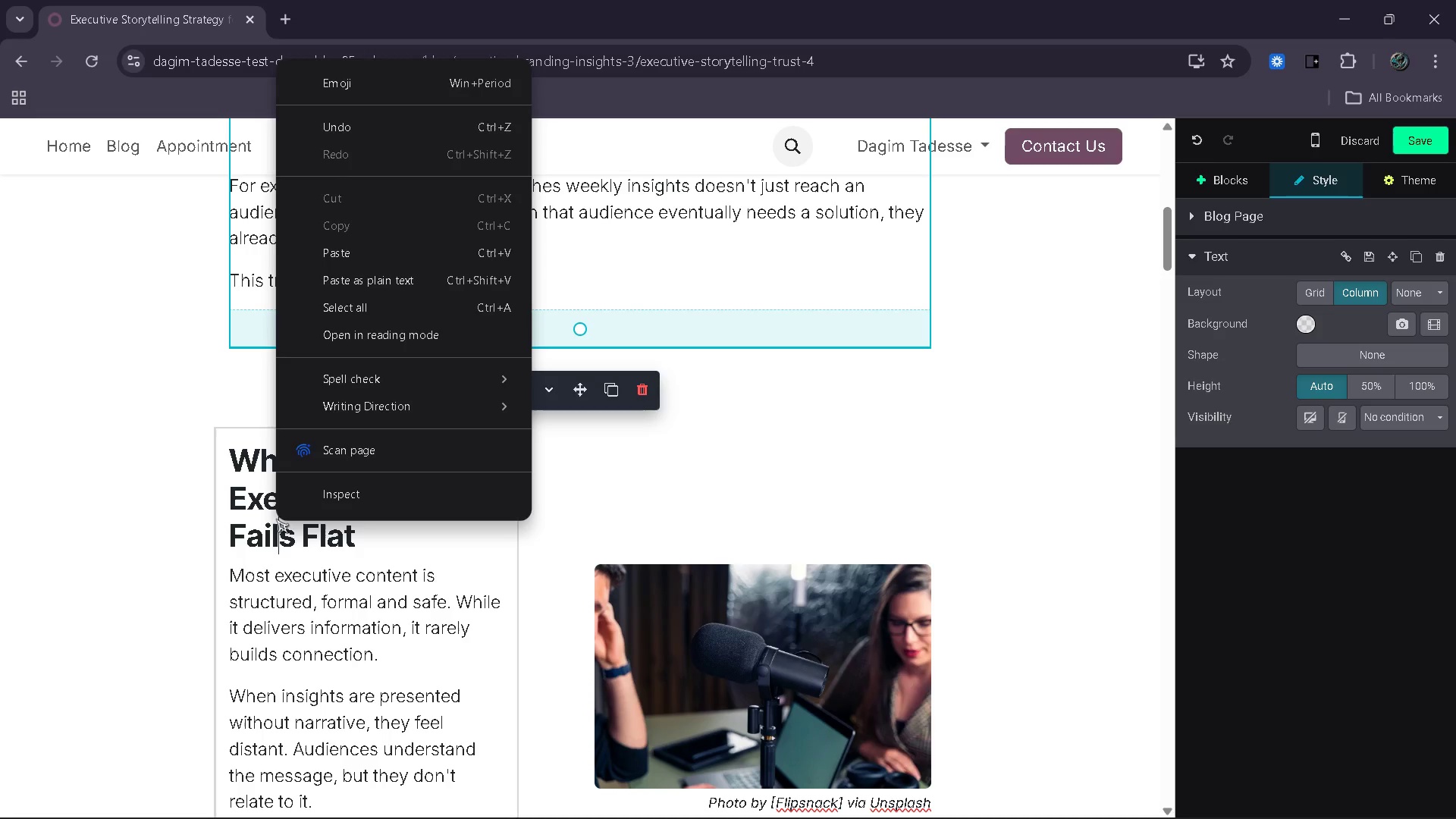 
scroll: coordinate [276, 519], scroll_direction: none, amount: 0.0
 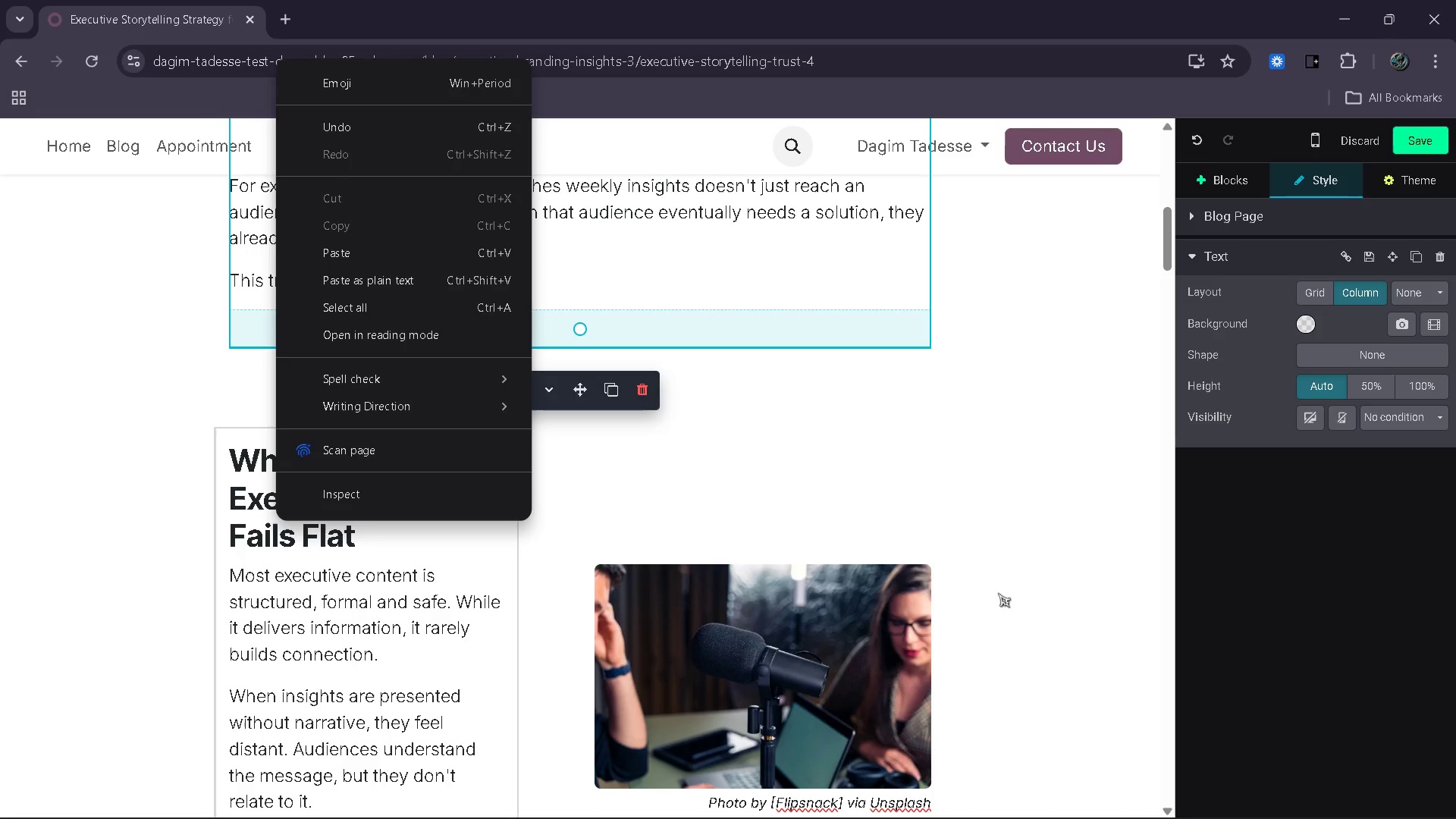 
left_click([1072, 532])
 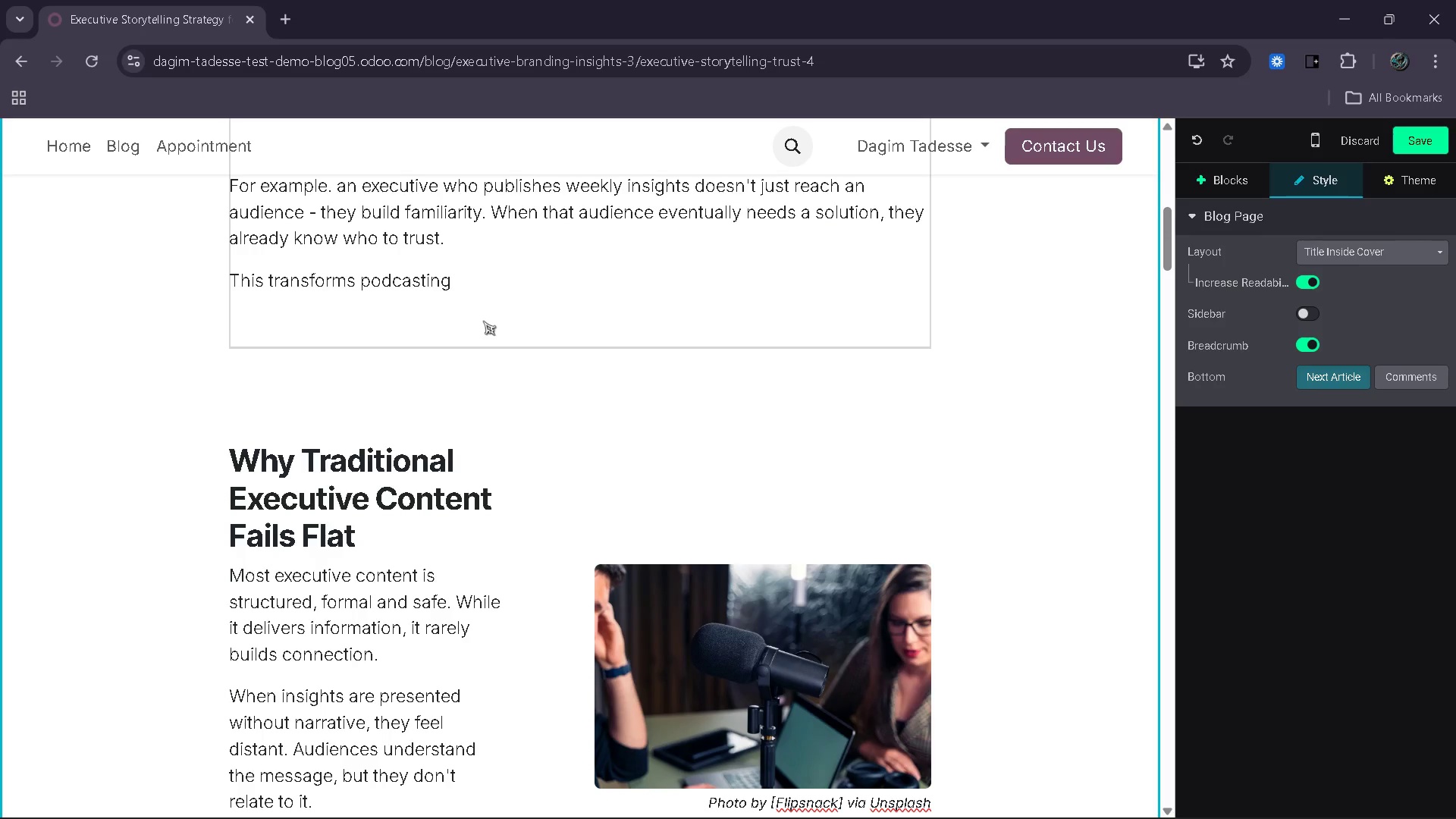 
wait(17.88)
 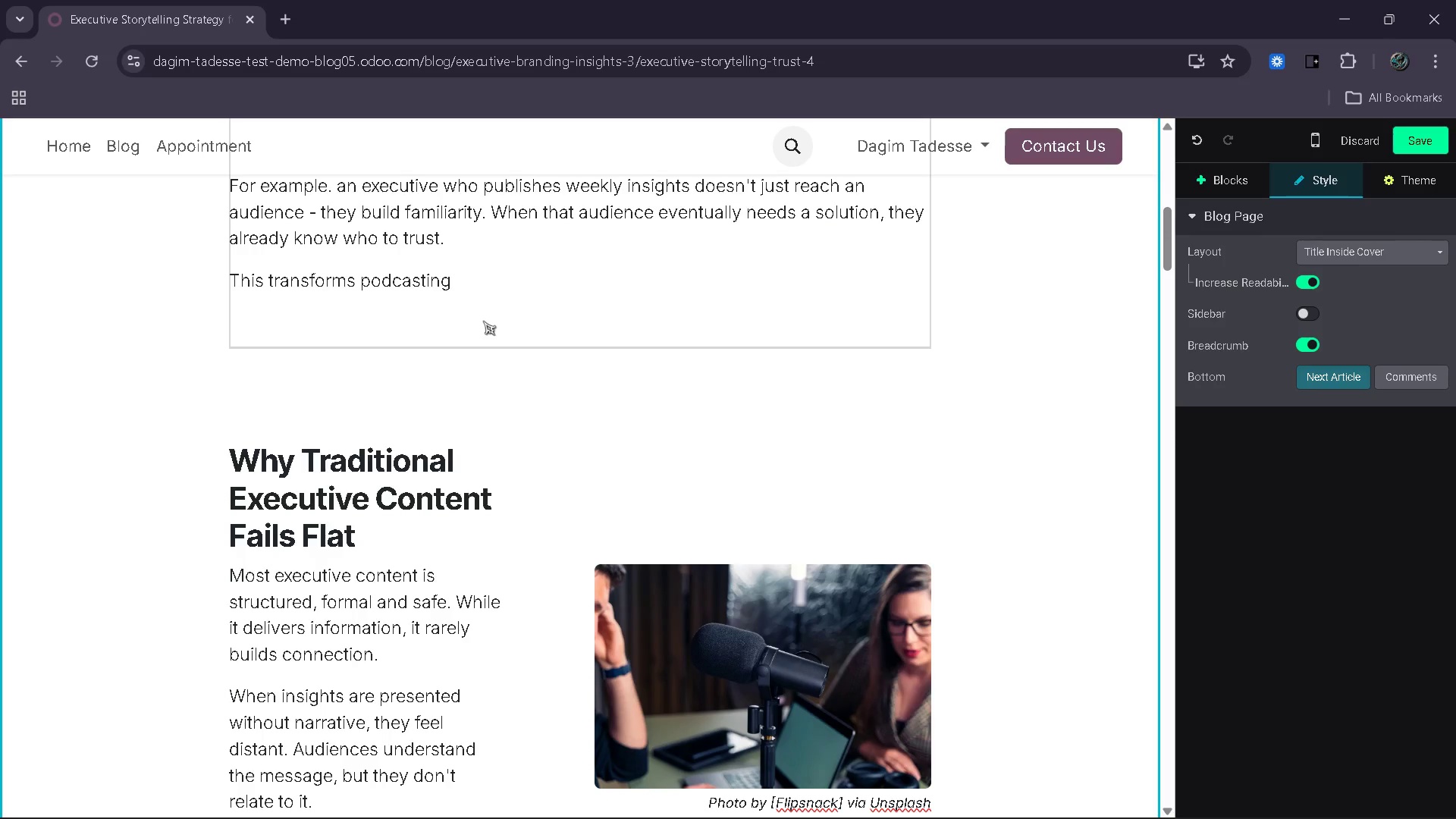 
left_click([491, 300])
 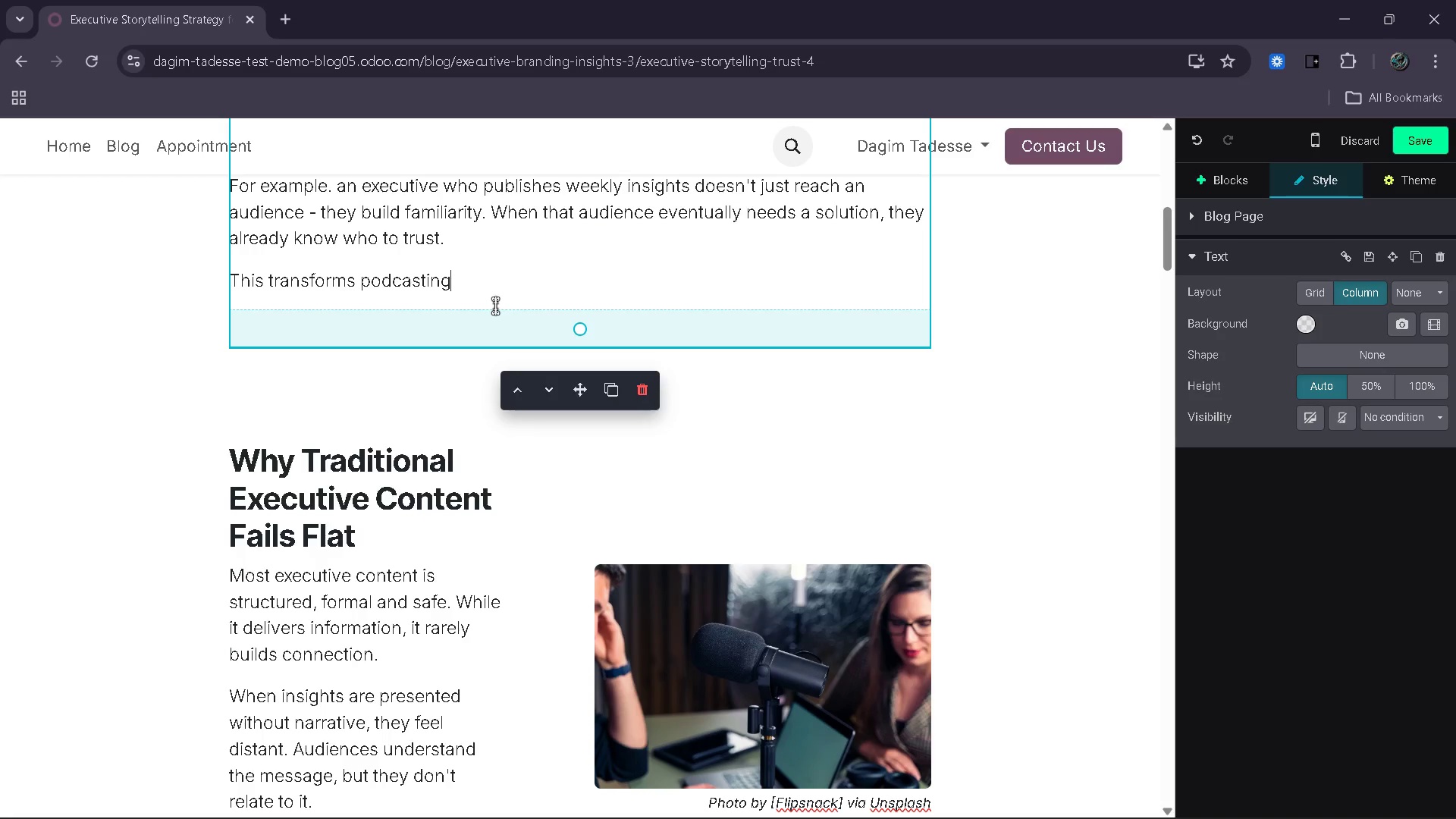 
wait(6.02)
 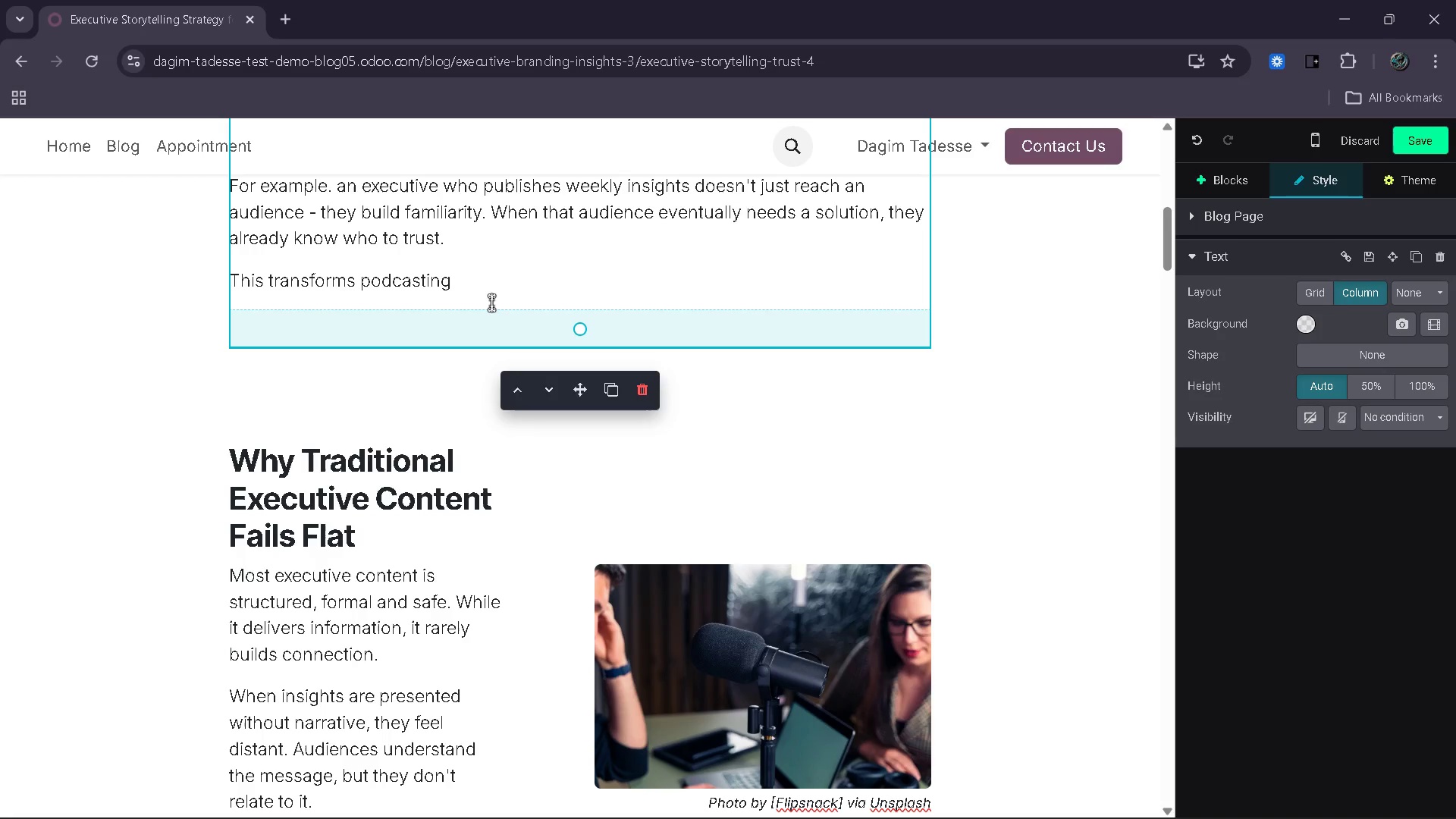 
type( from)
 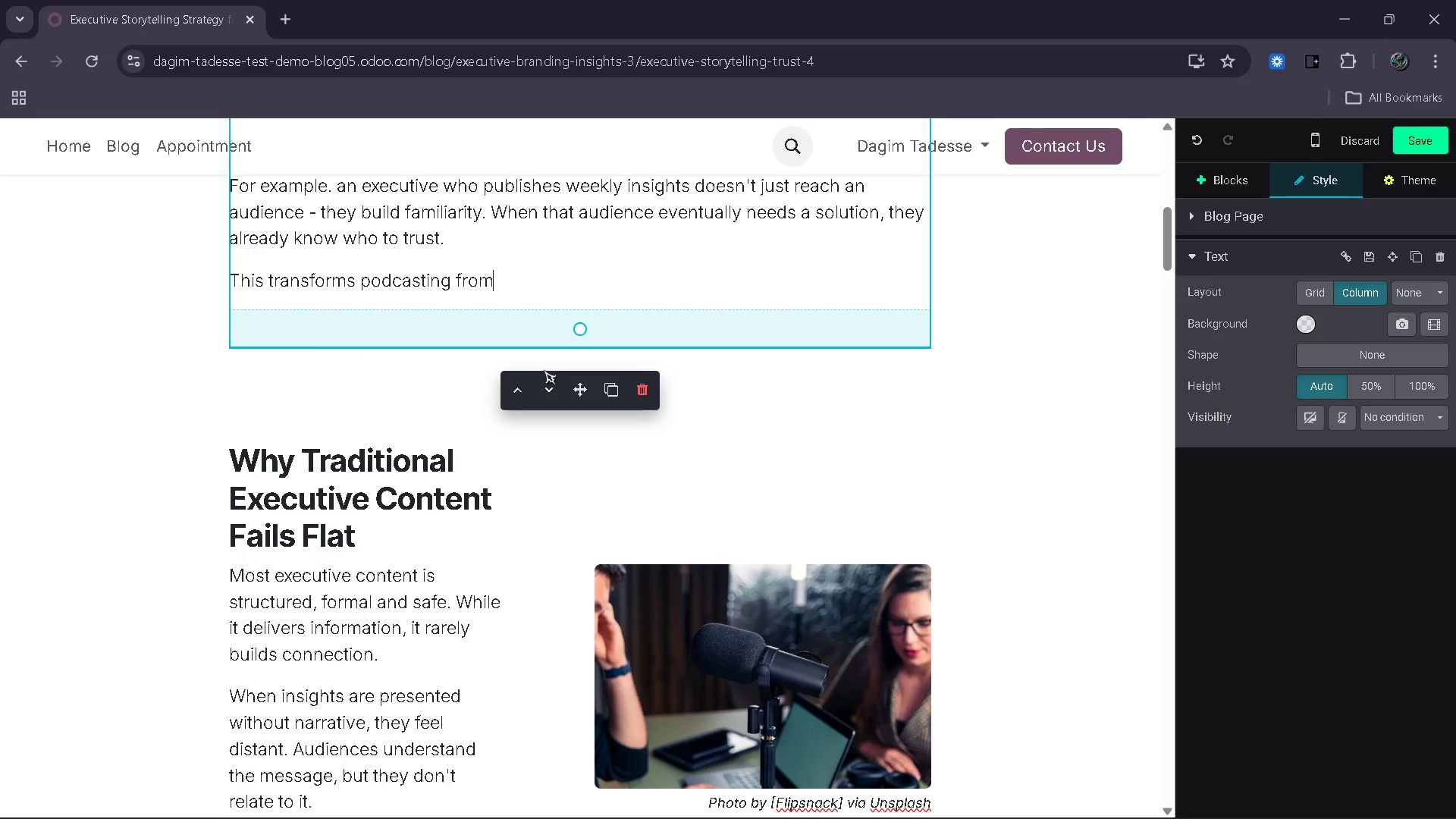 
wait(96.22)
 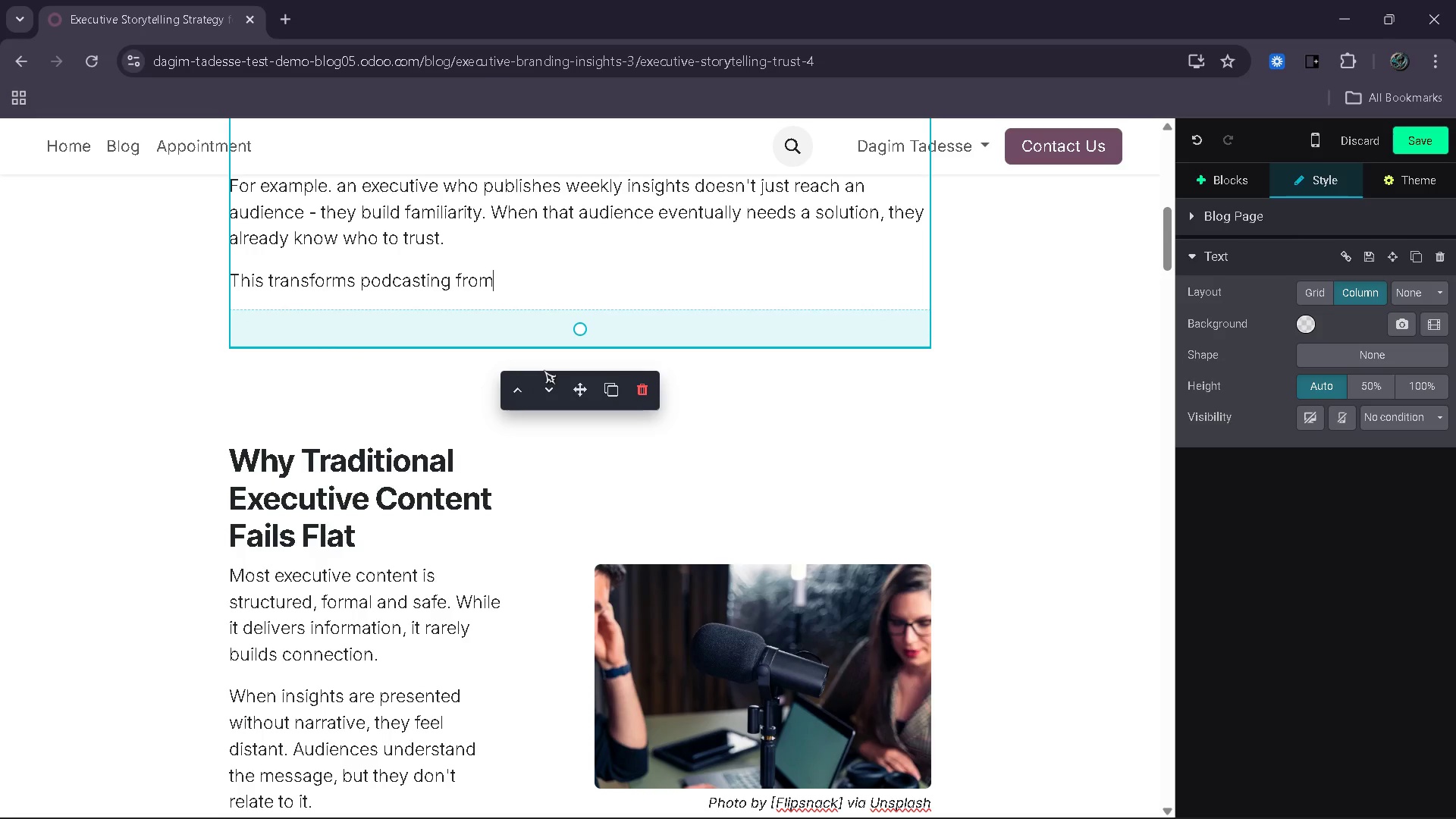 
type( a content activity into)
 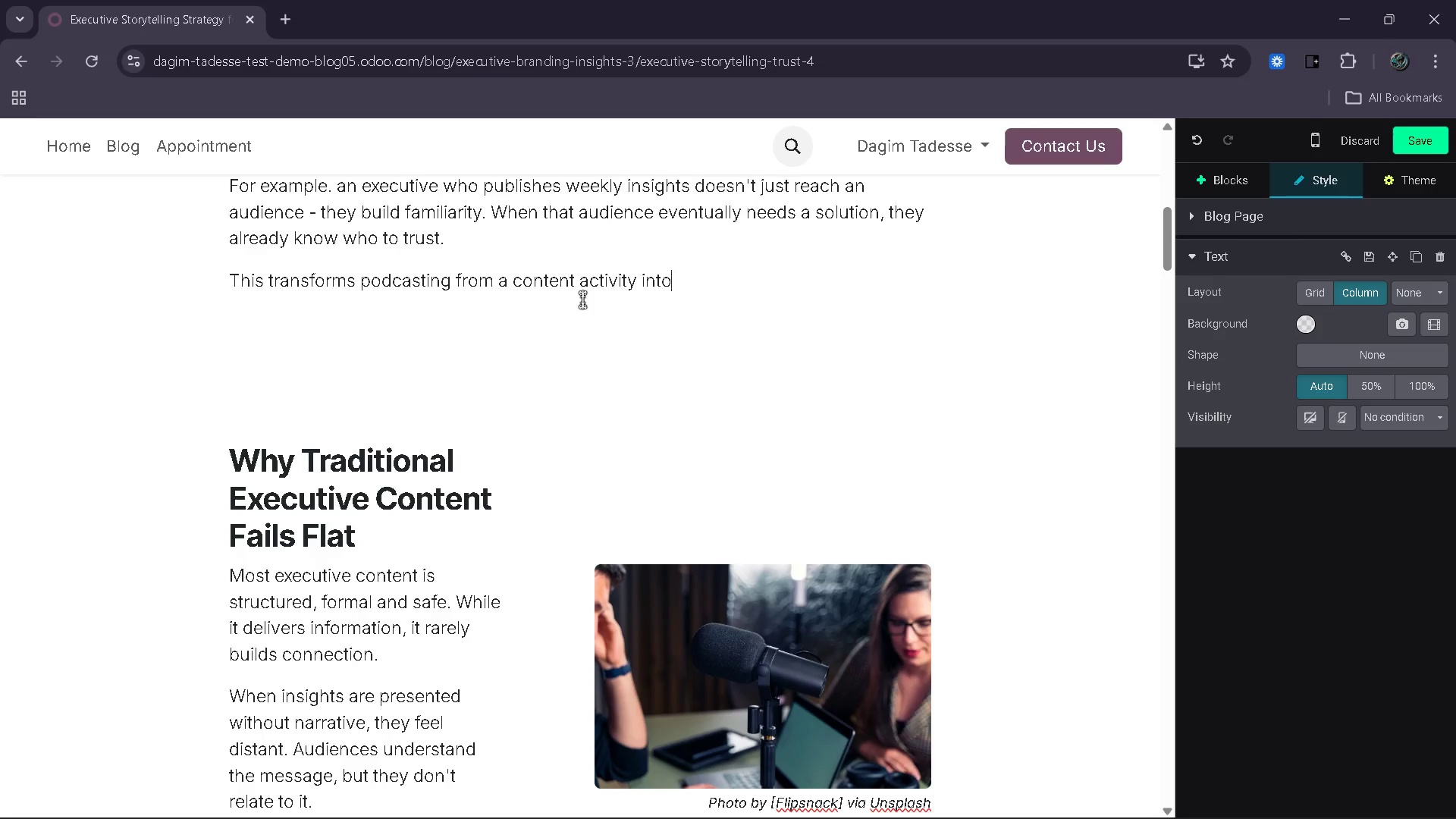 
wait(6.24)
 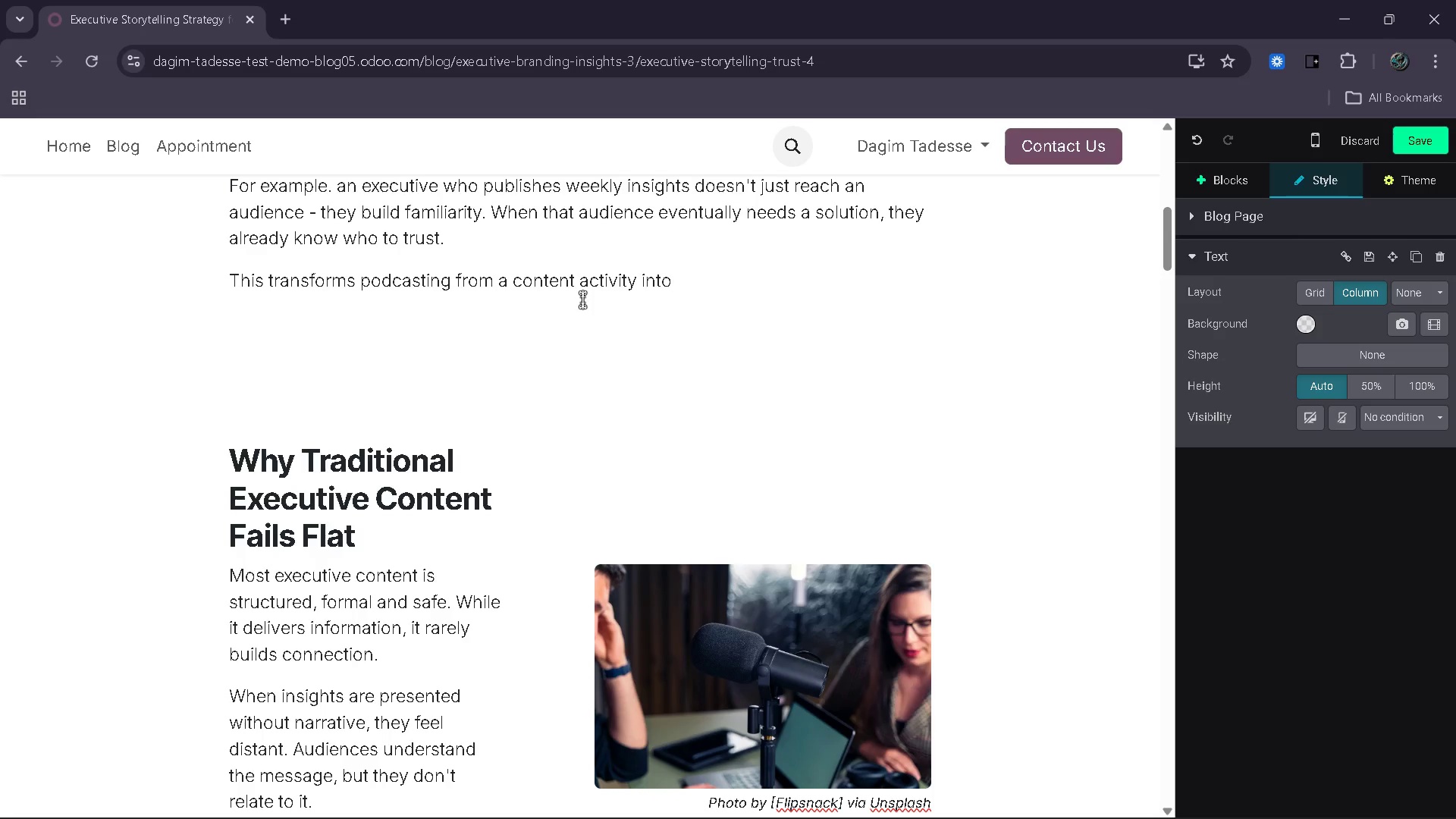 
mouse_move([625, 314])
 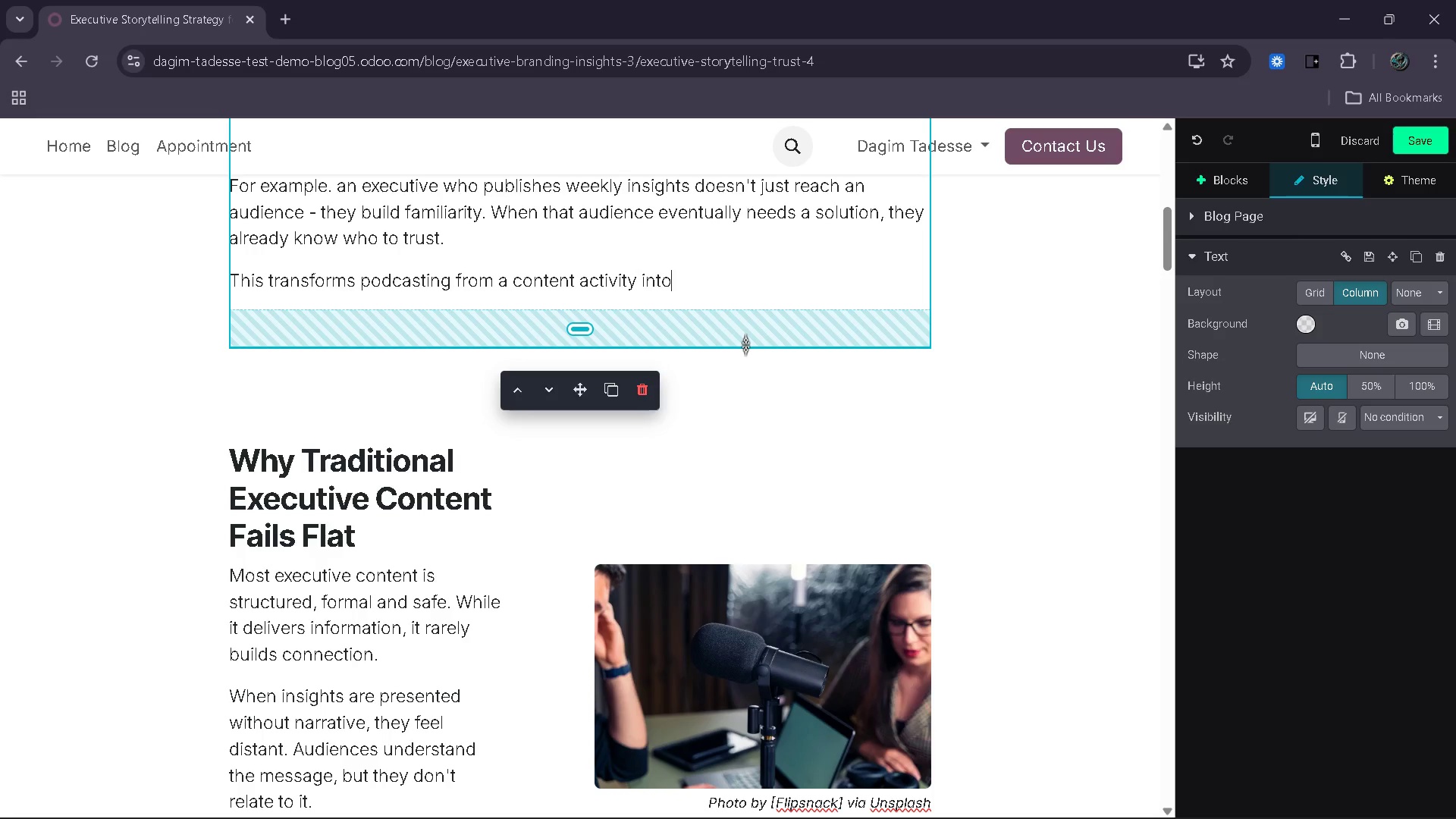 
wait(5.1)
 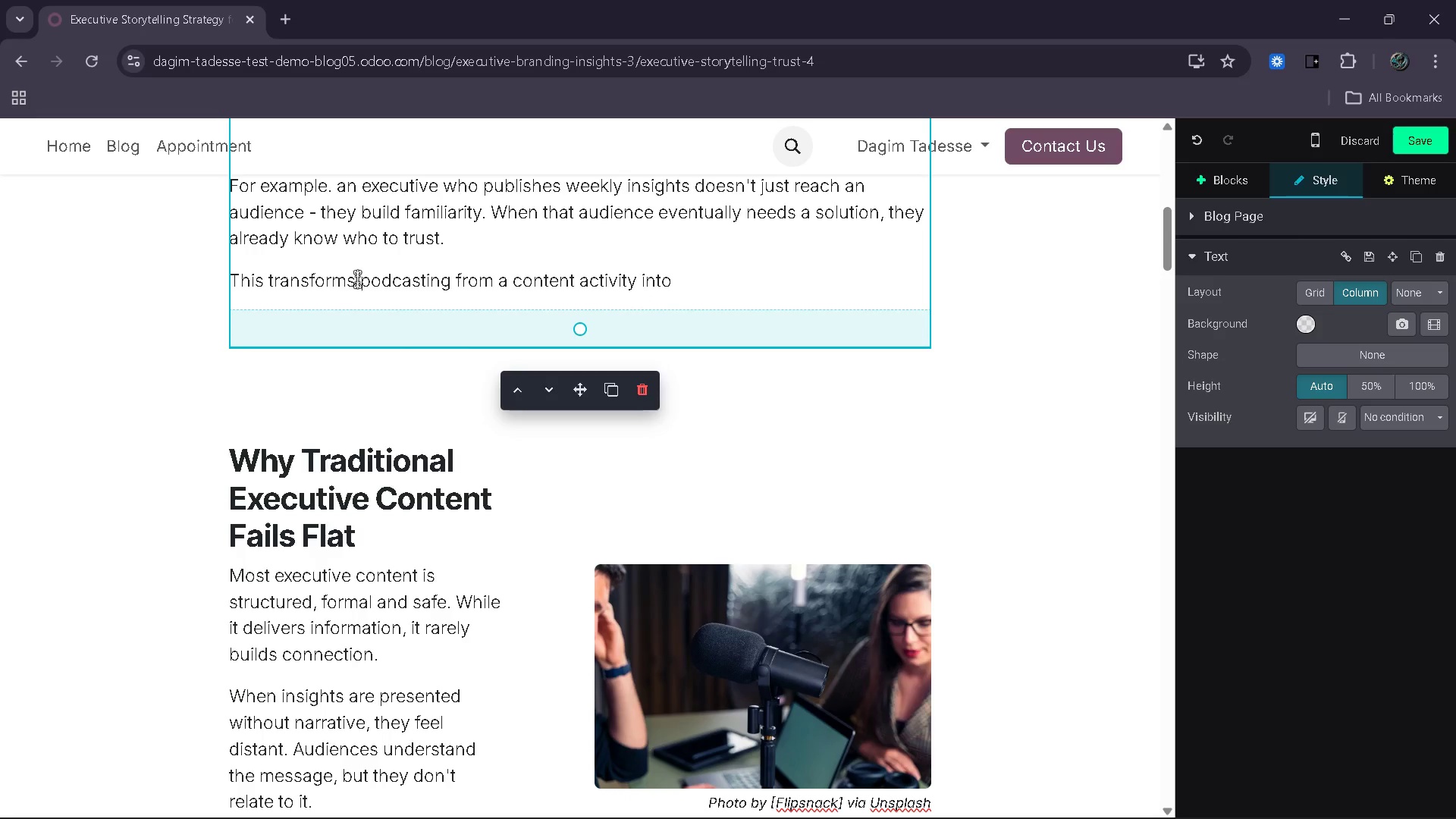 
type( a pipeline genet)
key(Backspace)
type(rator, where )
 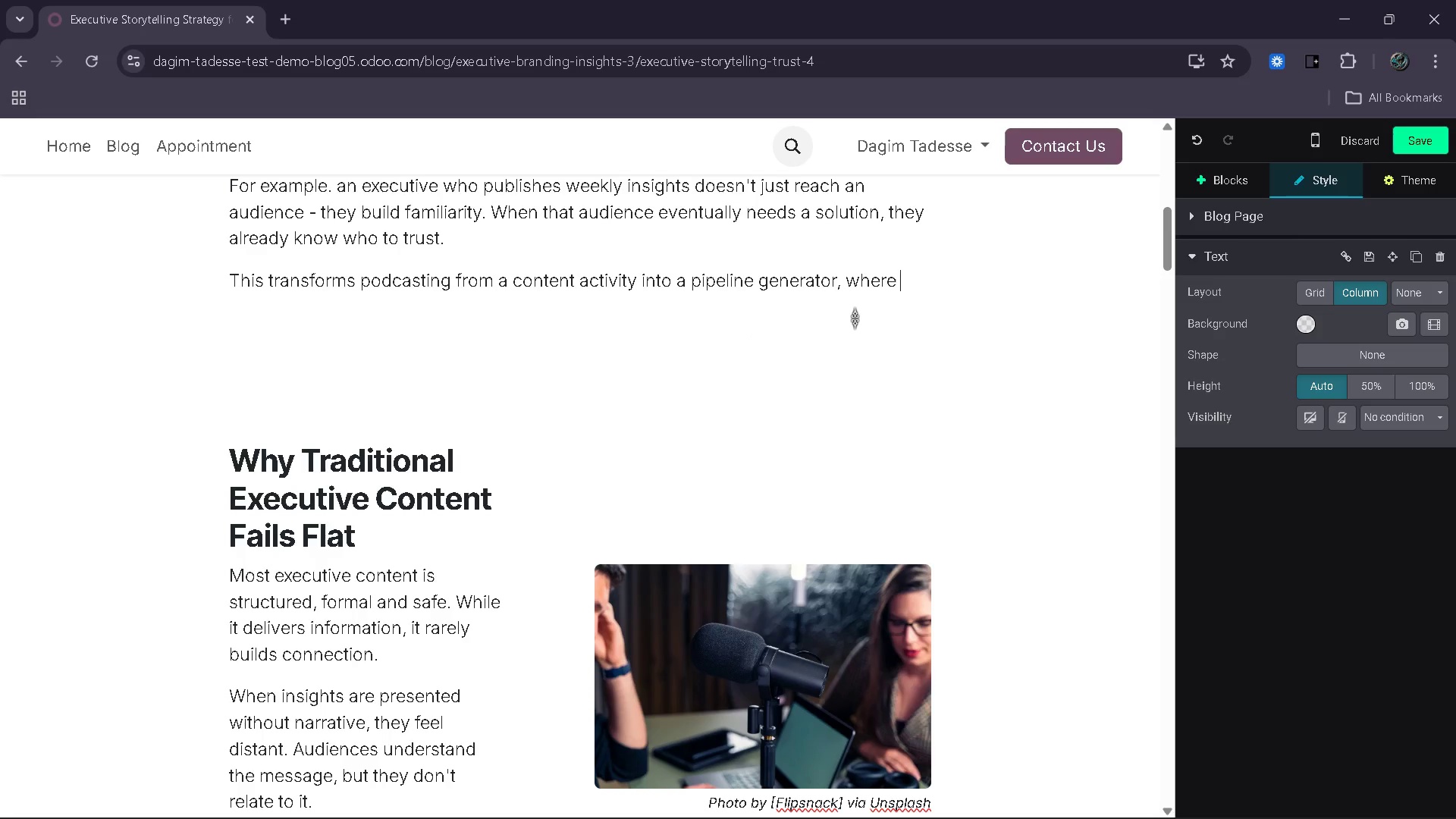 
wait(22.27)
 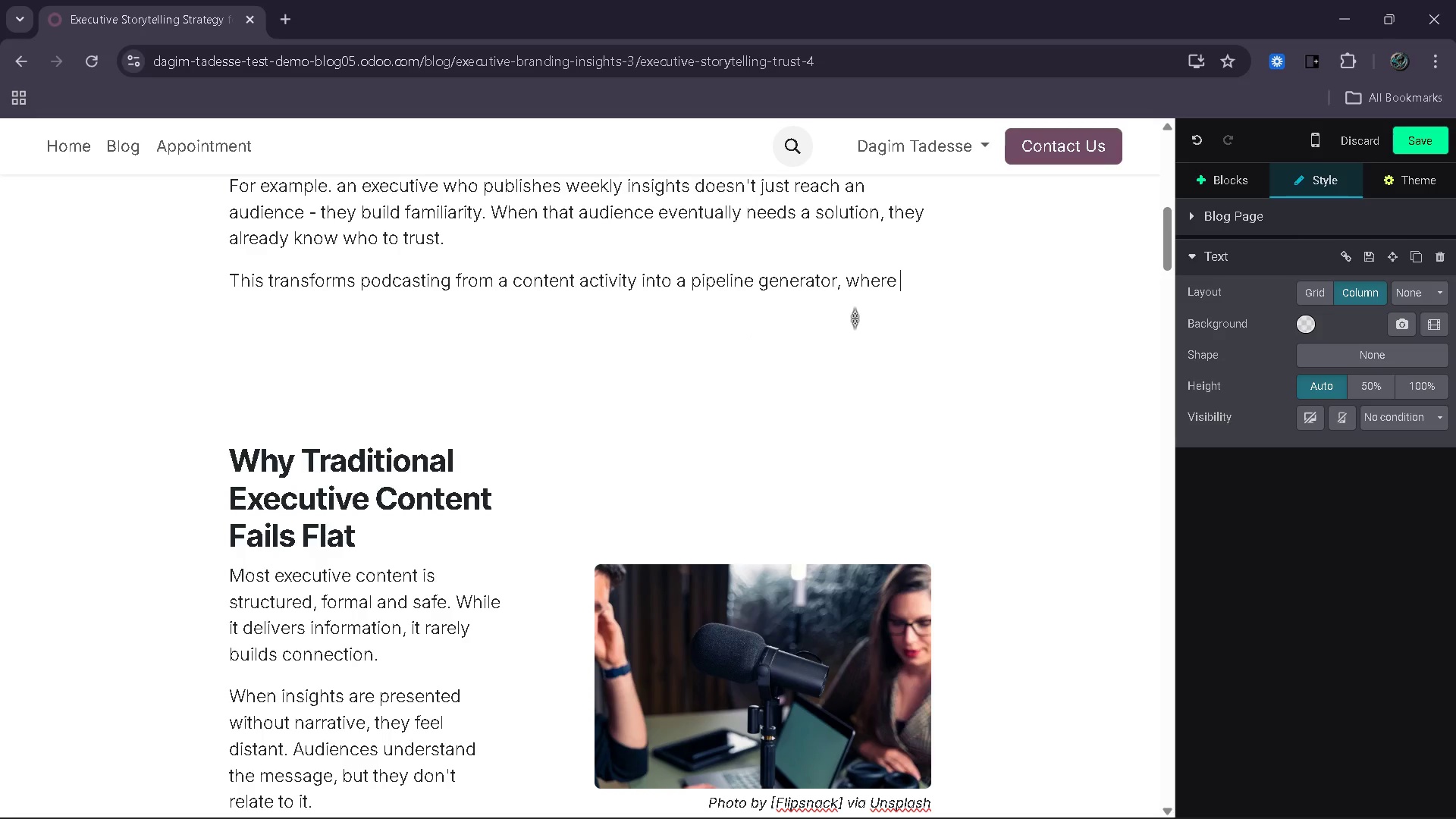 
type(listeners naturally conveer)
key(Backspace)
key(Backspace)
key(Backspace)
key(Backspace)
key(Backspace)
key(Backspace)
type(ne)
key(Backspace)
type(vert int)
 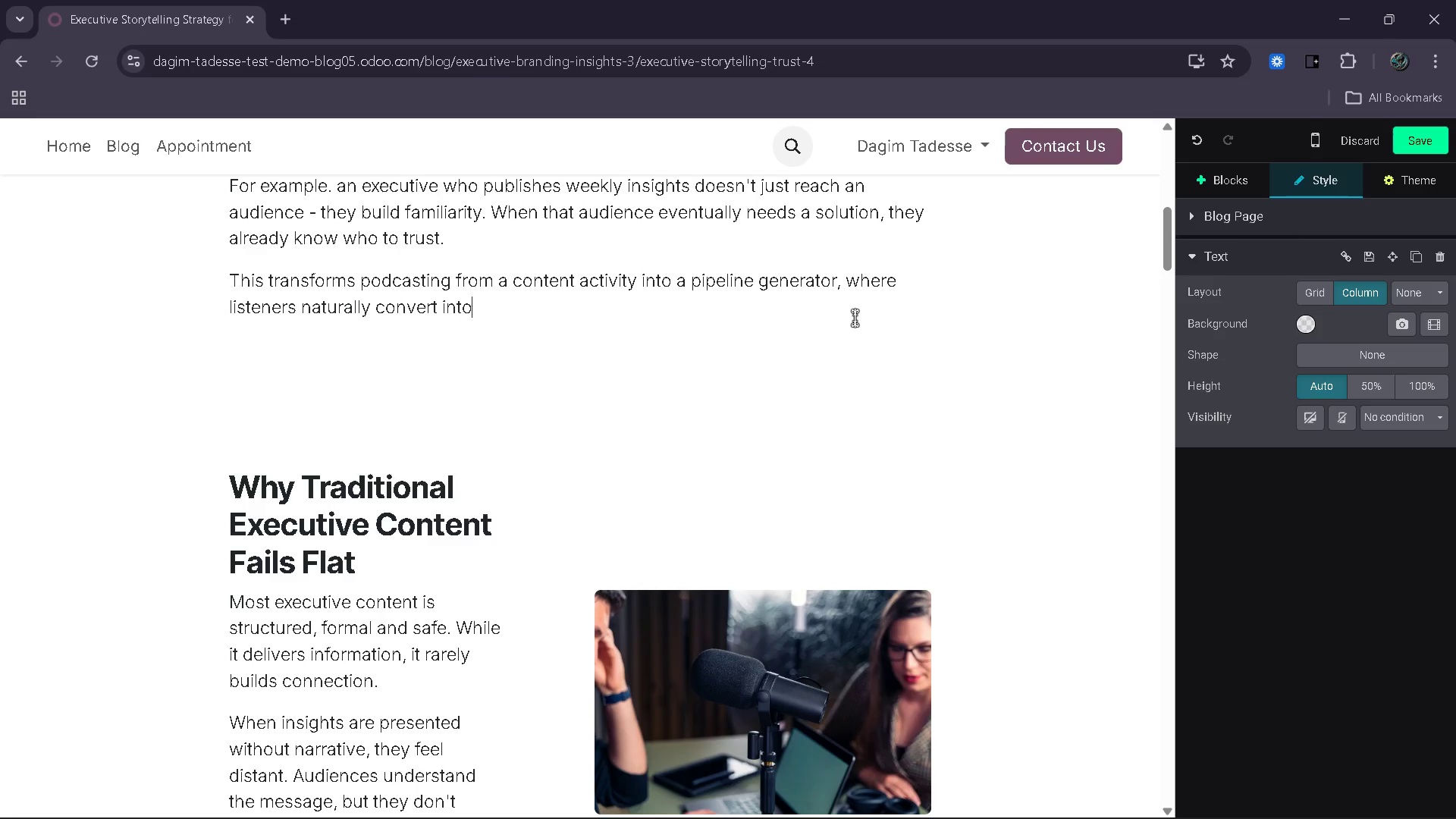 
hold_key(key=O, duration=7.16)
 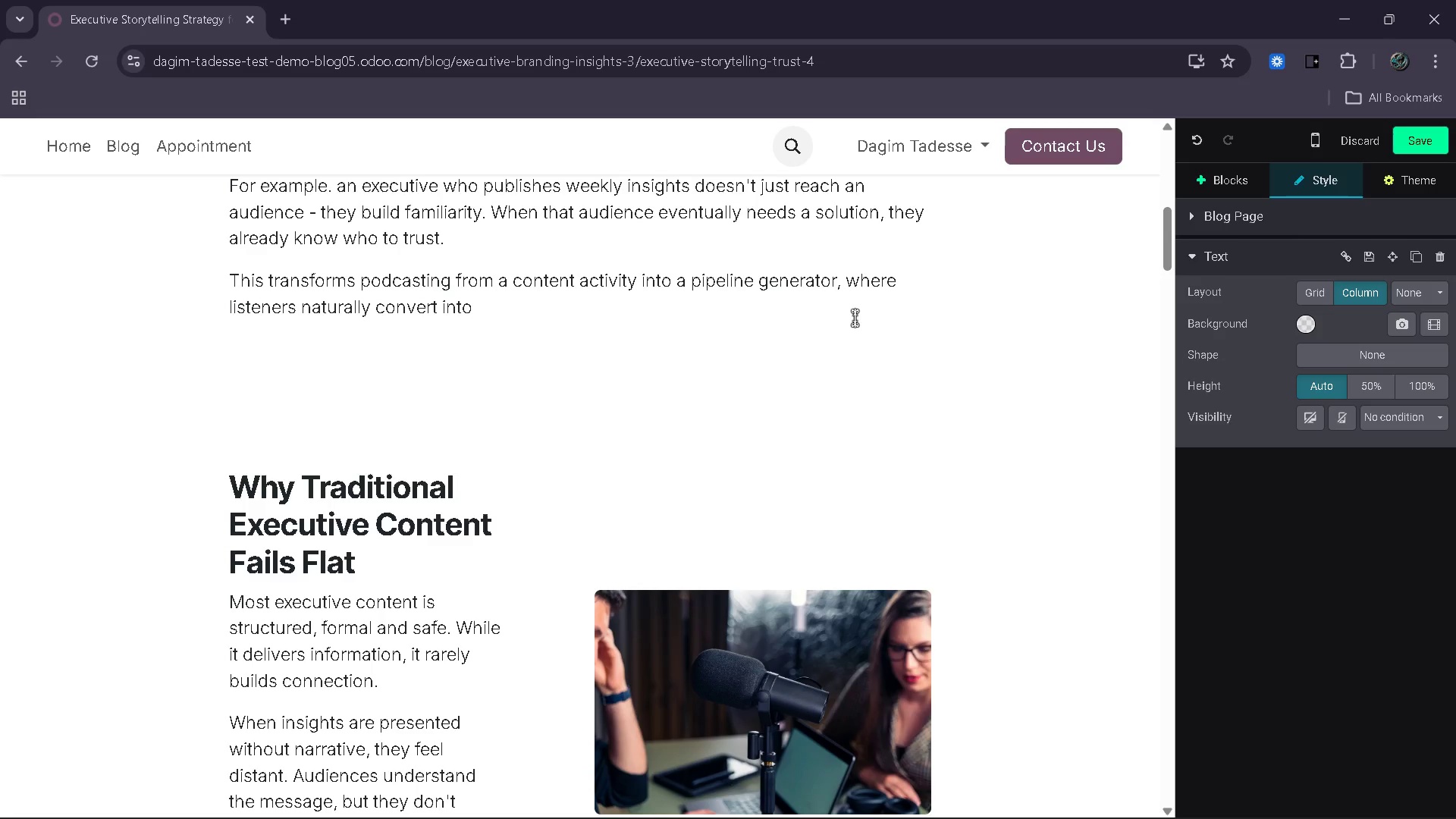 
wait(21.67)
 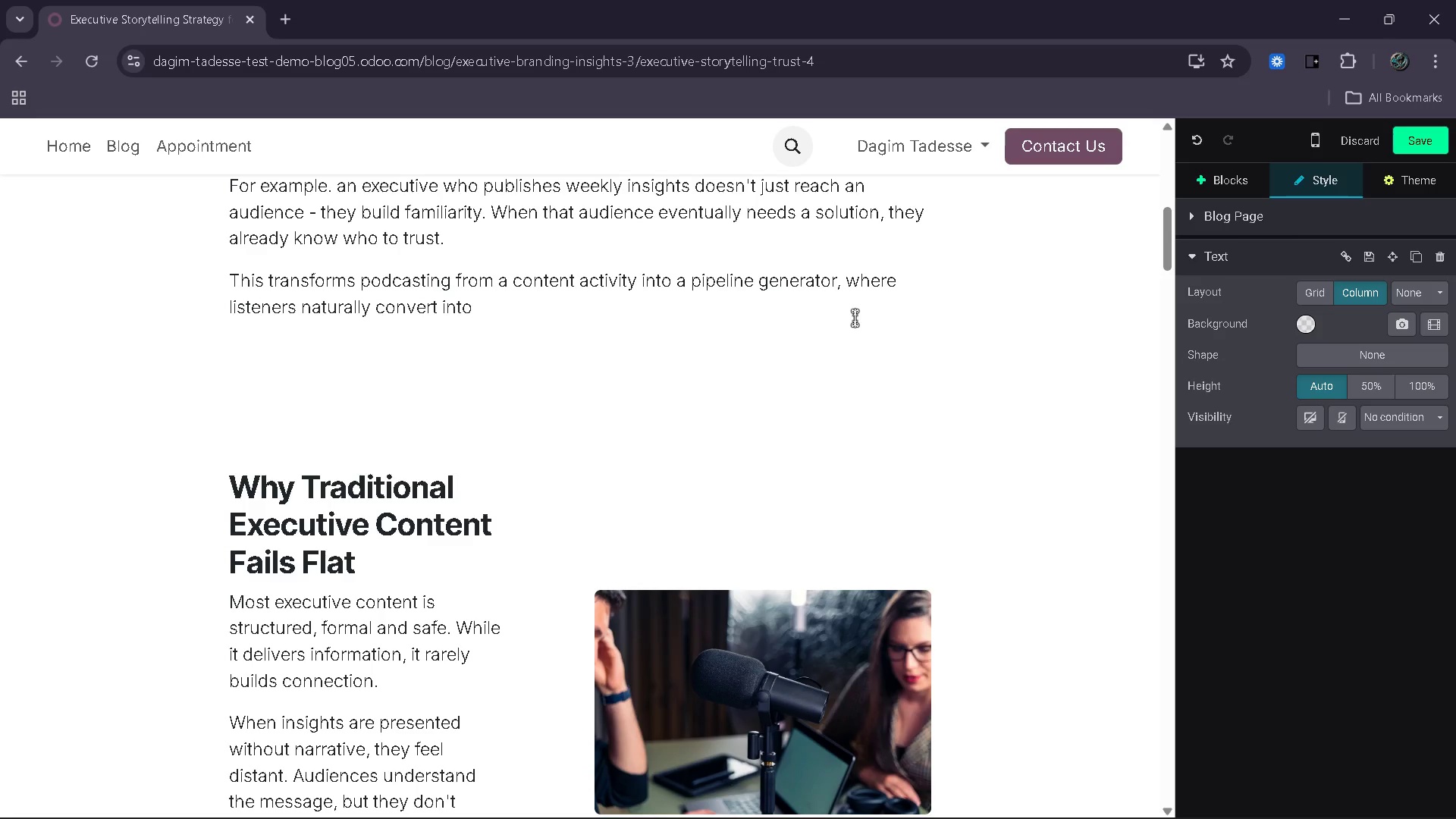 
type(inbound)
 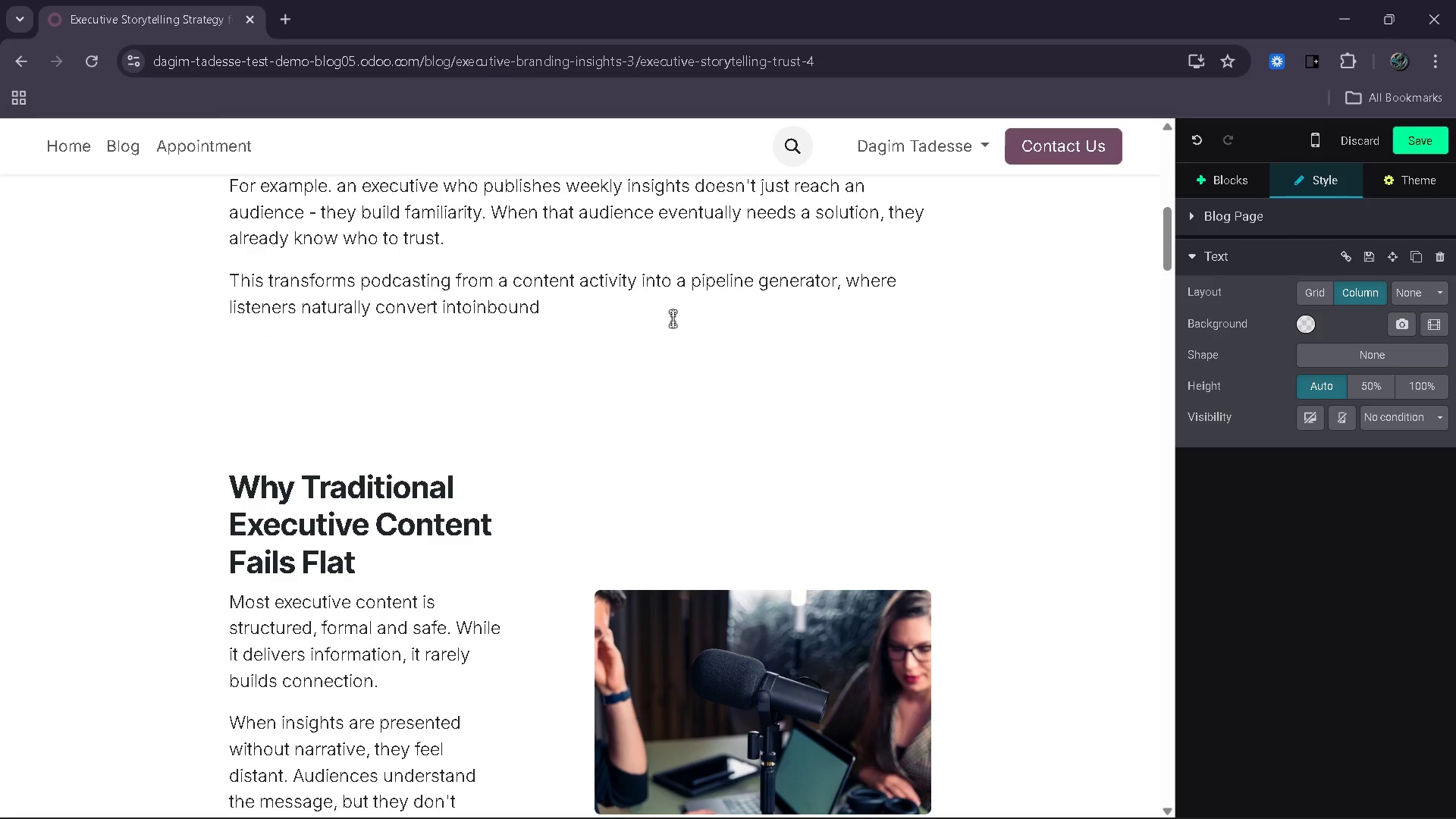 
key(ArrowLeft)
 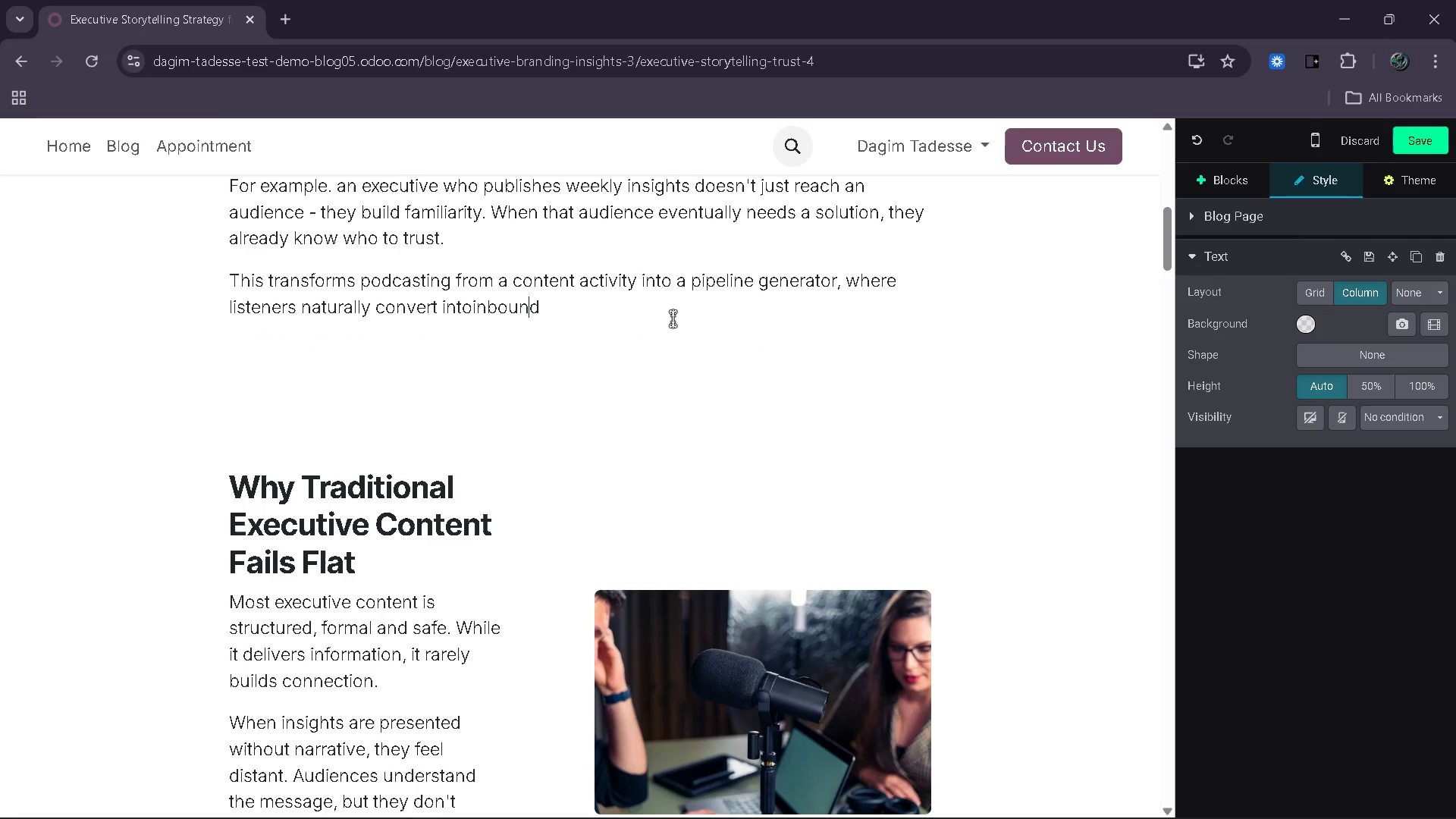 
key(ArrowLeft)
 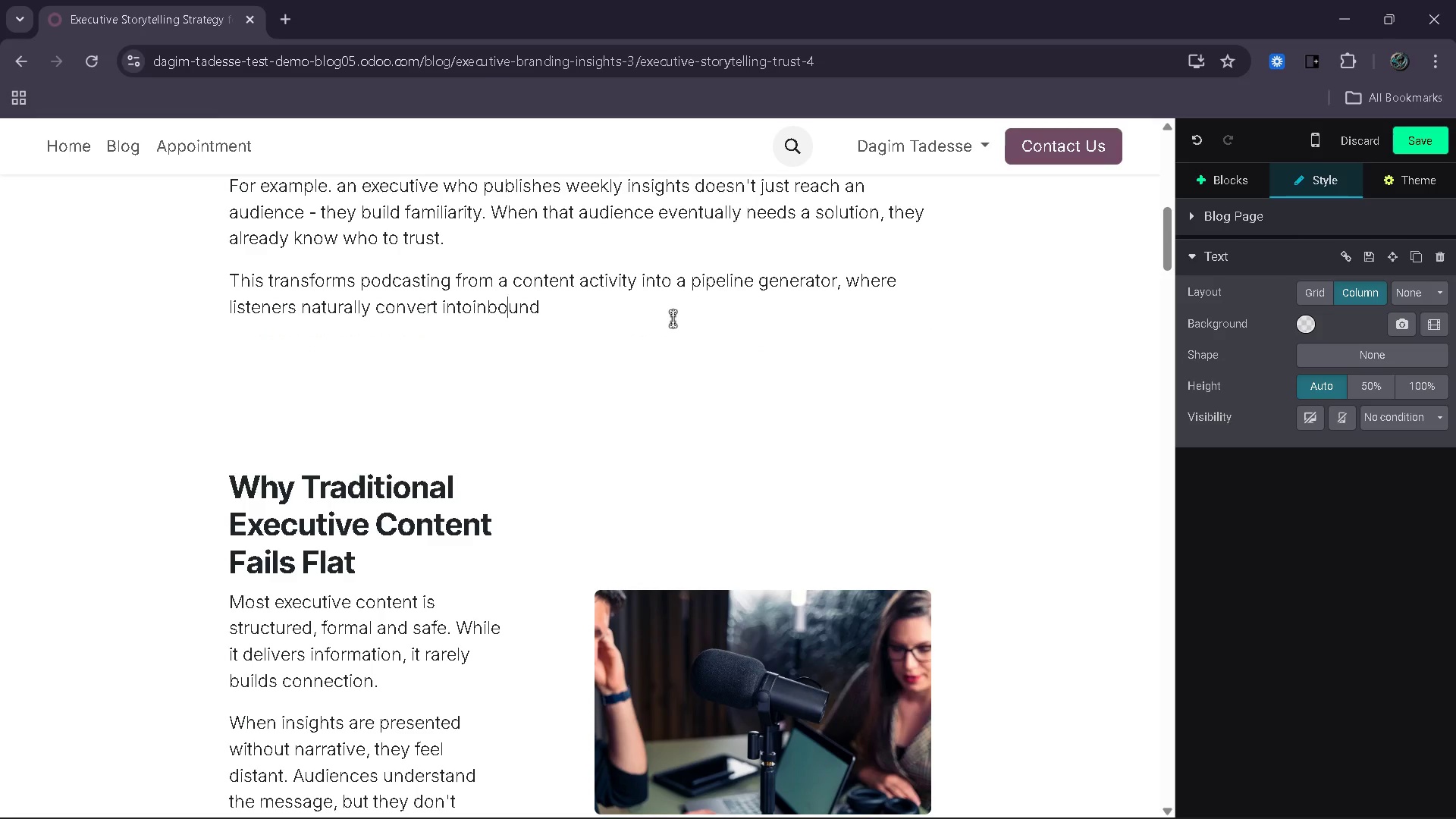 
key(ArrowLeft)
 